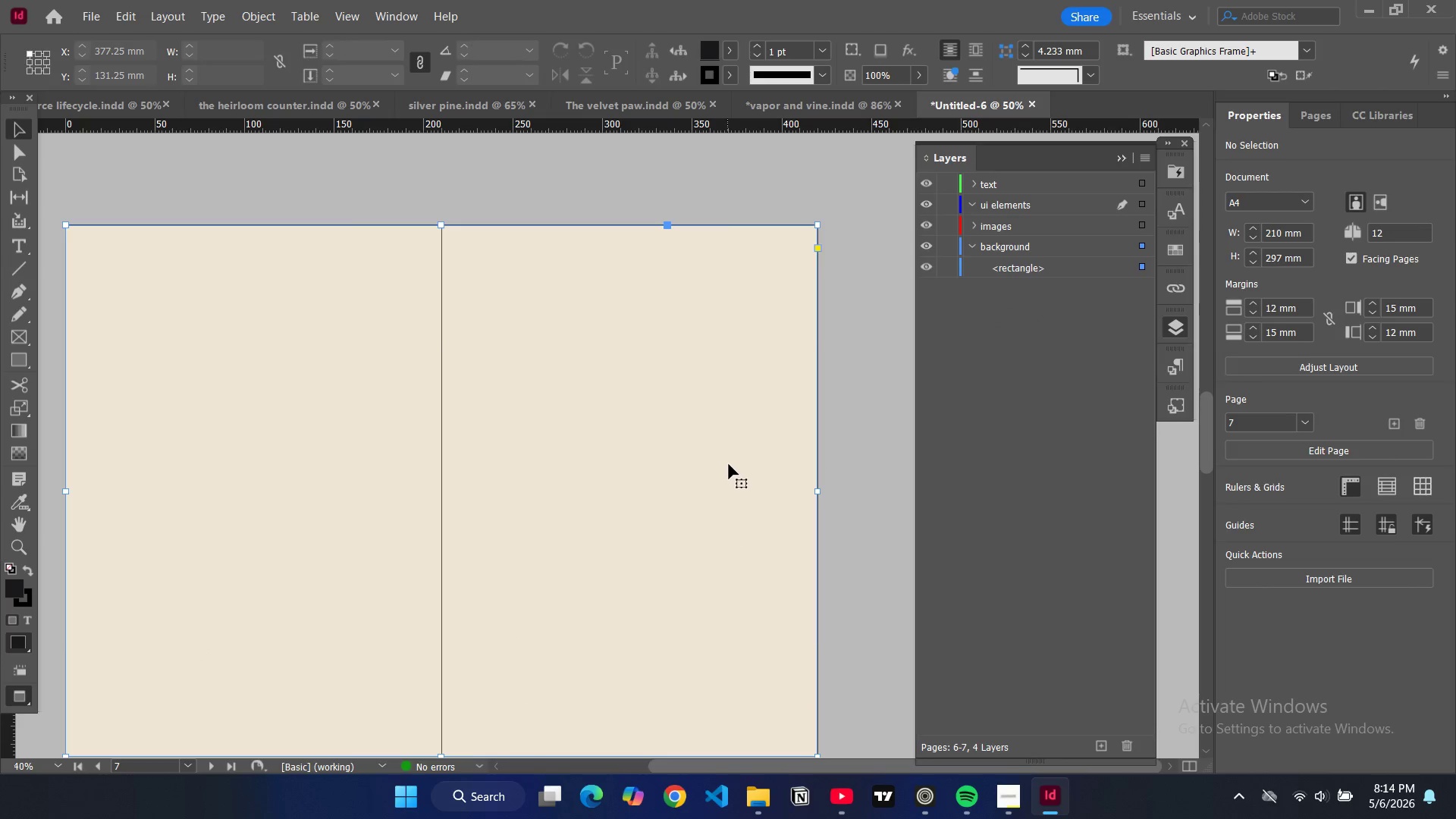 
scroll: coordinate [864, 450], scroll_direction: down, amount: 24.0
 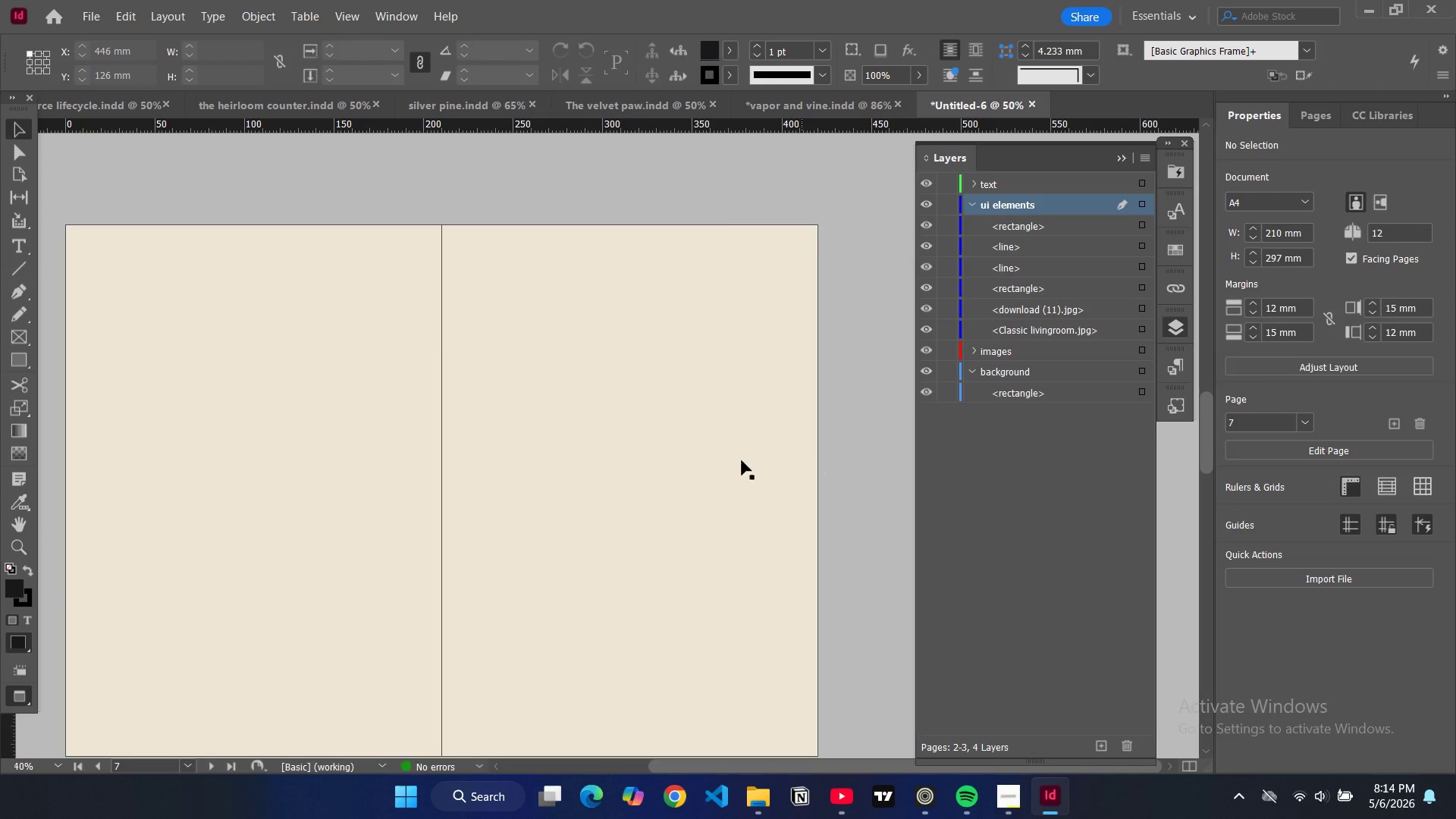 
key(W)
 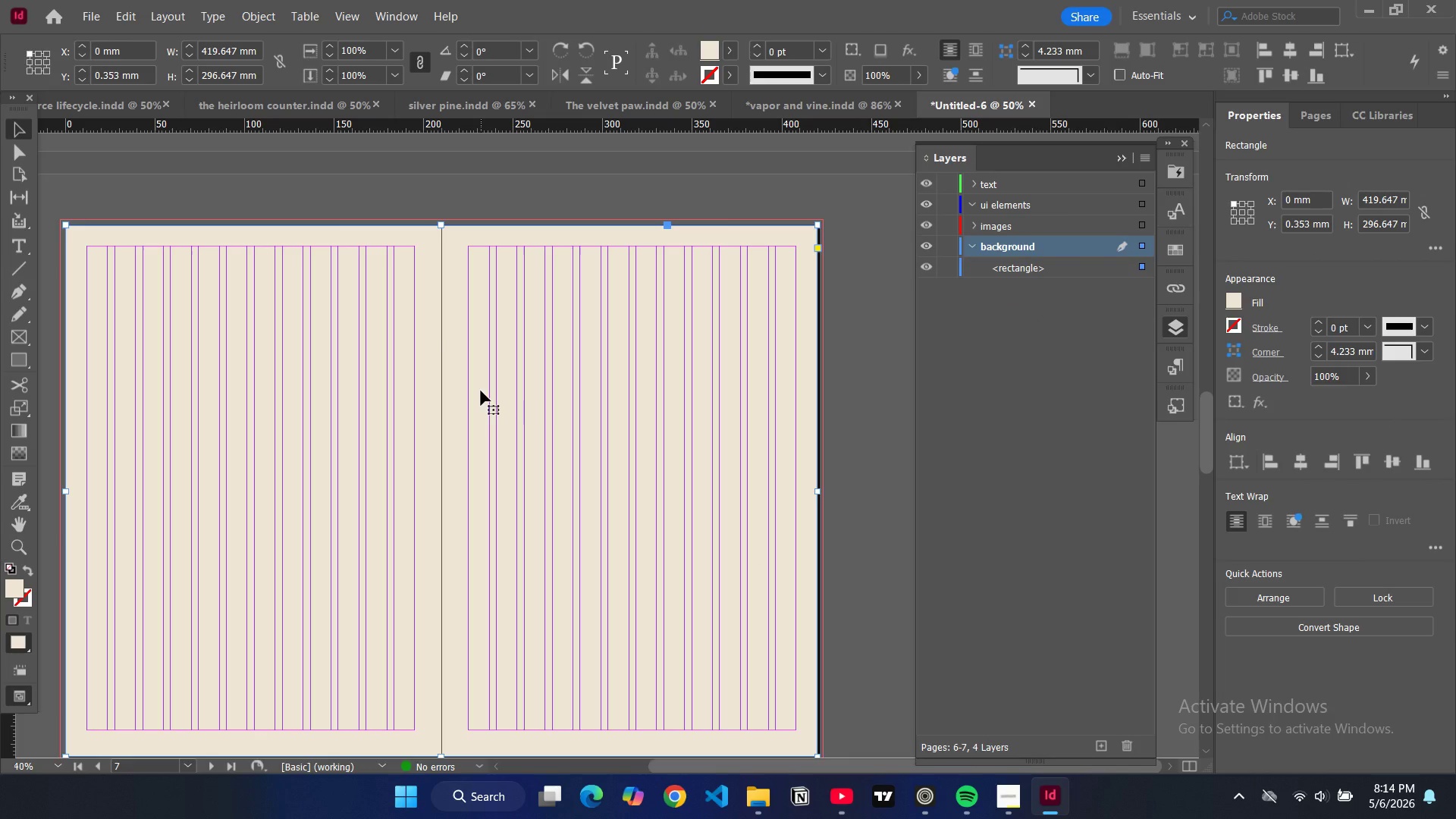 
scroll: coordinate [596, 259], scroll_direction: up, amount: 13.0
 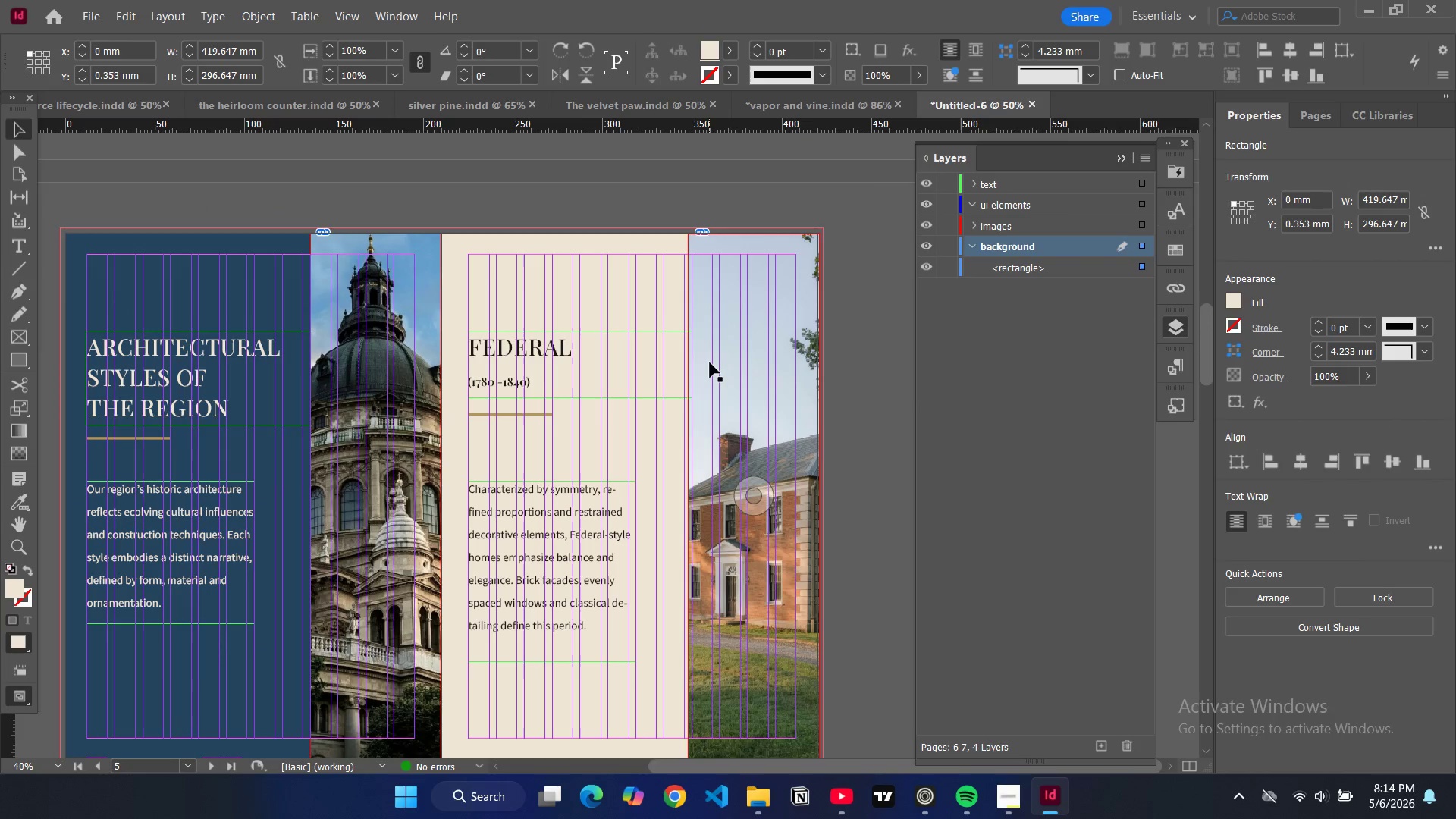 
hold_key(key=ControlLeft, duration=4.89)
hold_key(key=ShiftLeft, duration=1.52)
left_click([703, 362])
 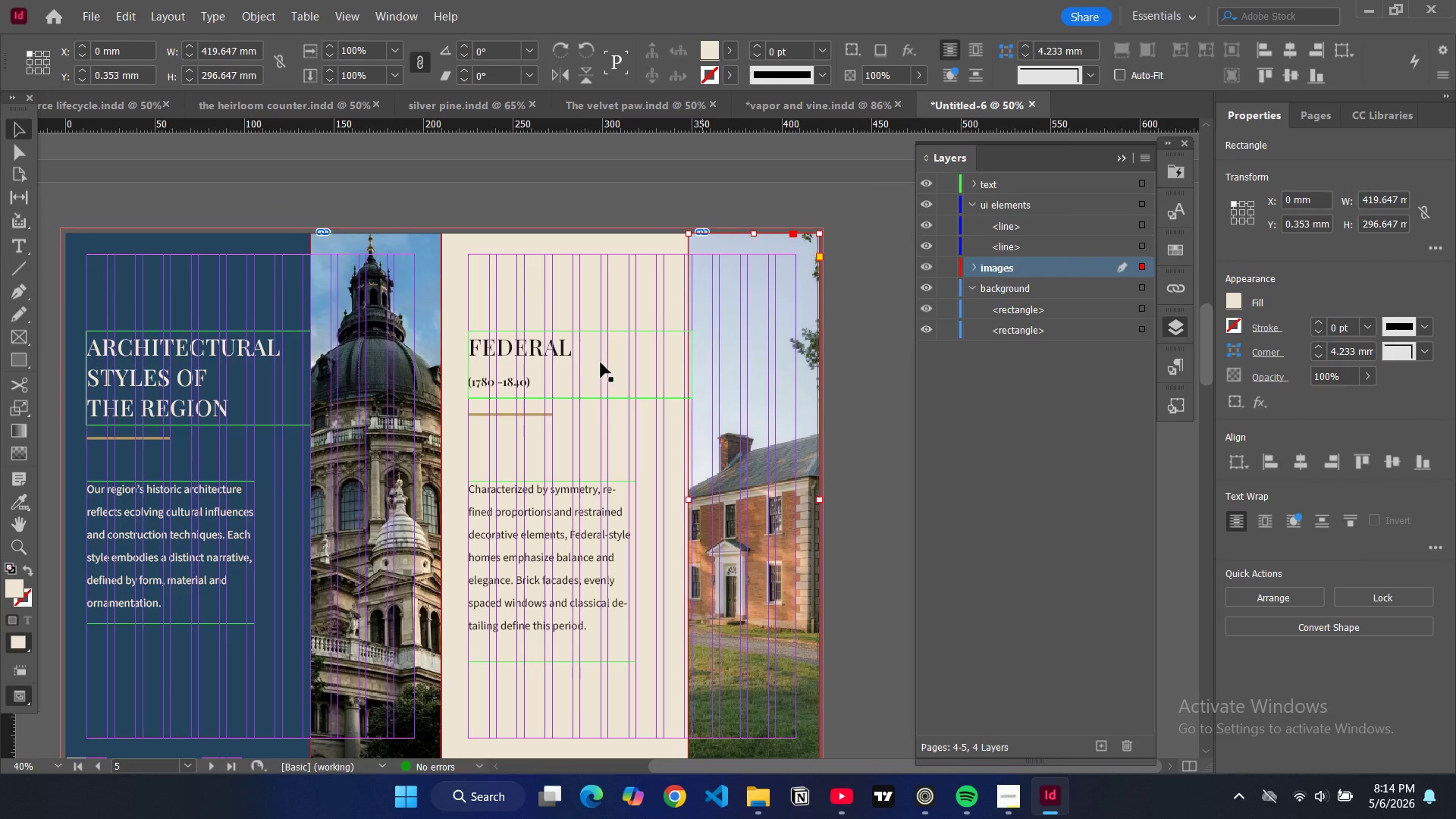 
hold_key(key=ShiftLeft, duration=1.5)
 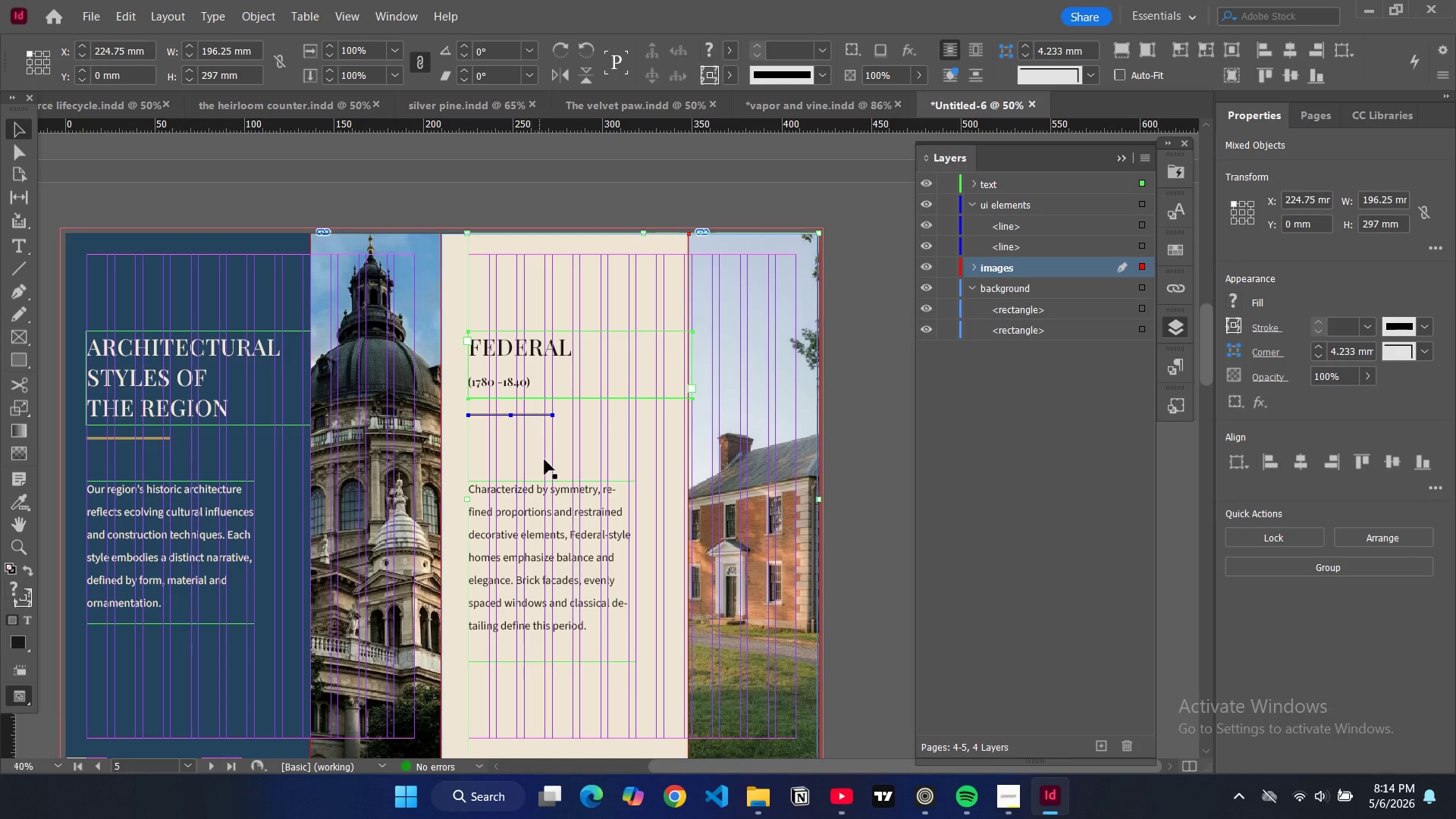 
hold_key(key=ShiftLeft, duration=1.51)
left_click([532, 416])
 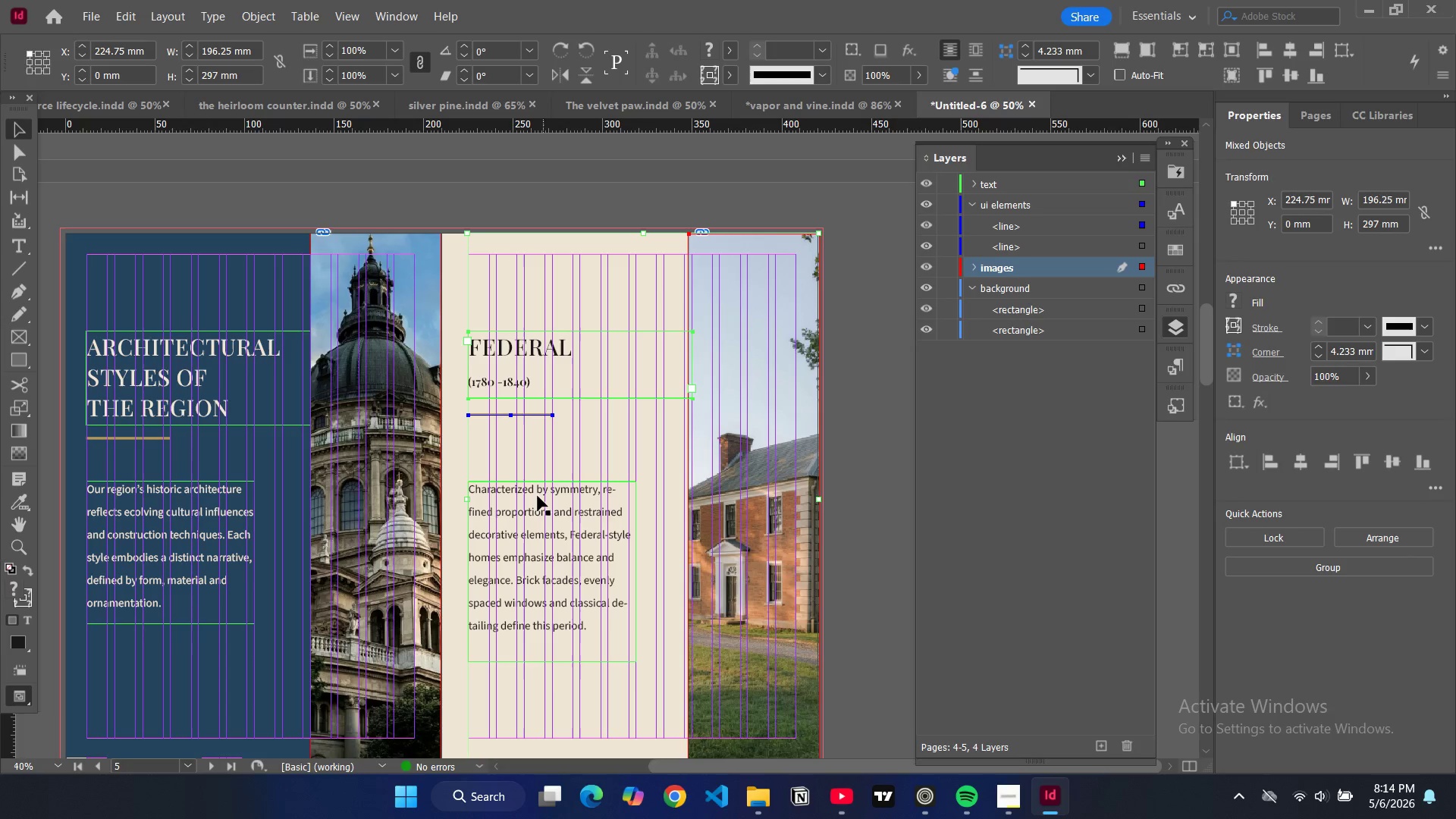 
left_click([538, 496])
 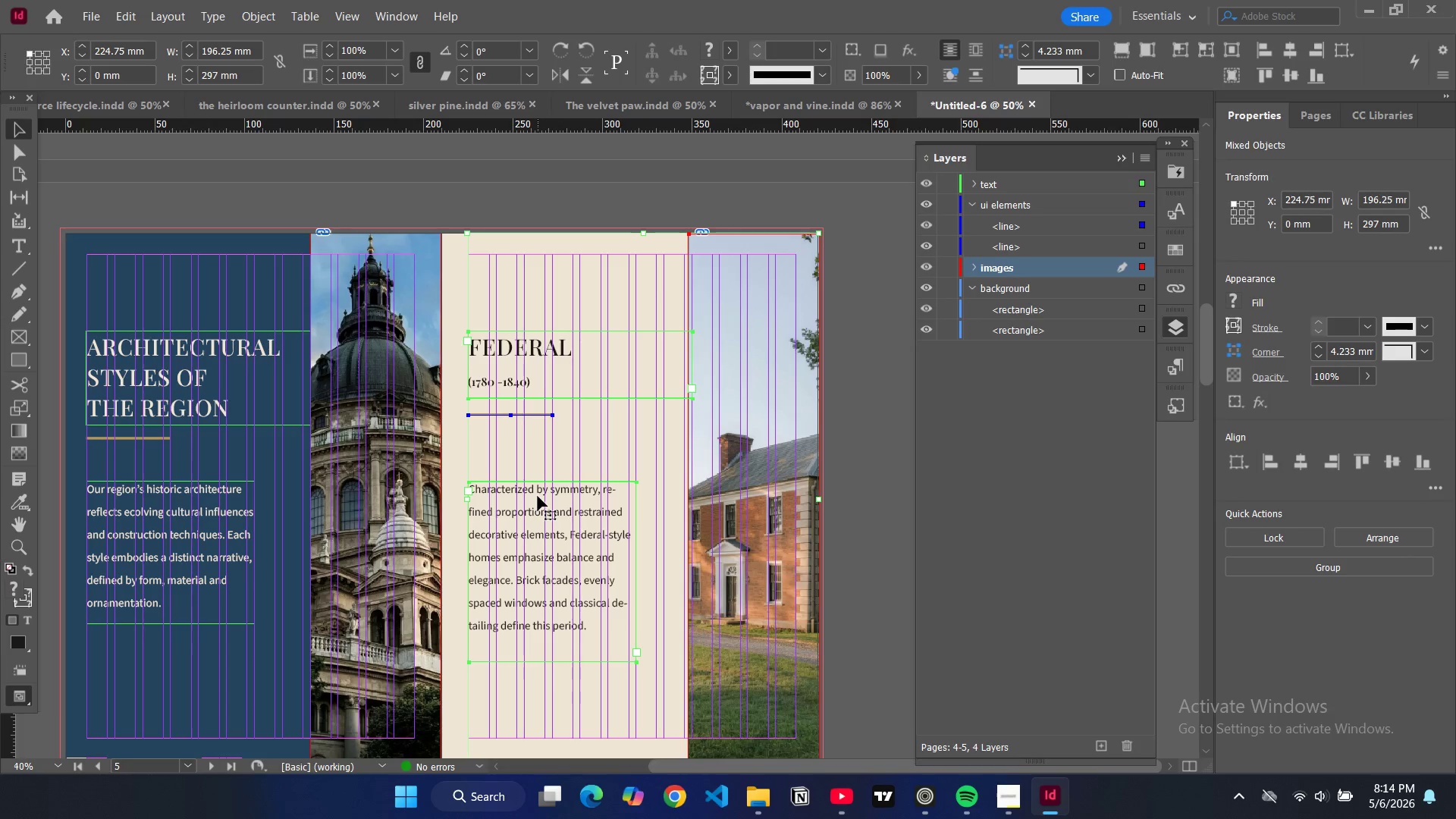 
key(Control+Shift+ShiftLeft)
 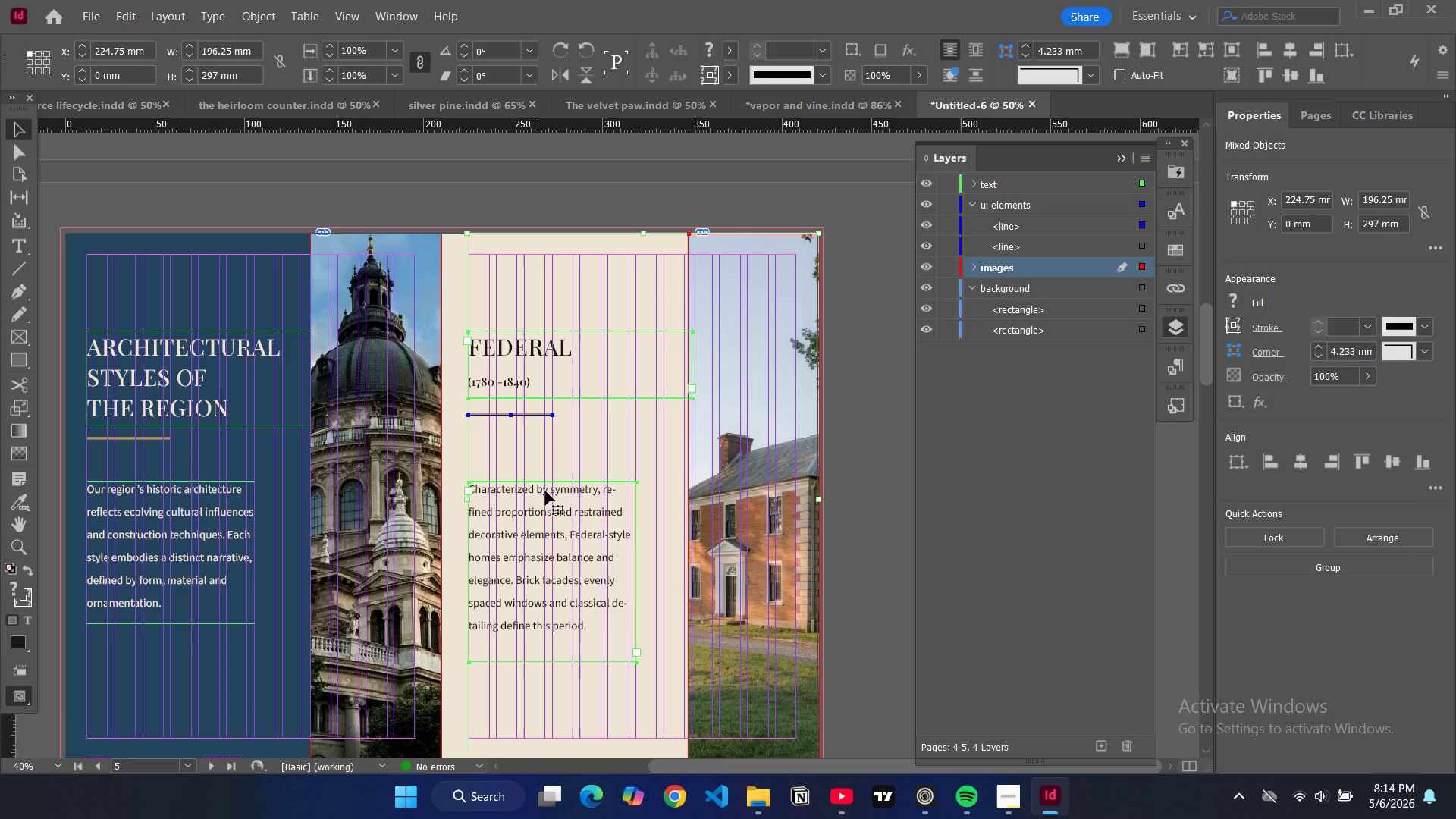 
key(Control+Shift+ShiftLeft)
 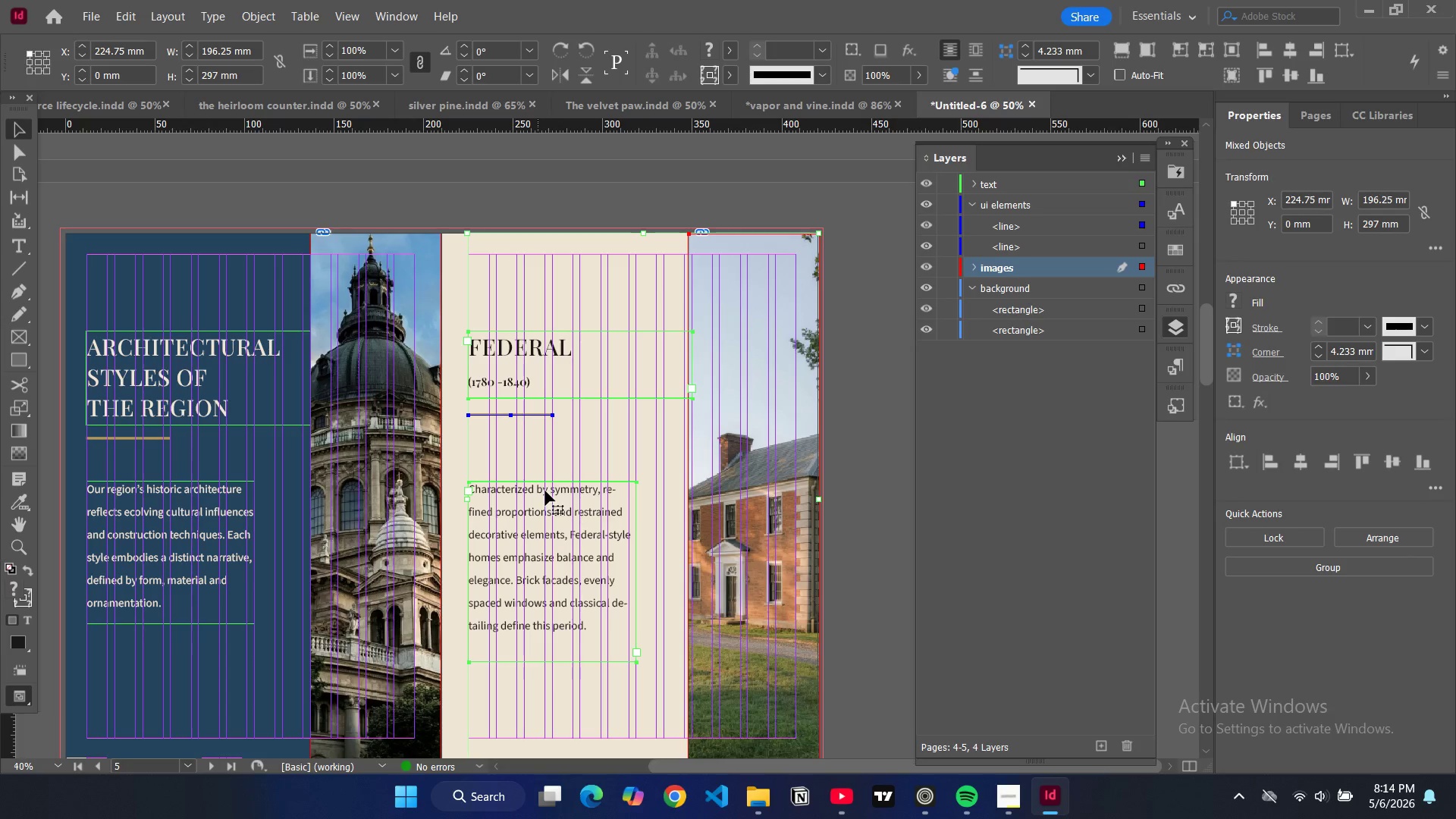 
key(Control+Shift+ShiftLeft)
 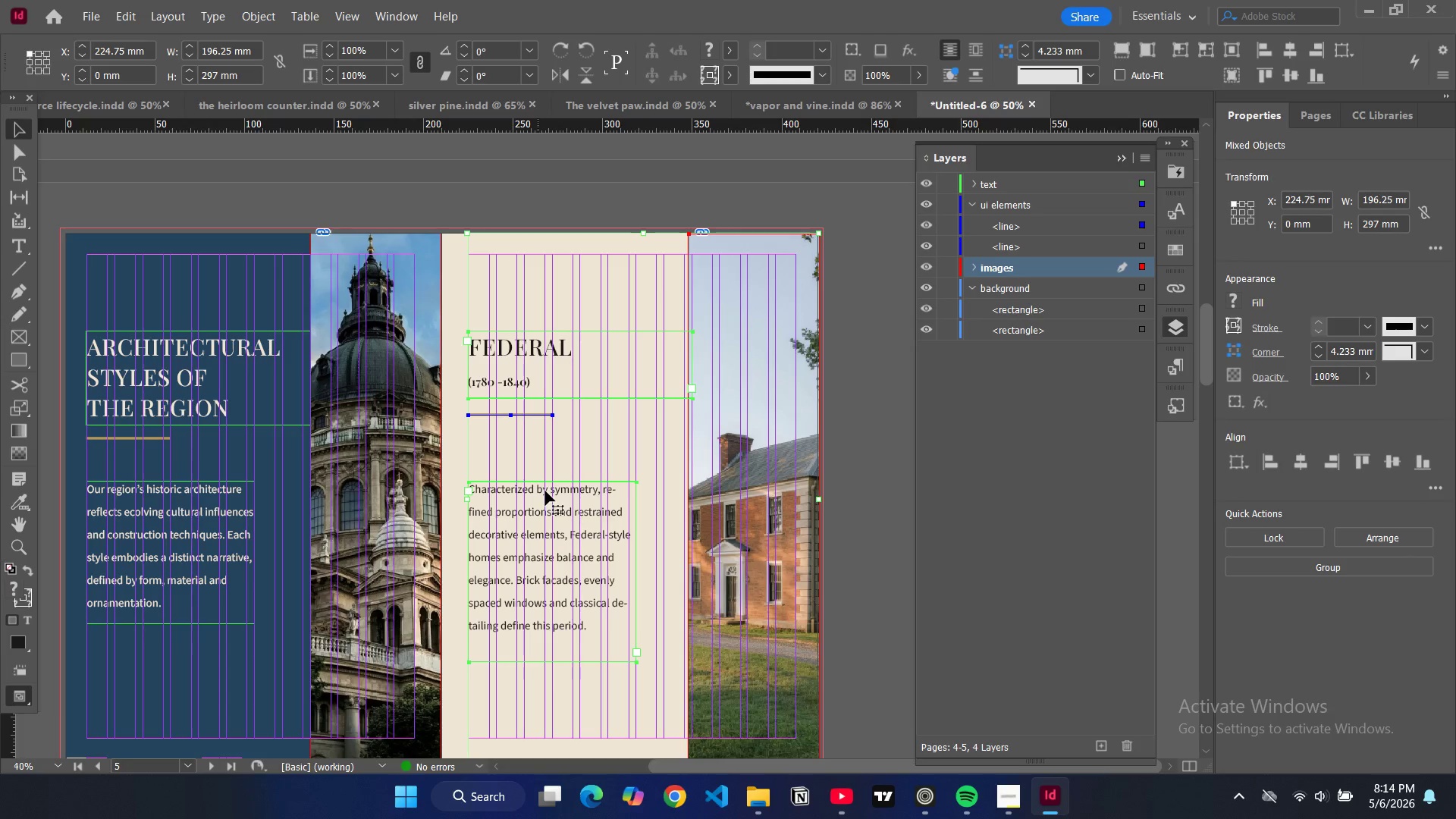 
key(Control+Shift+ShiftLeft)
 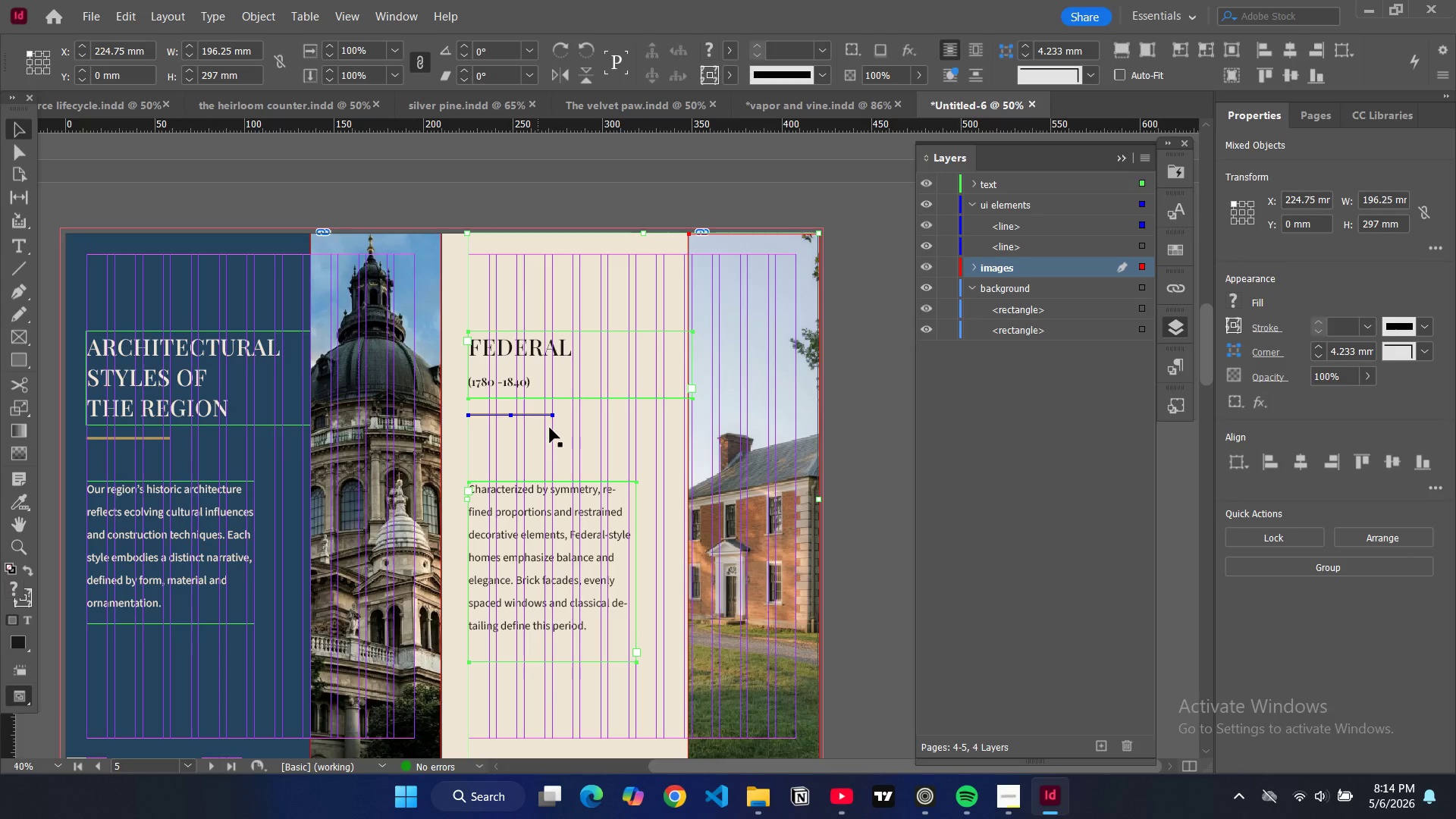 
key(Control+C)
 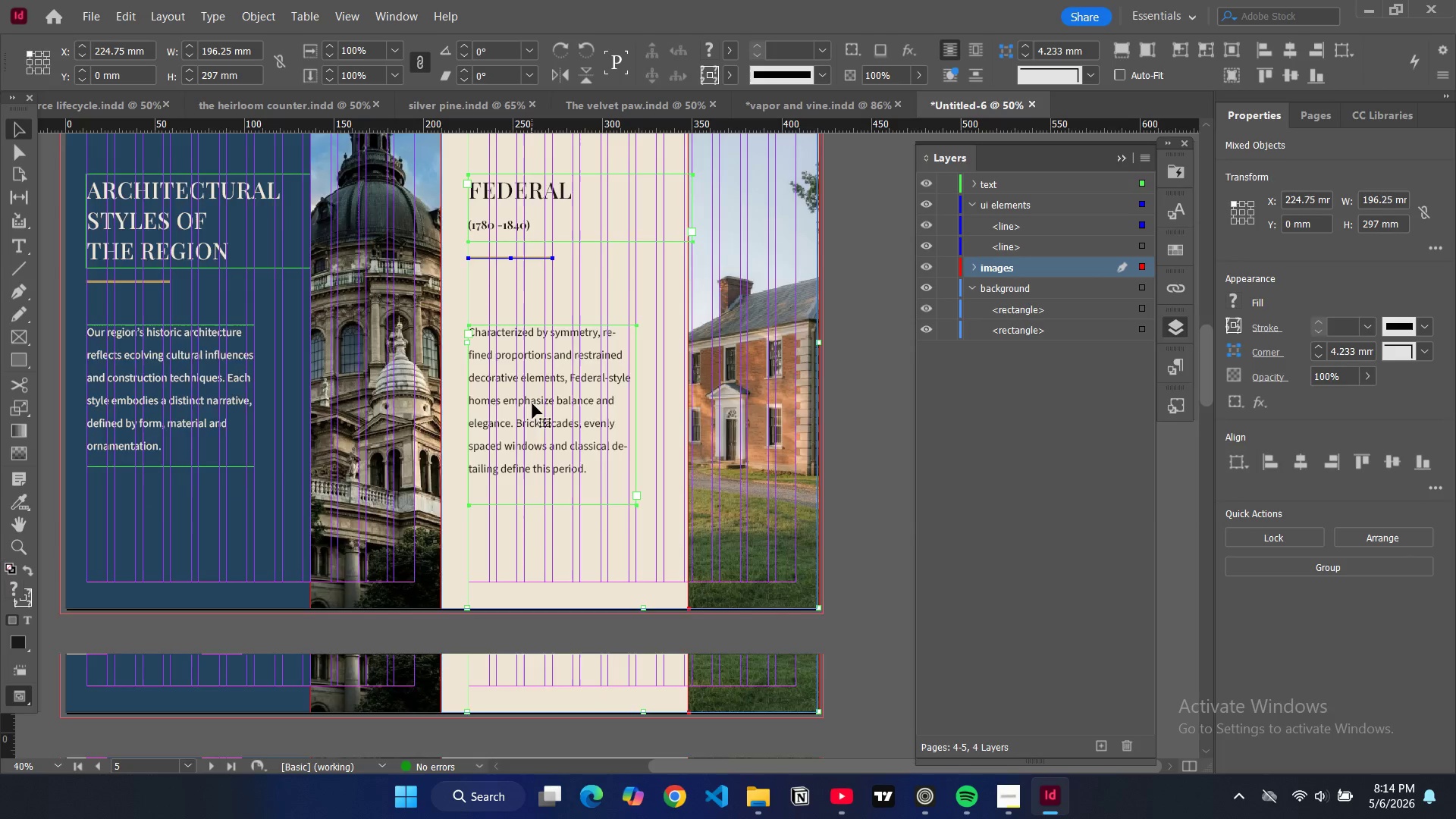 
left_click([359, 388])
 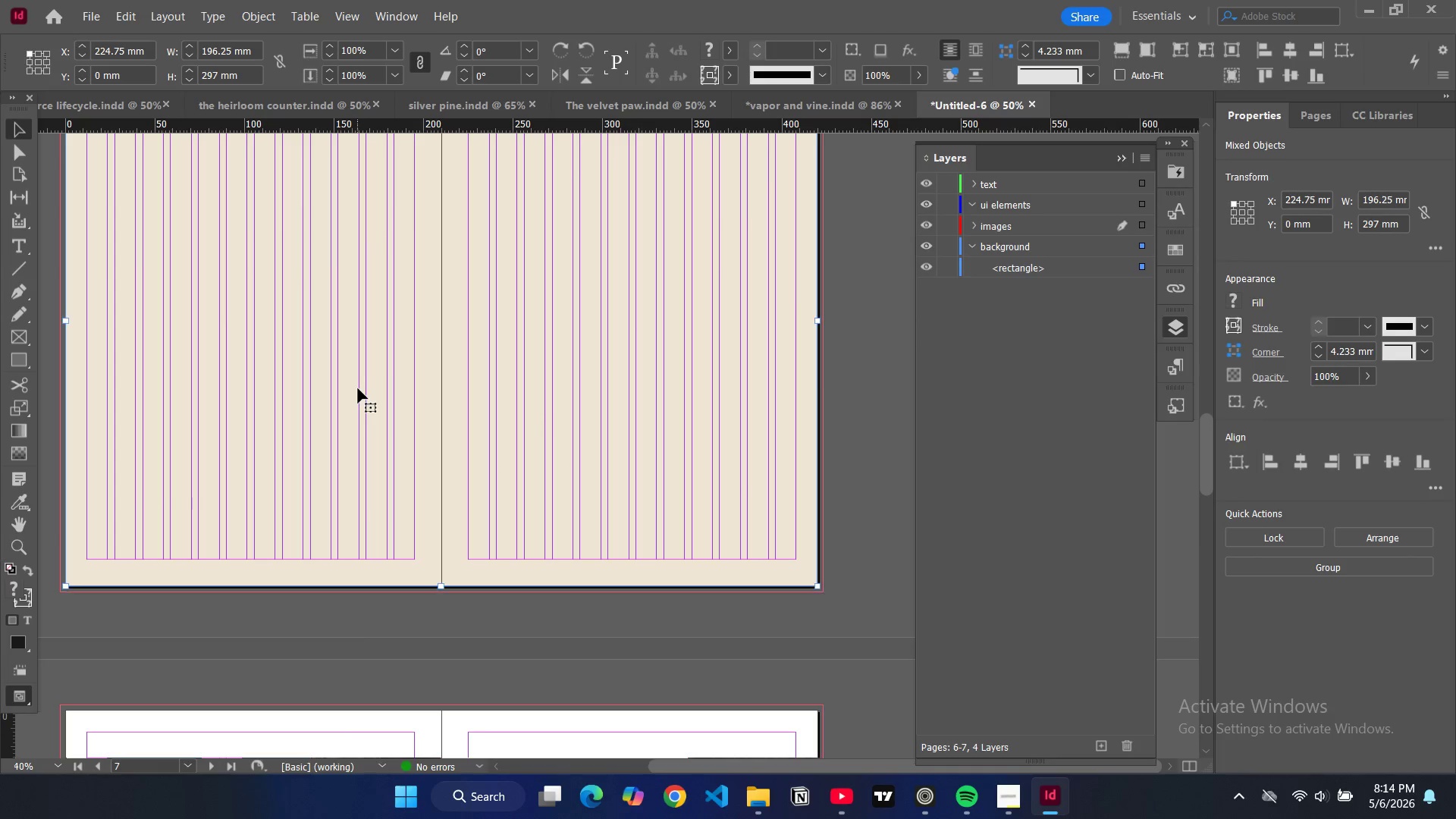 
scroll: coordinate [532, 405], scroll_direction: down, amount: 16.0
 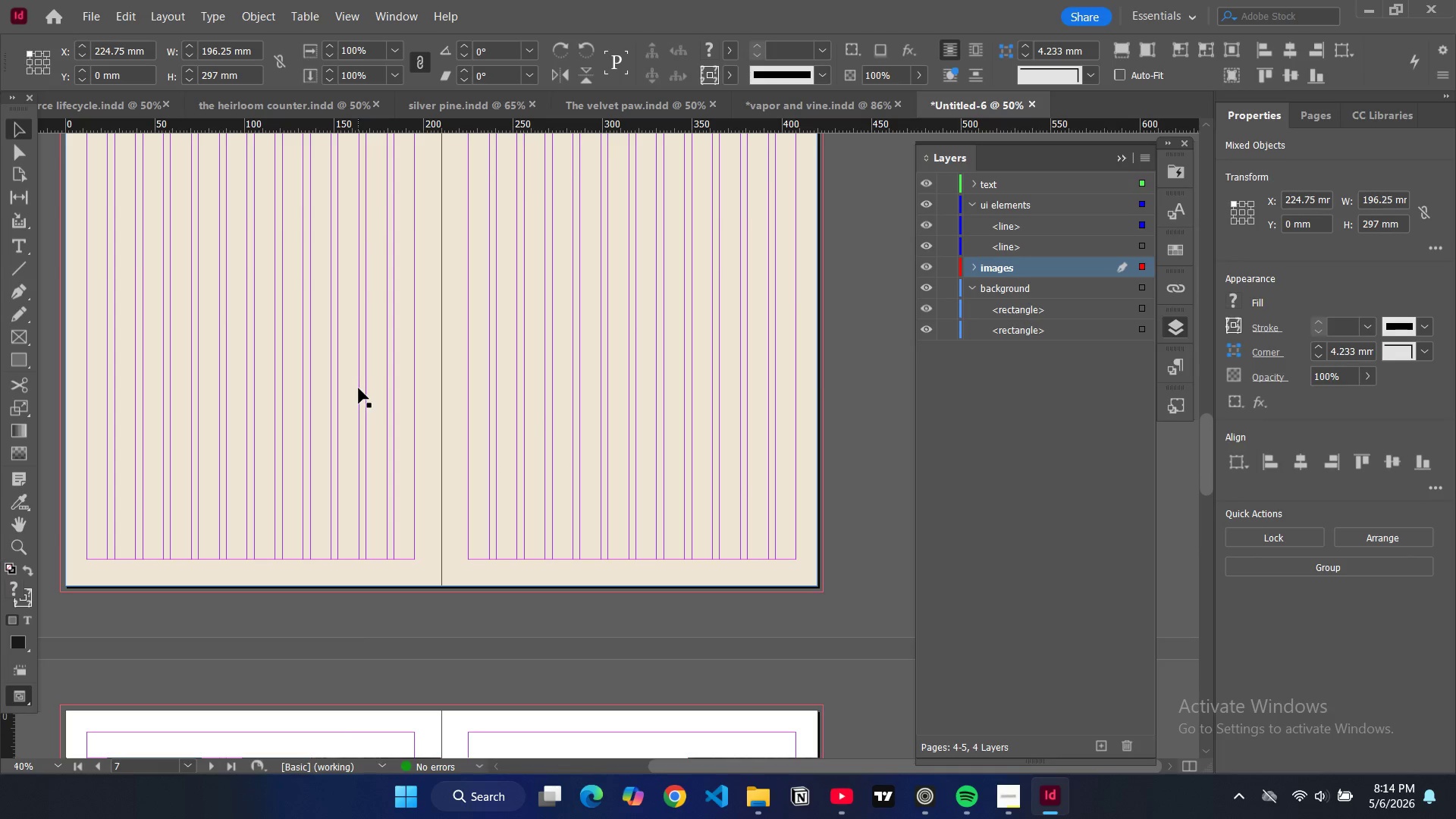 
key(Control+V)
 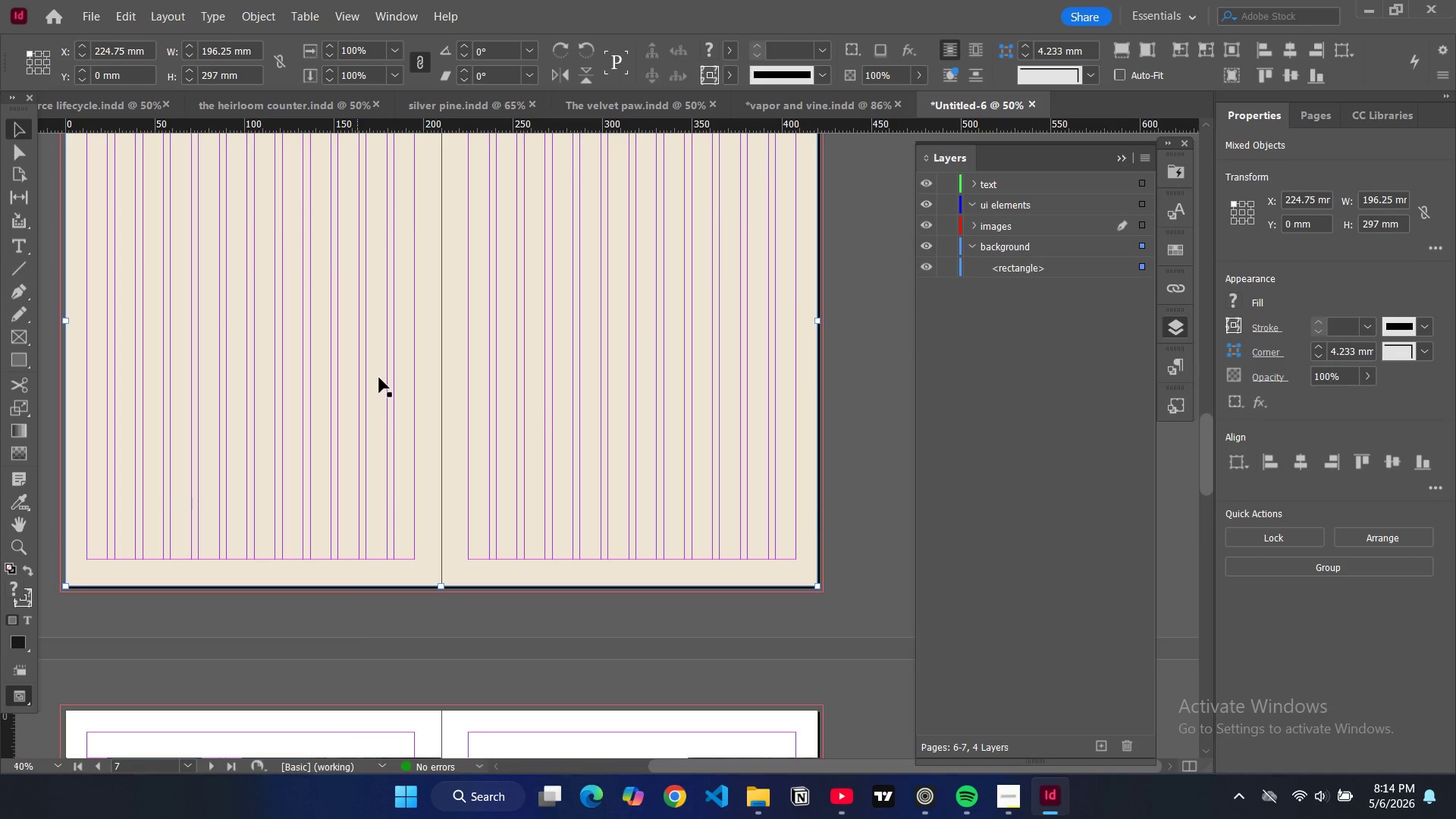 
scroll: coordinate [379, 378], scroll_direction: up, amount: 2.0
 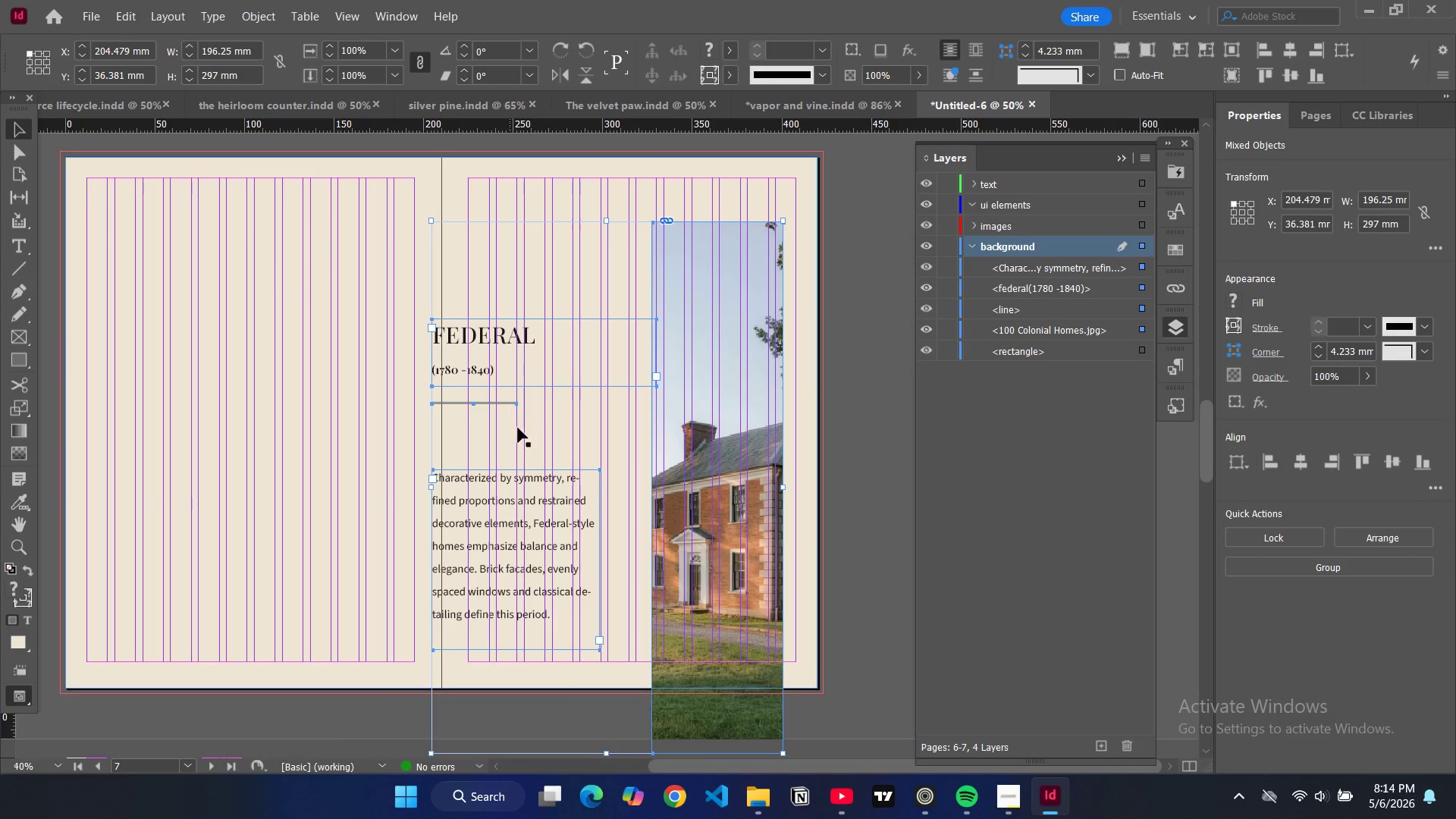 
left_click_drag(start_coordinate=[522, 430], to_coordinate=[526, 431])
 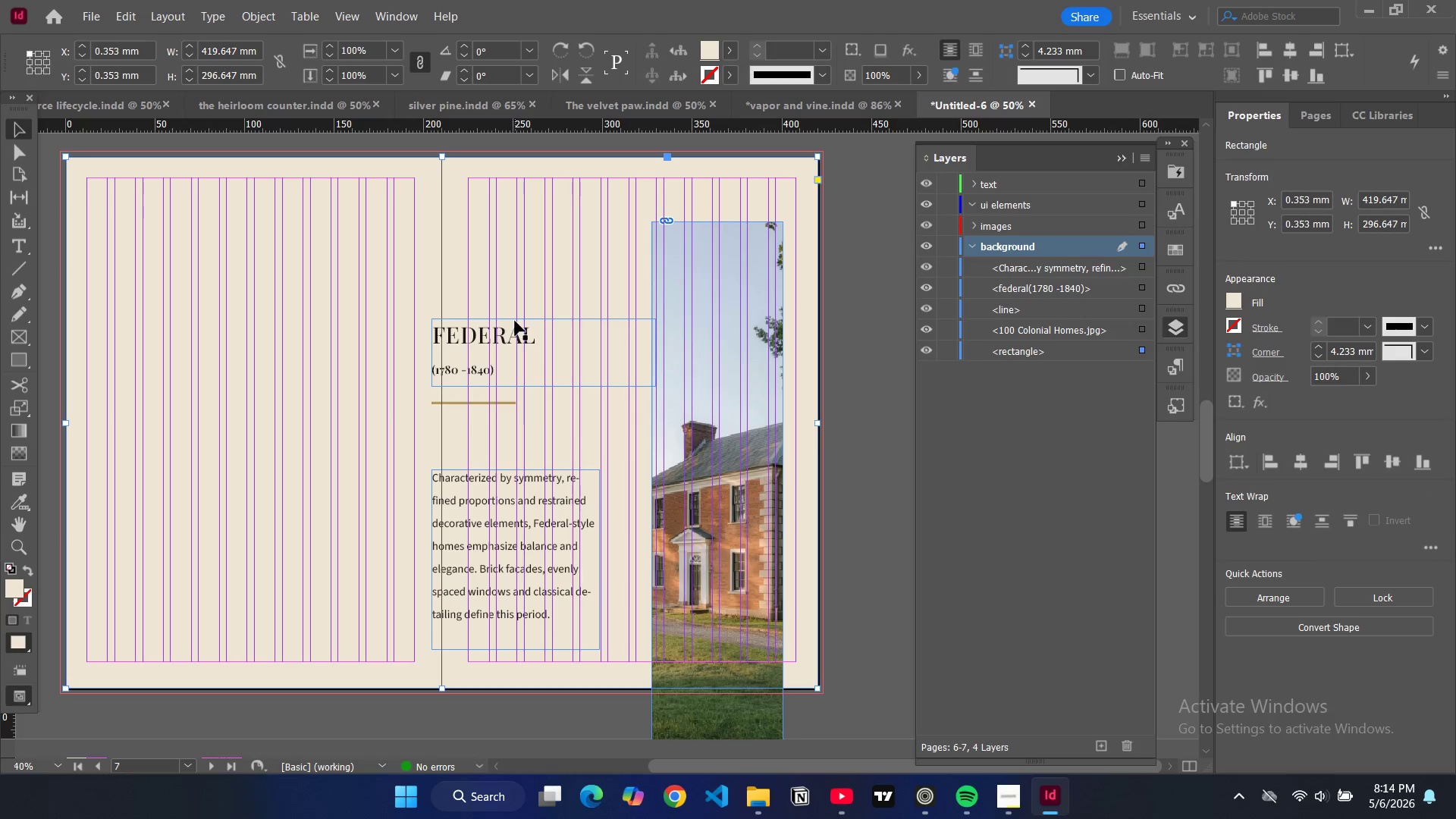 
left_click([517, 318])
 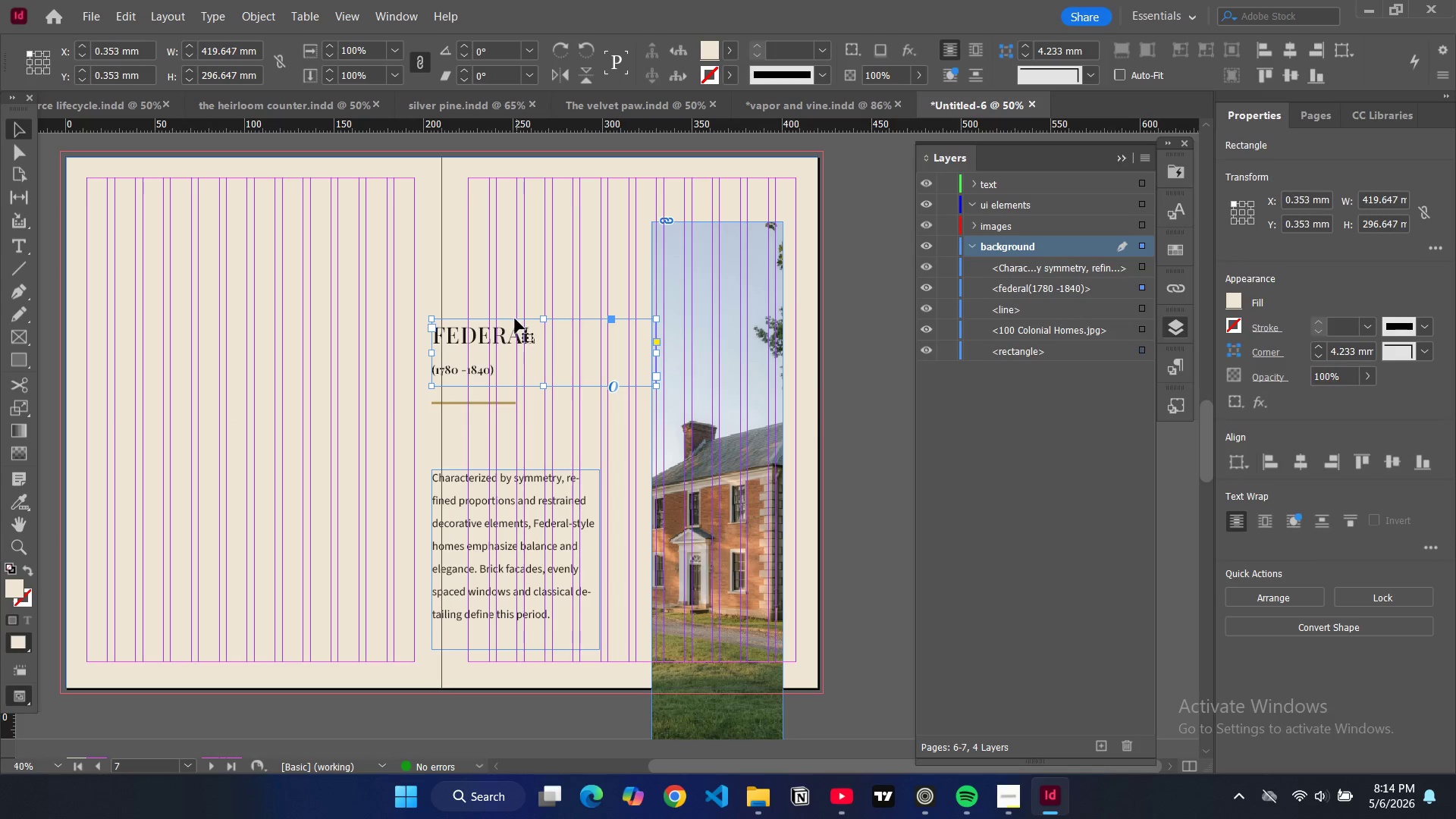 
key(Control+Z)
 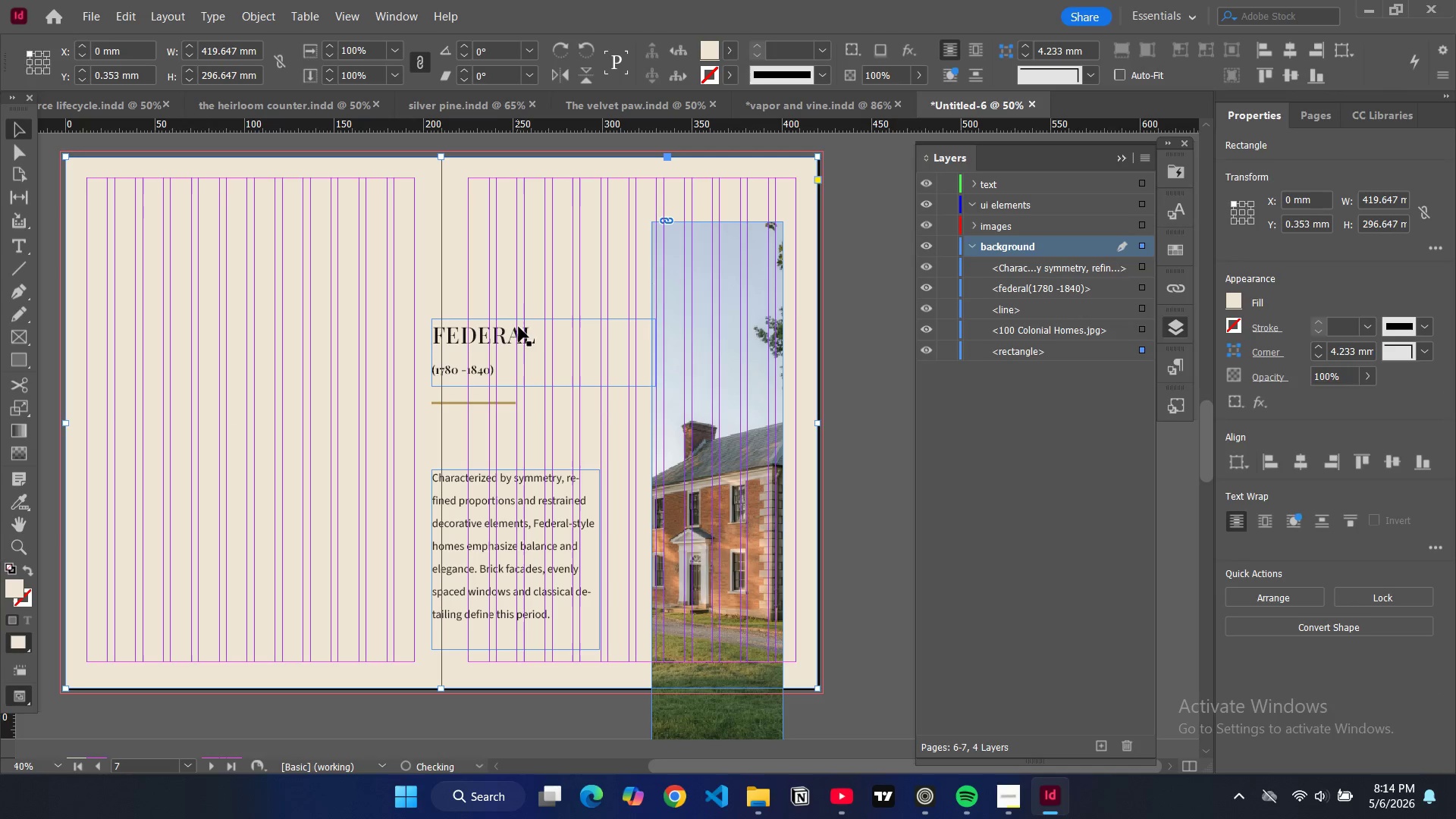 
key(Control+Z)
 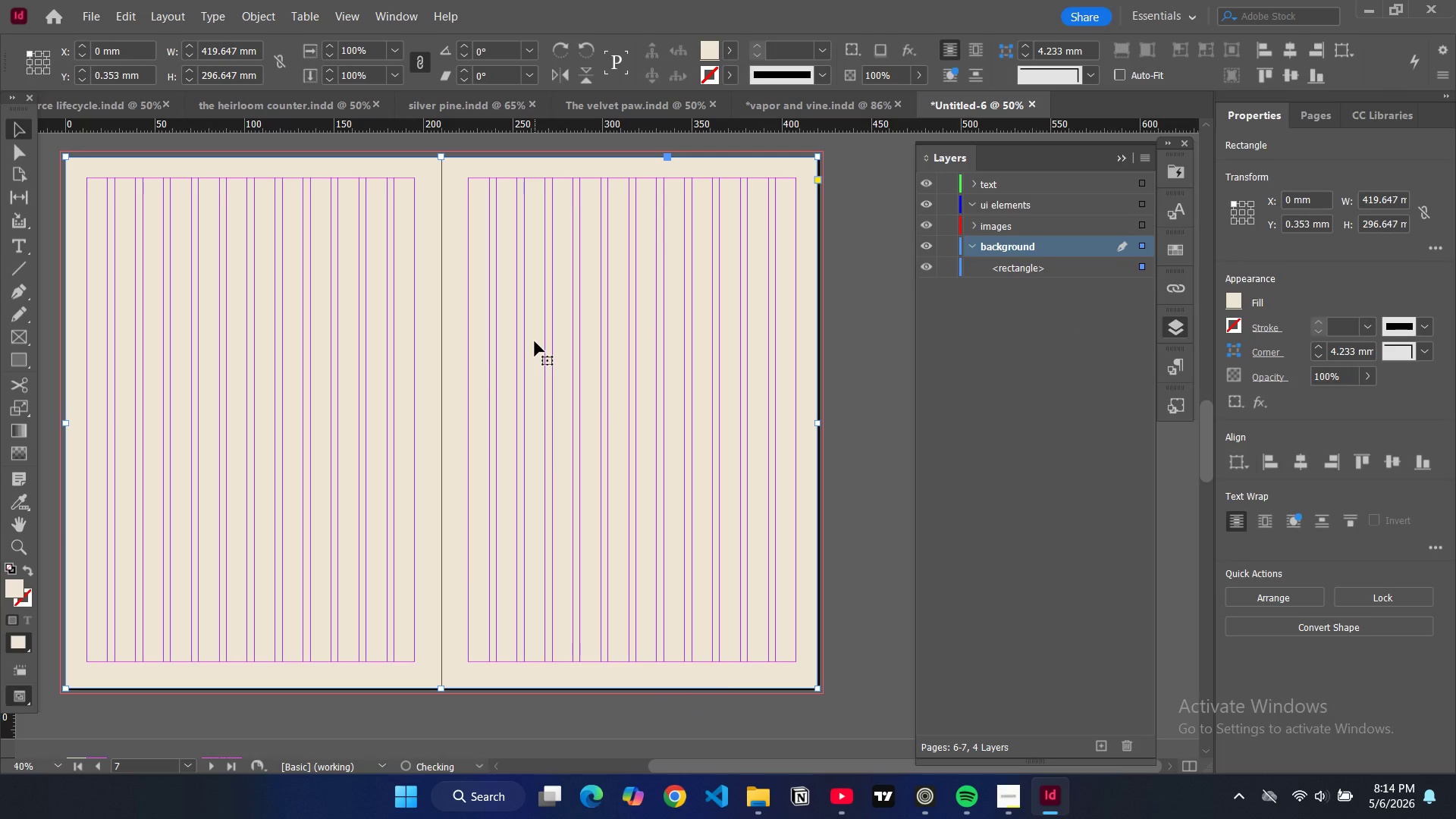 
key(Control+Shift+Z)
 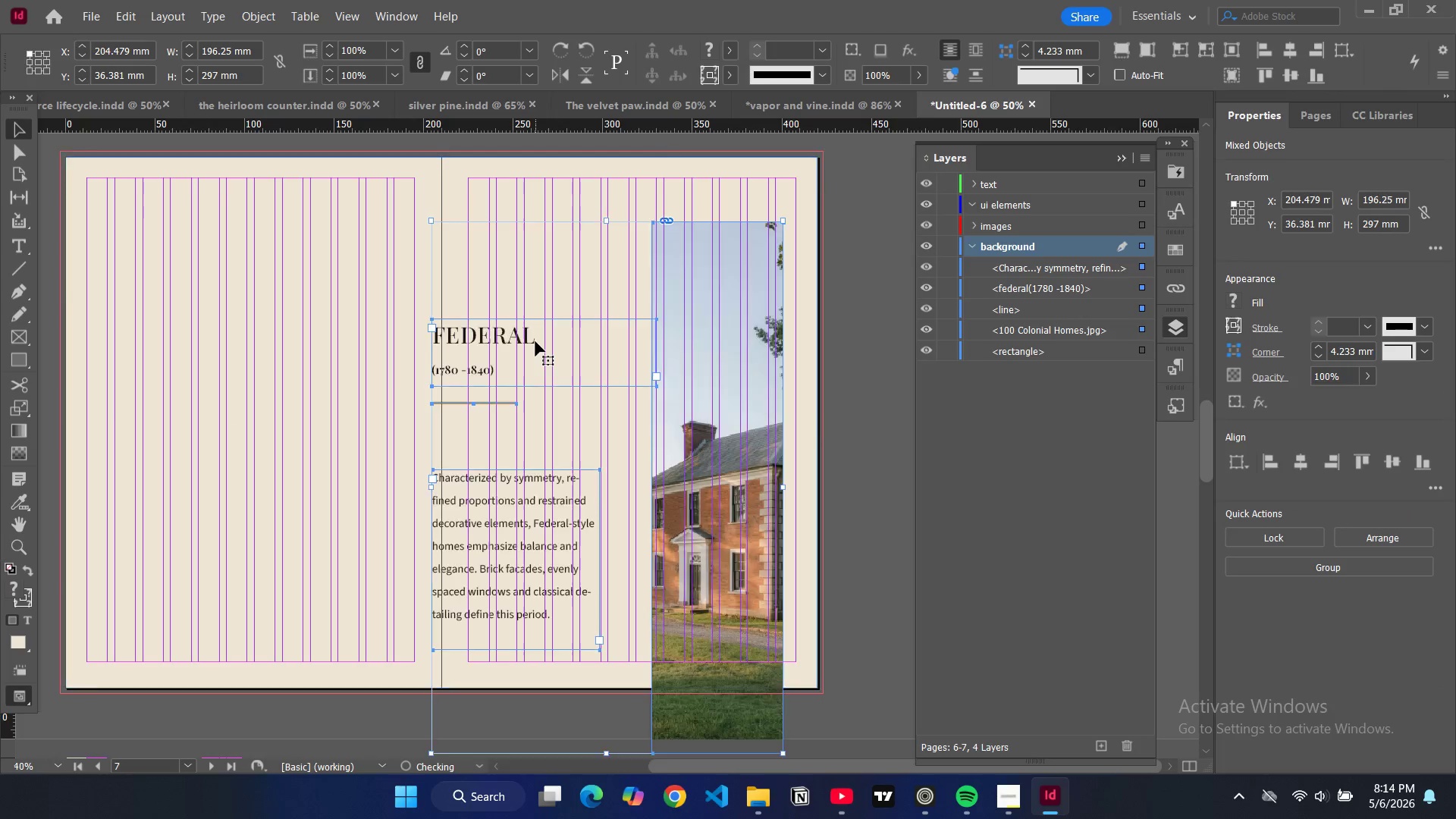 
key(Control+ControlLeft)
 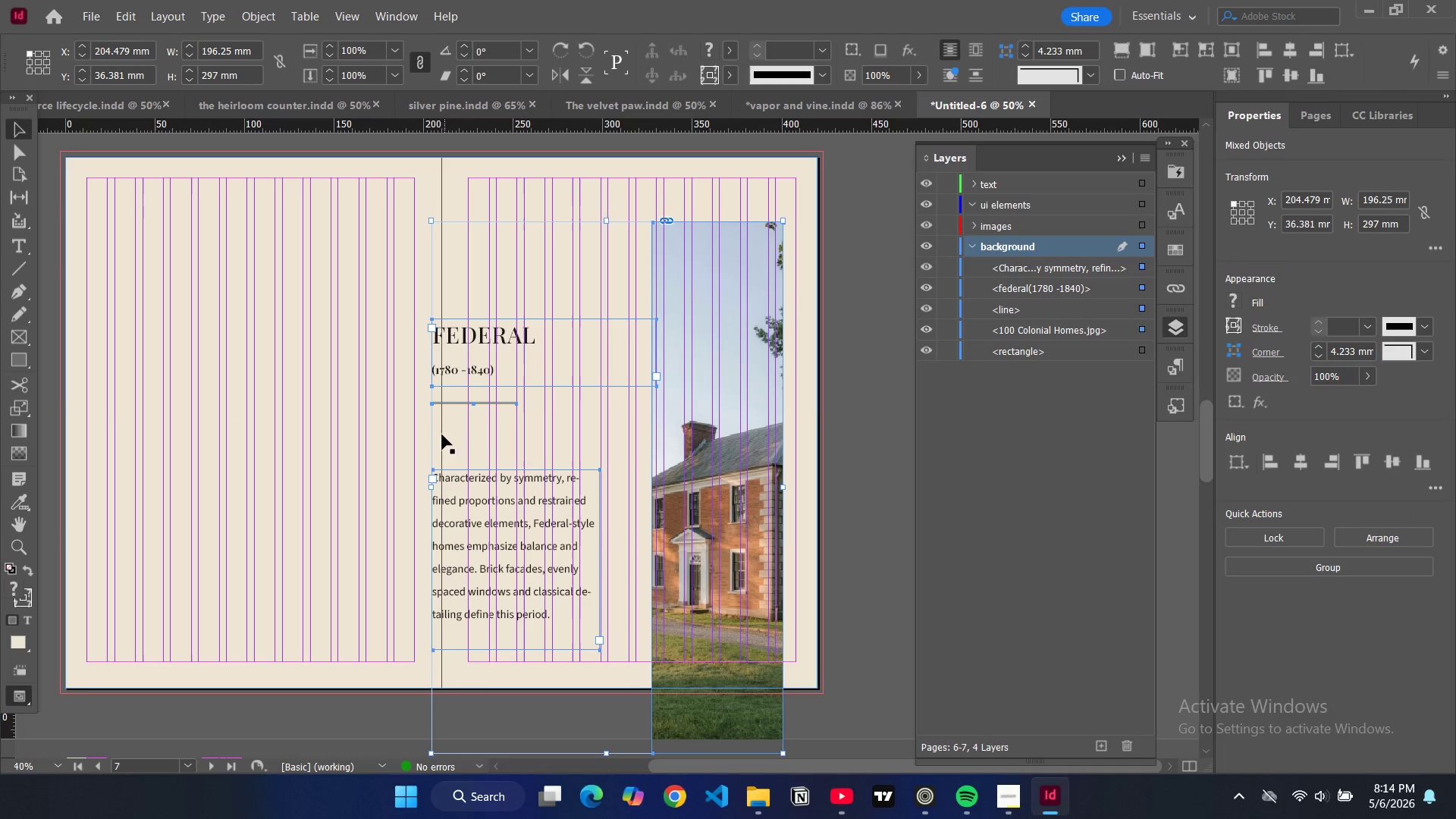 
left_click_drag(start_coordinate=[431, 437], to_coordinate=[466, 419])
 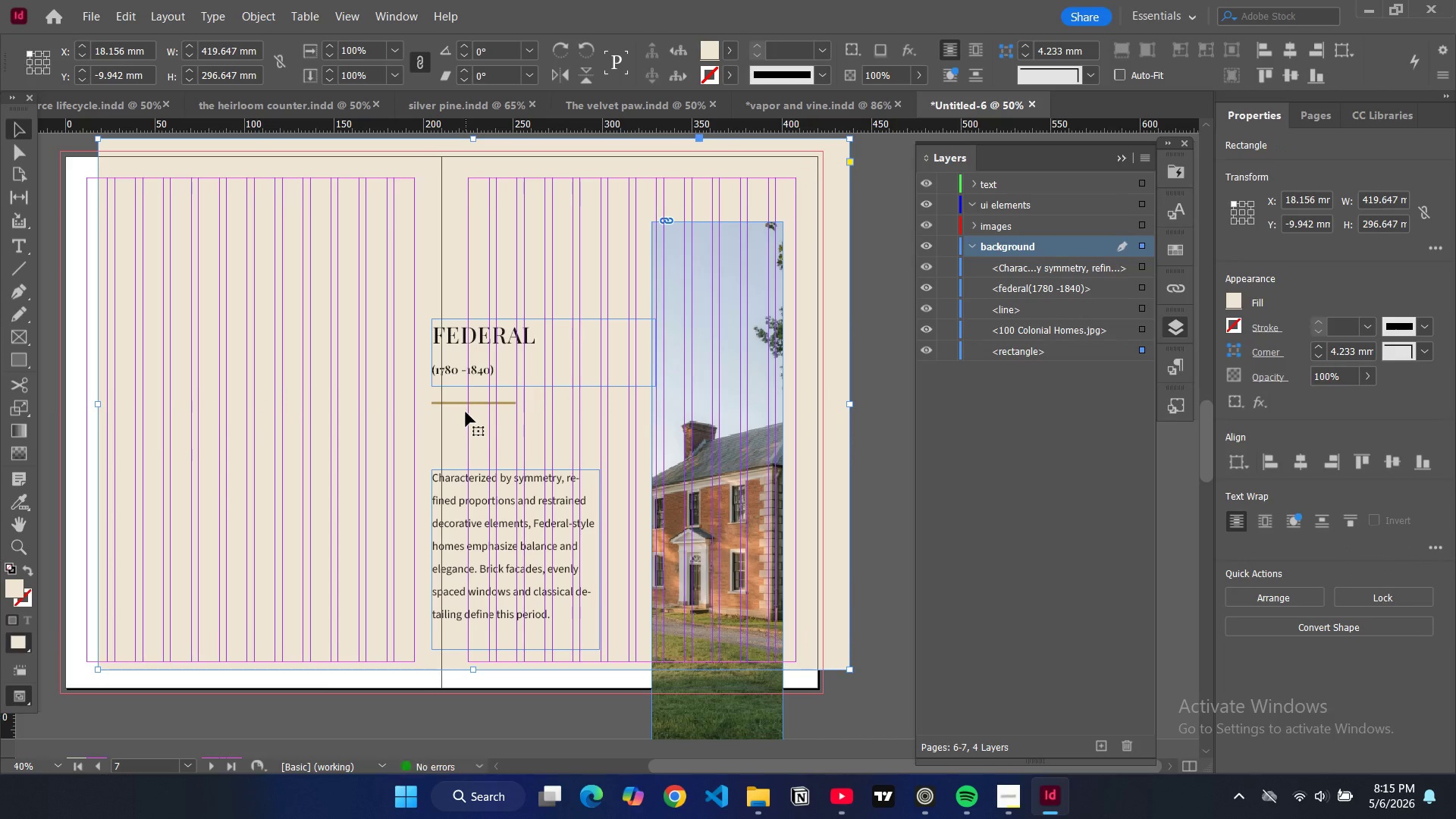 
key(Control+Z)
 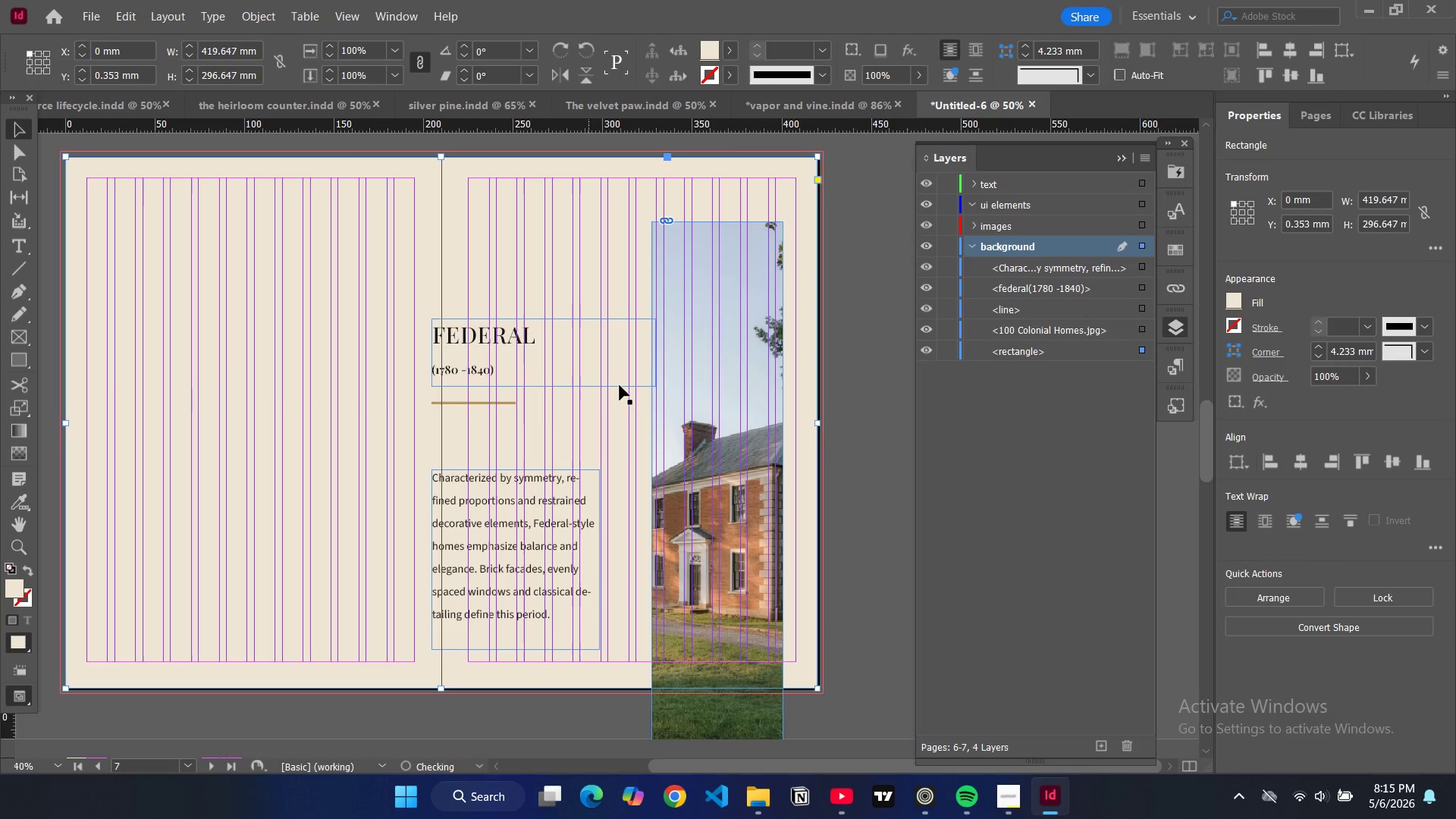 
key(Control+Z)
 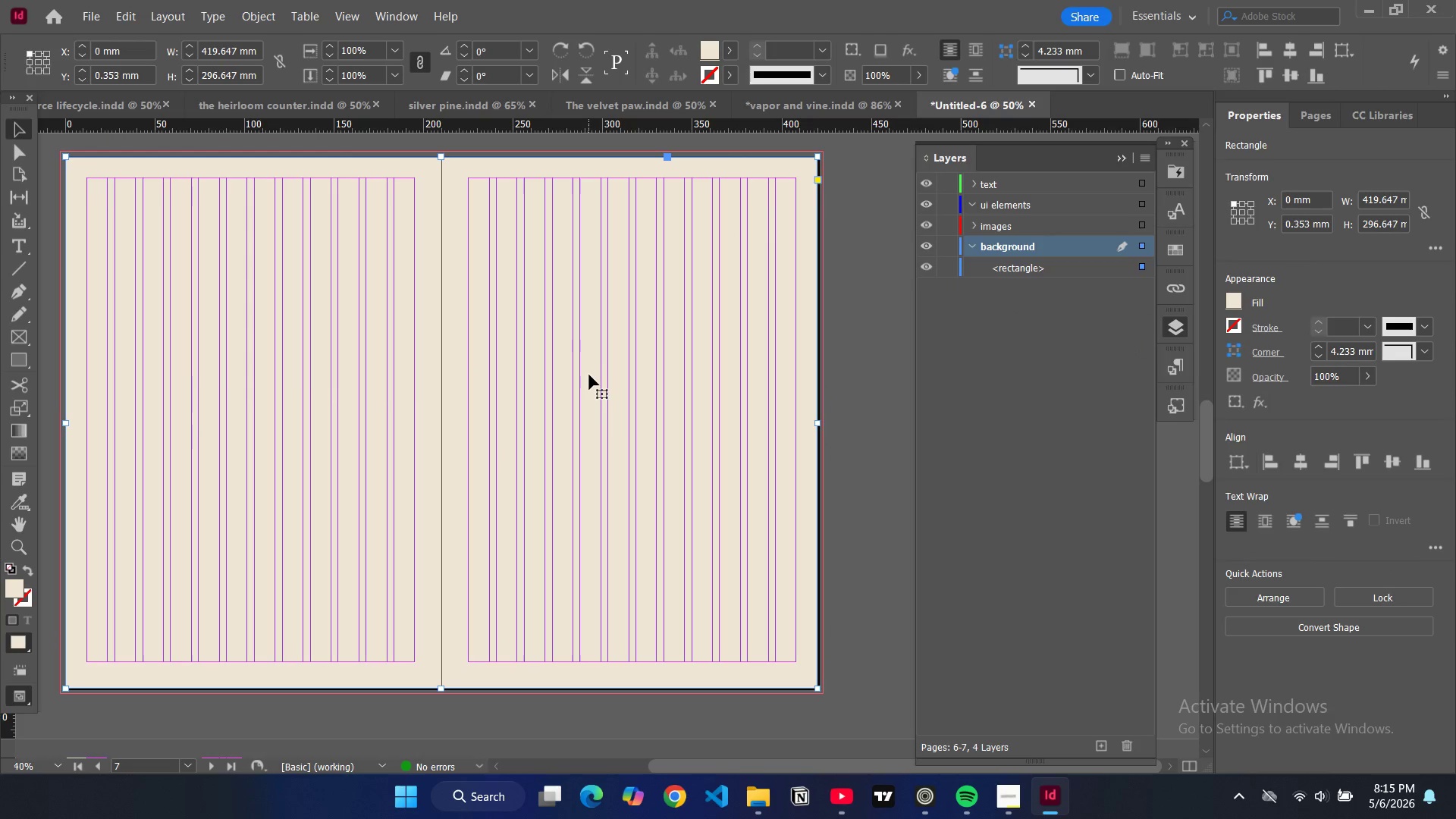 
key(Control+V)
 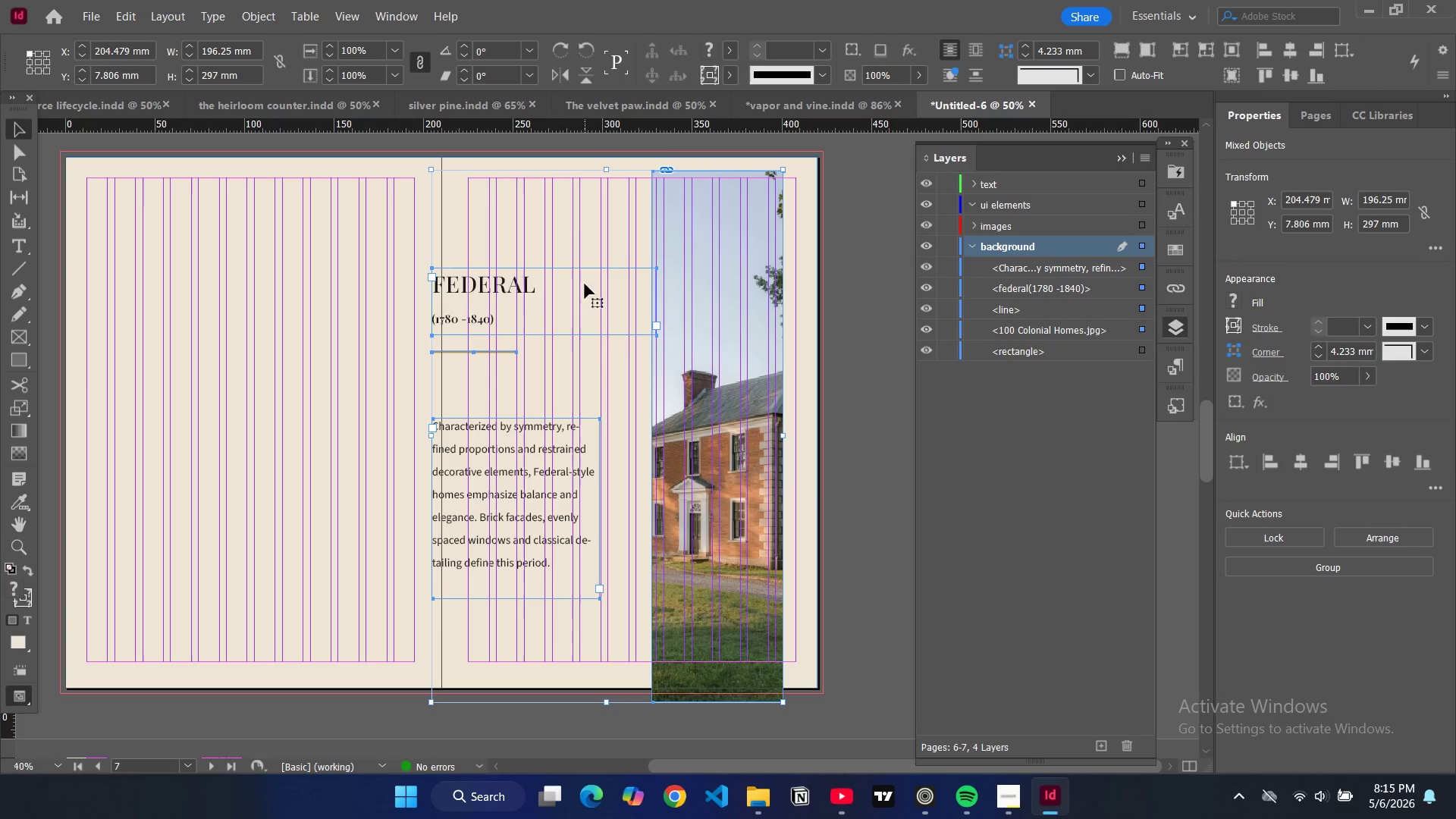 
left_click_drag(start_coordinate=[585, 169], to_coordinate=[513, 180])
 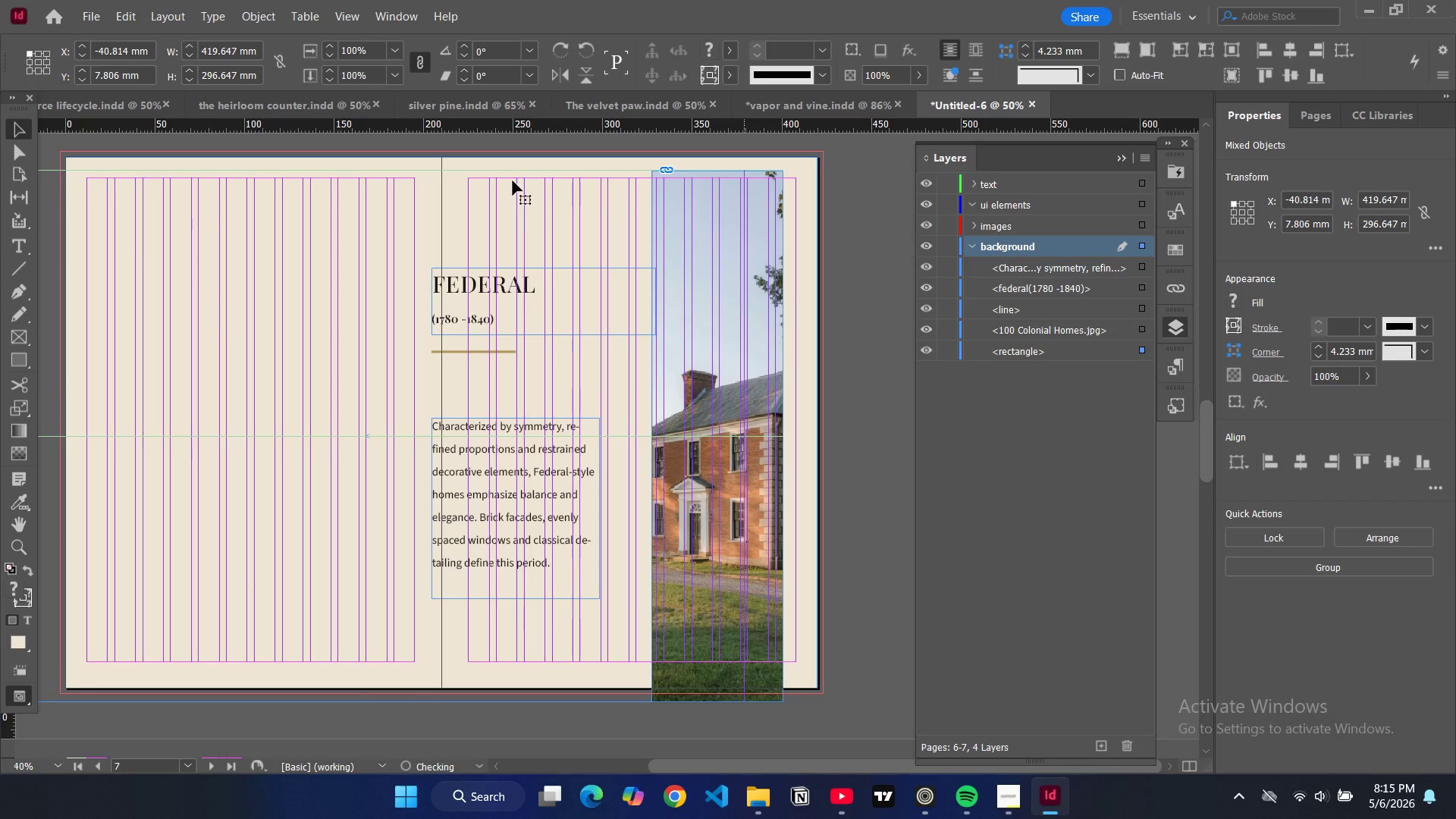 
key(Control+Z)
 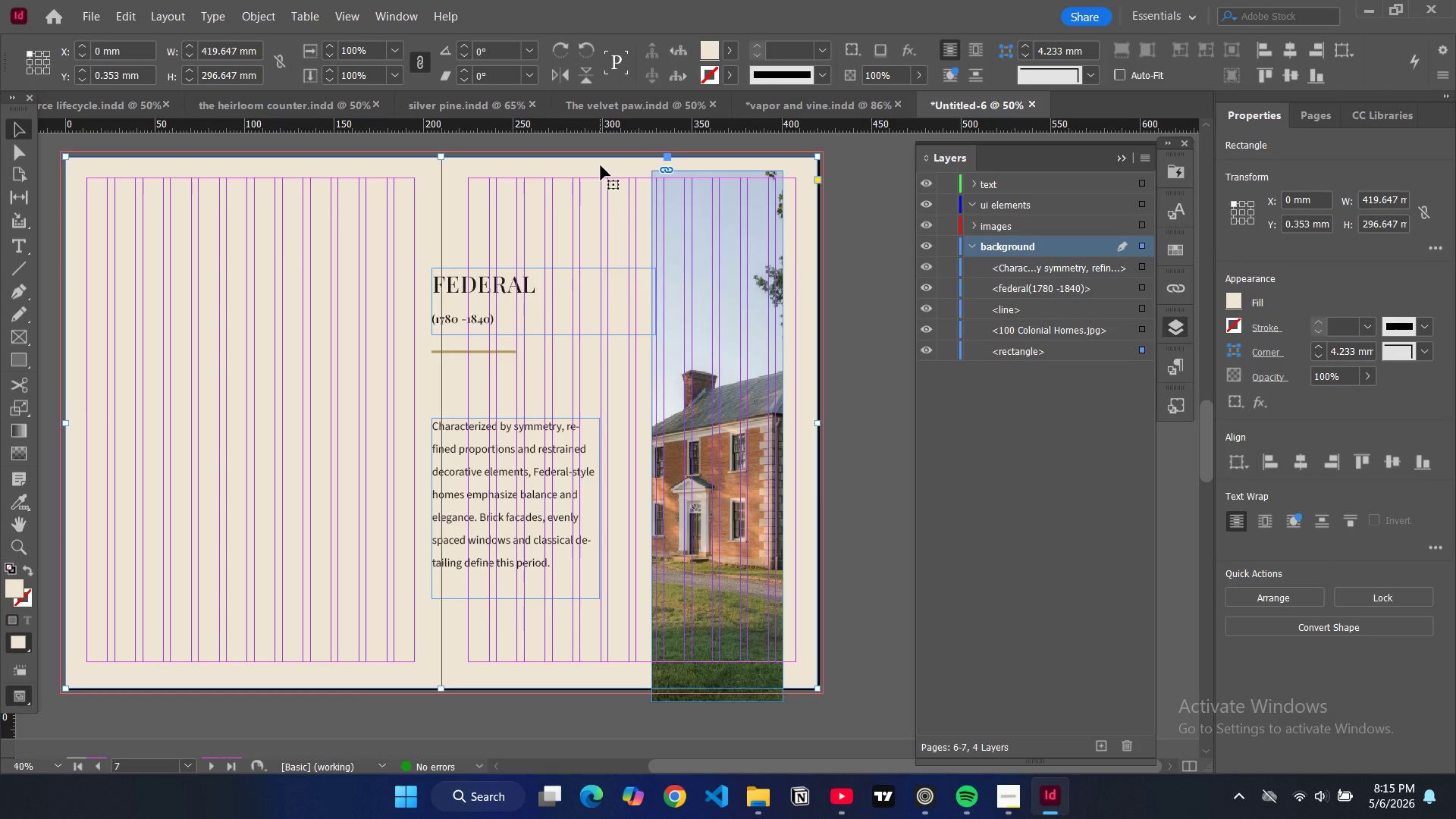 
key(Control+Z)
 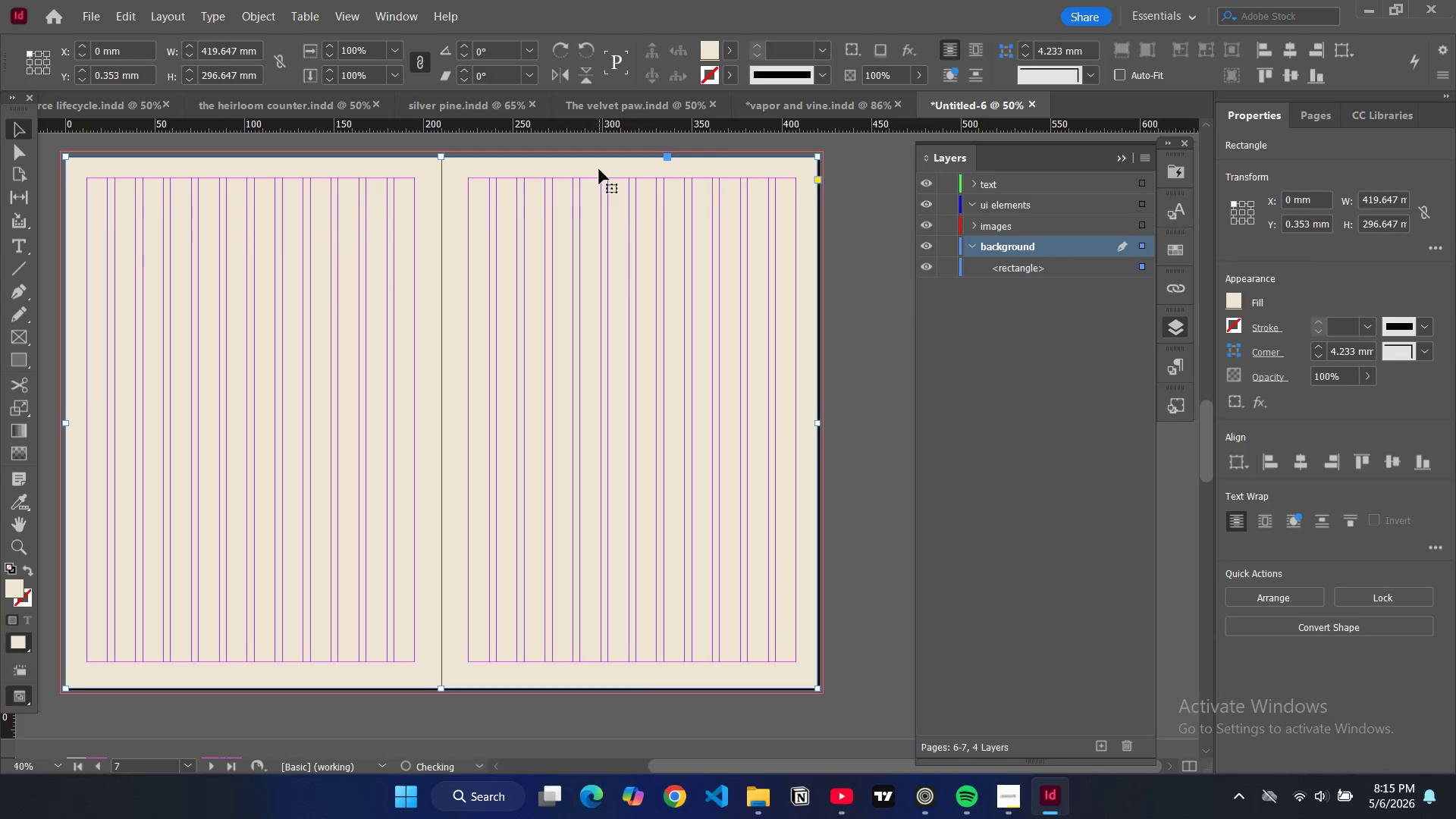 
key(Control+Shift+Z)
 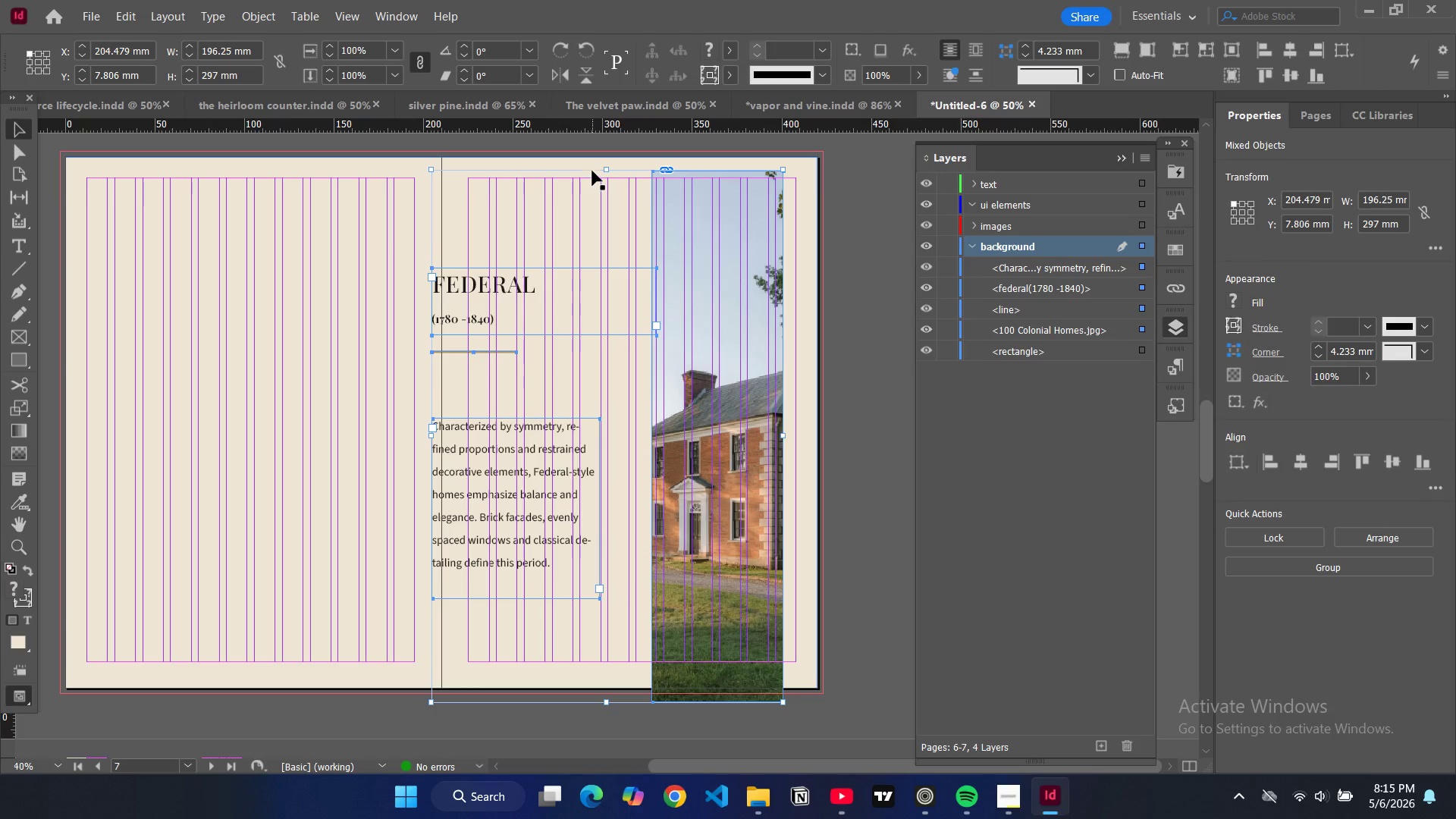 
left_click_drag(start_coordinate=[592, 170], to_coordinate=[547, 187])
 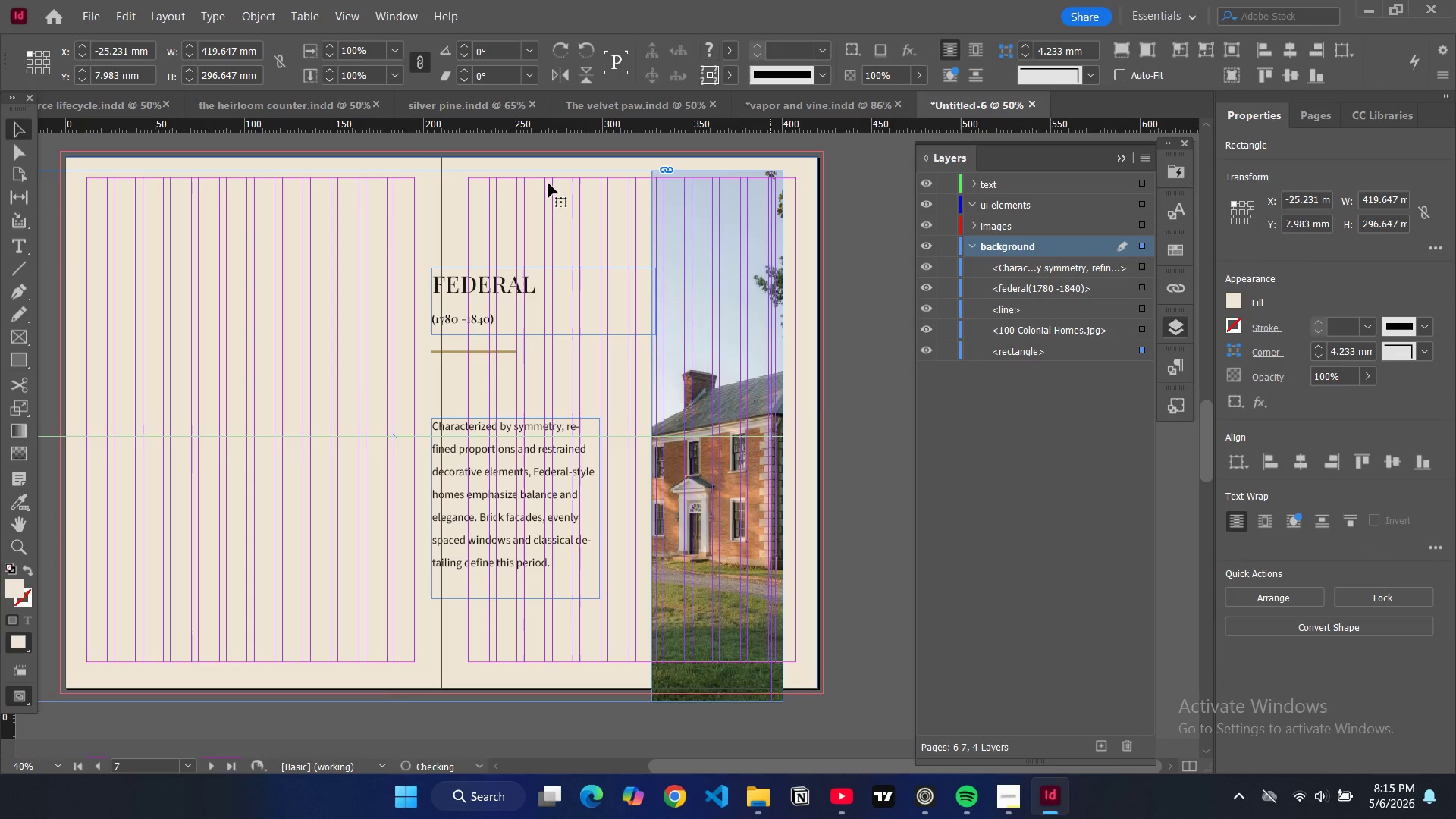 
key(Control+Z)
 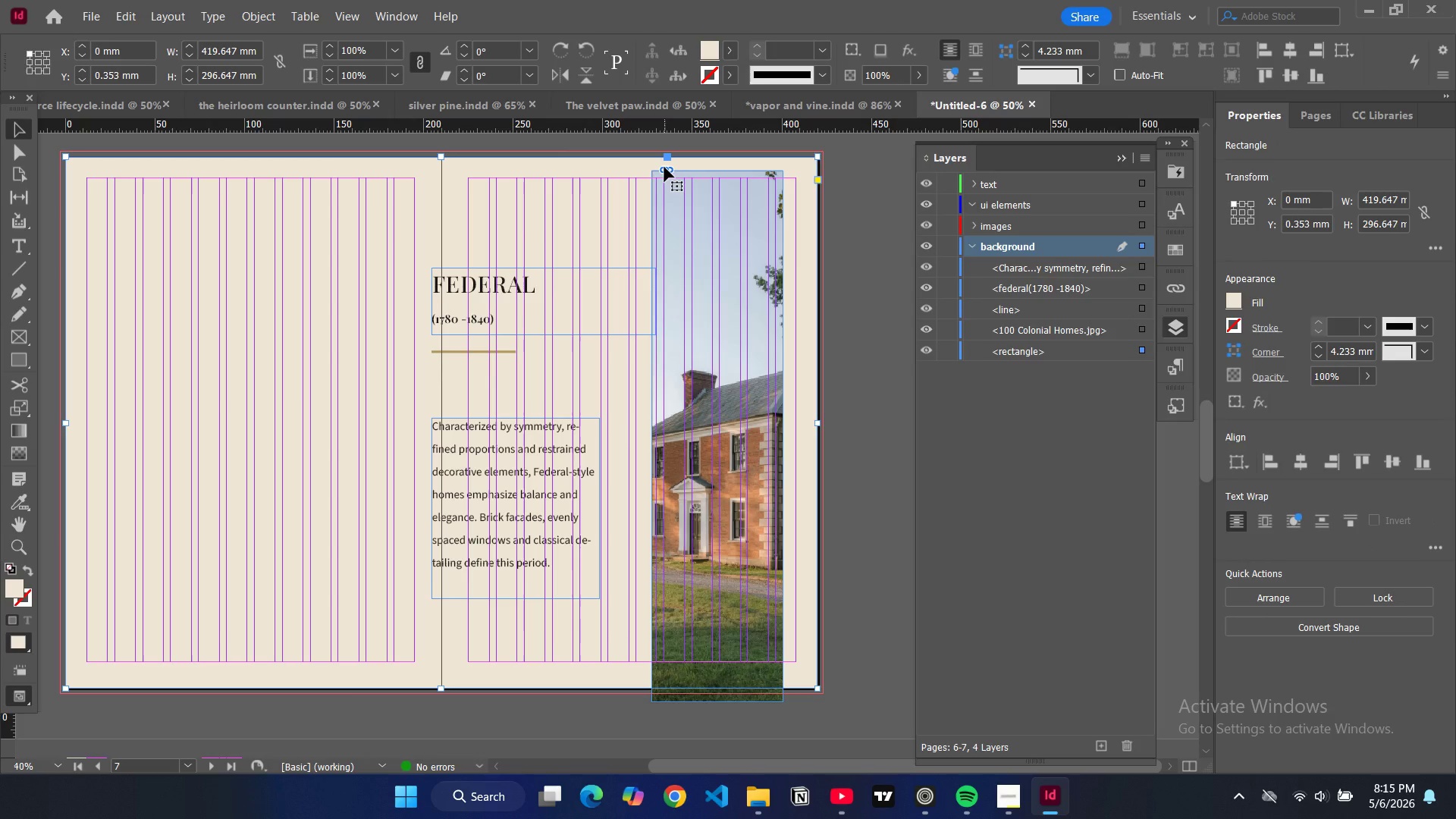 
left_click_drag(start_coordinate=[664, 170], to_coordinate=[548, 196])
 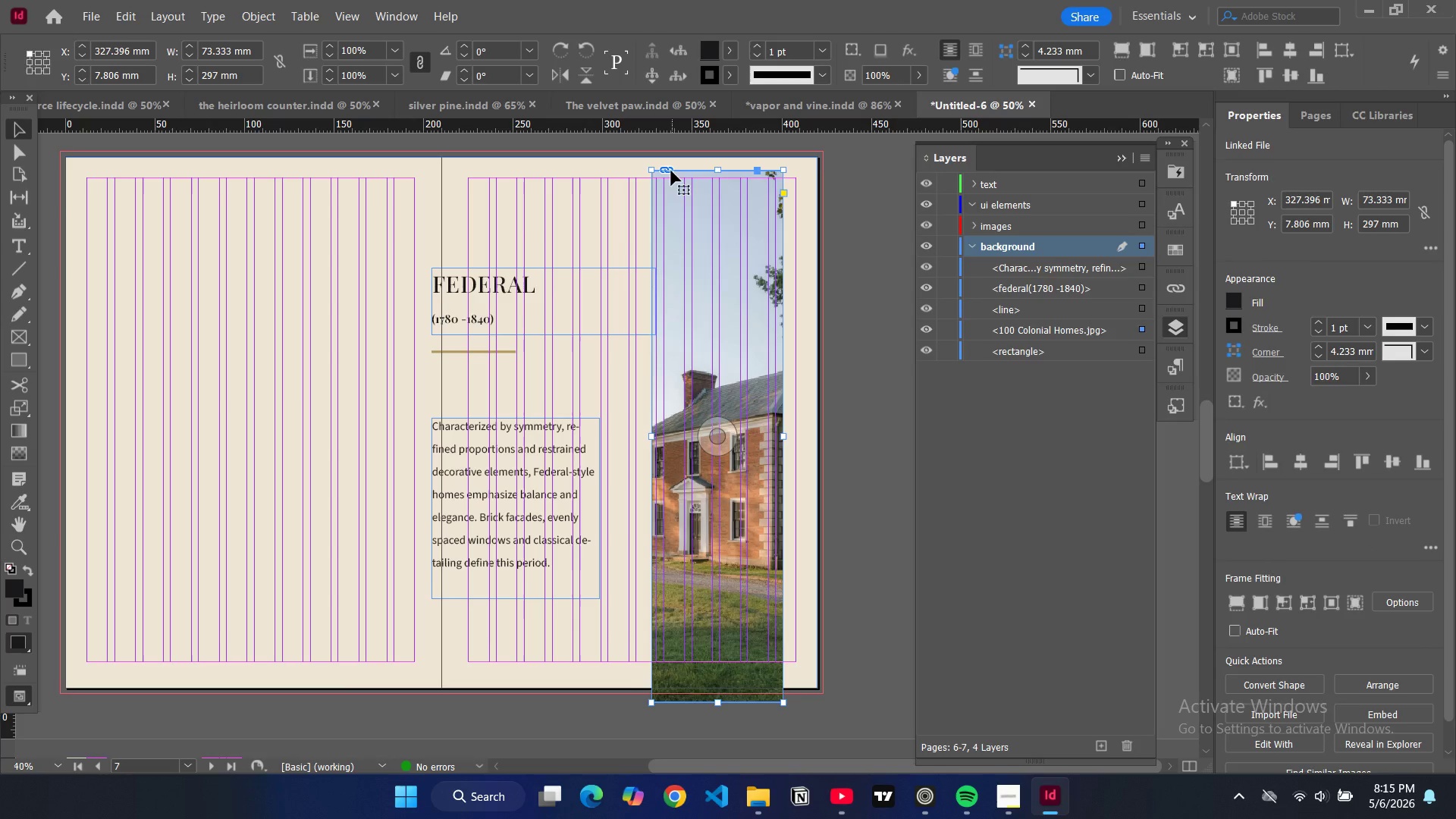 
left_click_drag(start_coordinate=[670, 168], to_coordinate=[629, 184])
 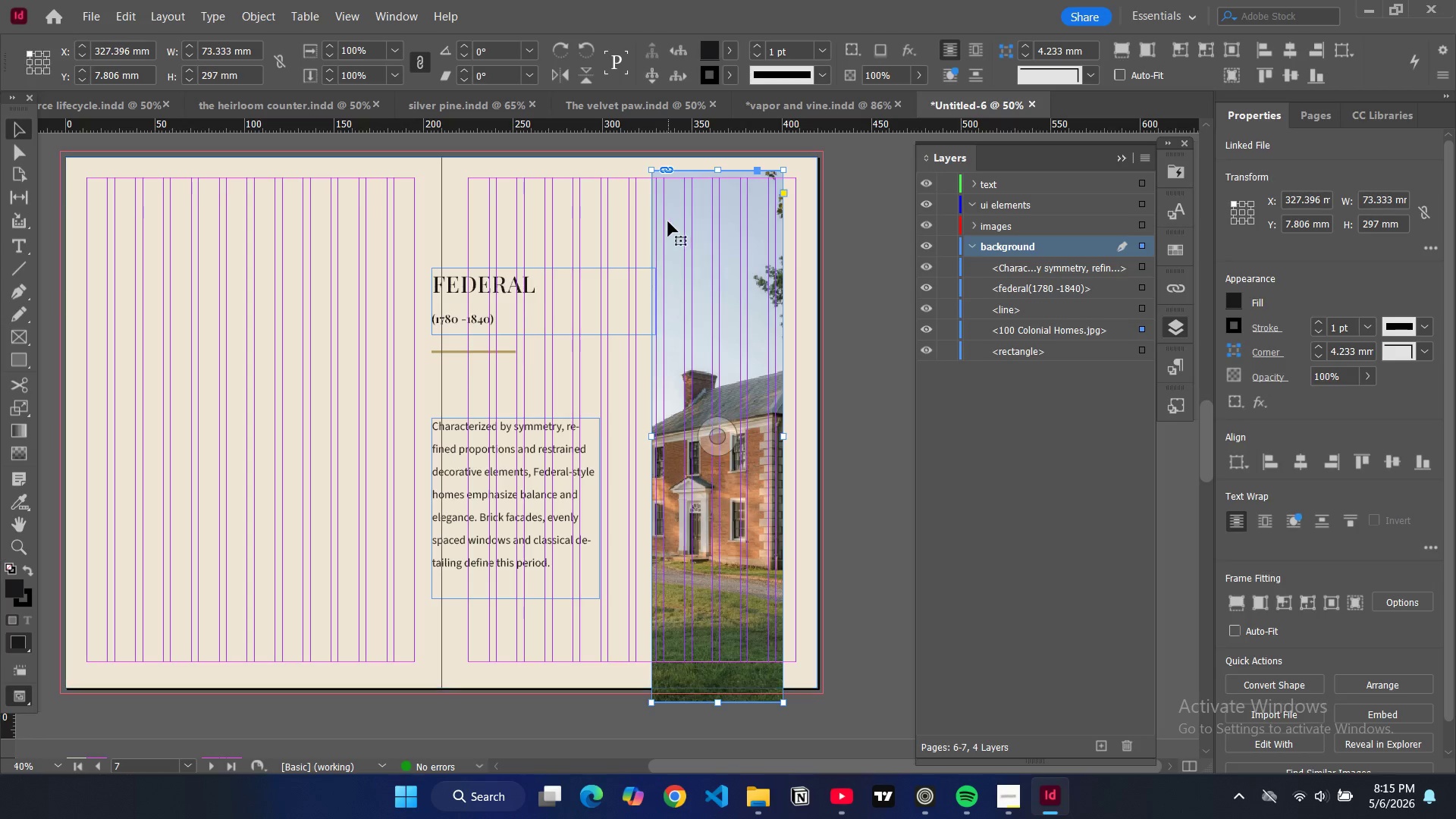 
key(Control+Z)
 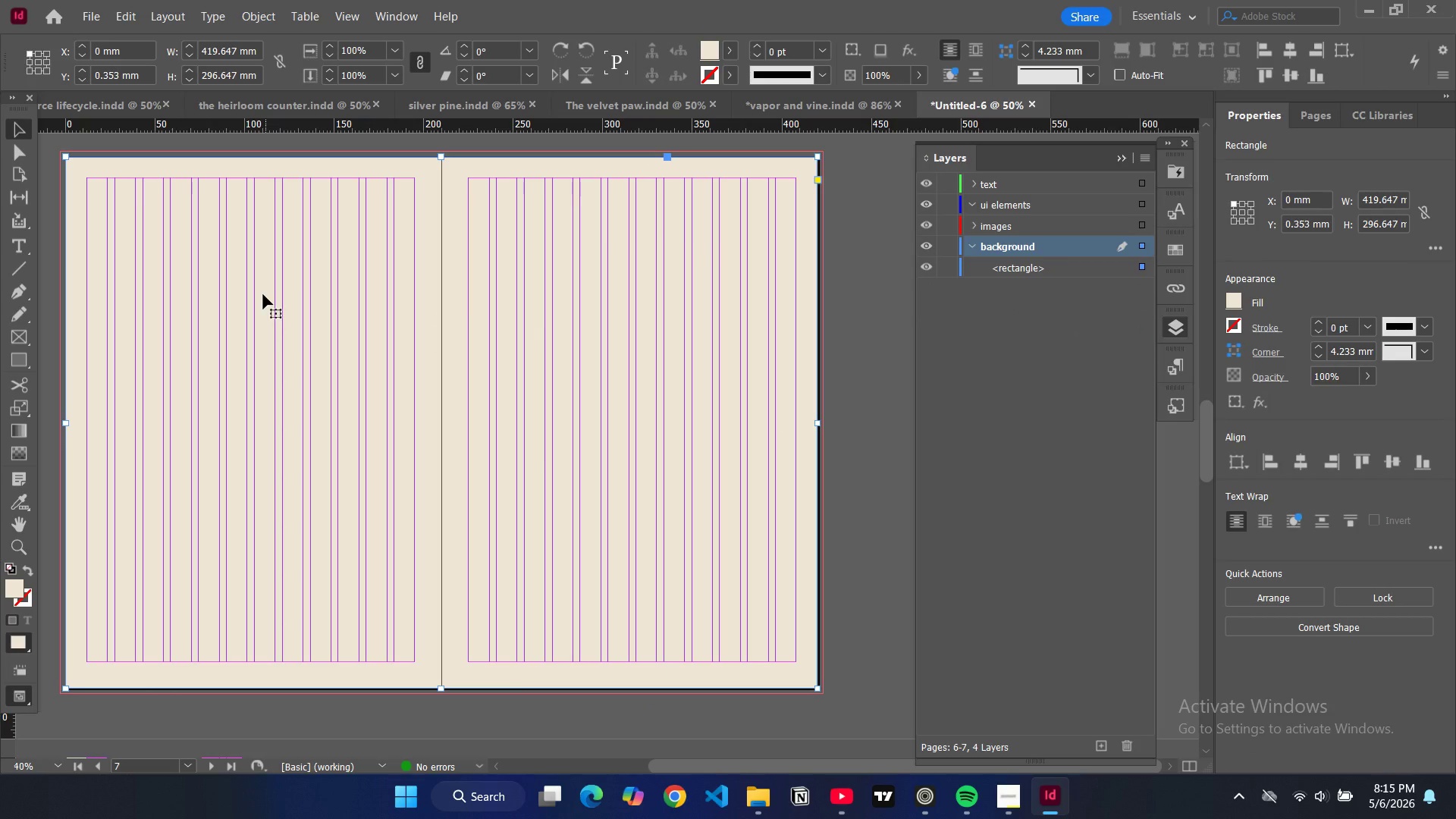 
left_click([256, 306])
 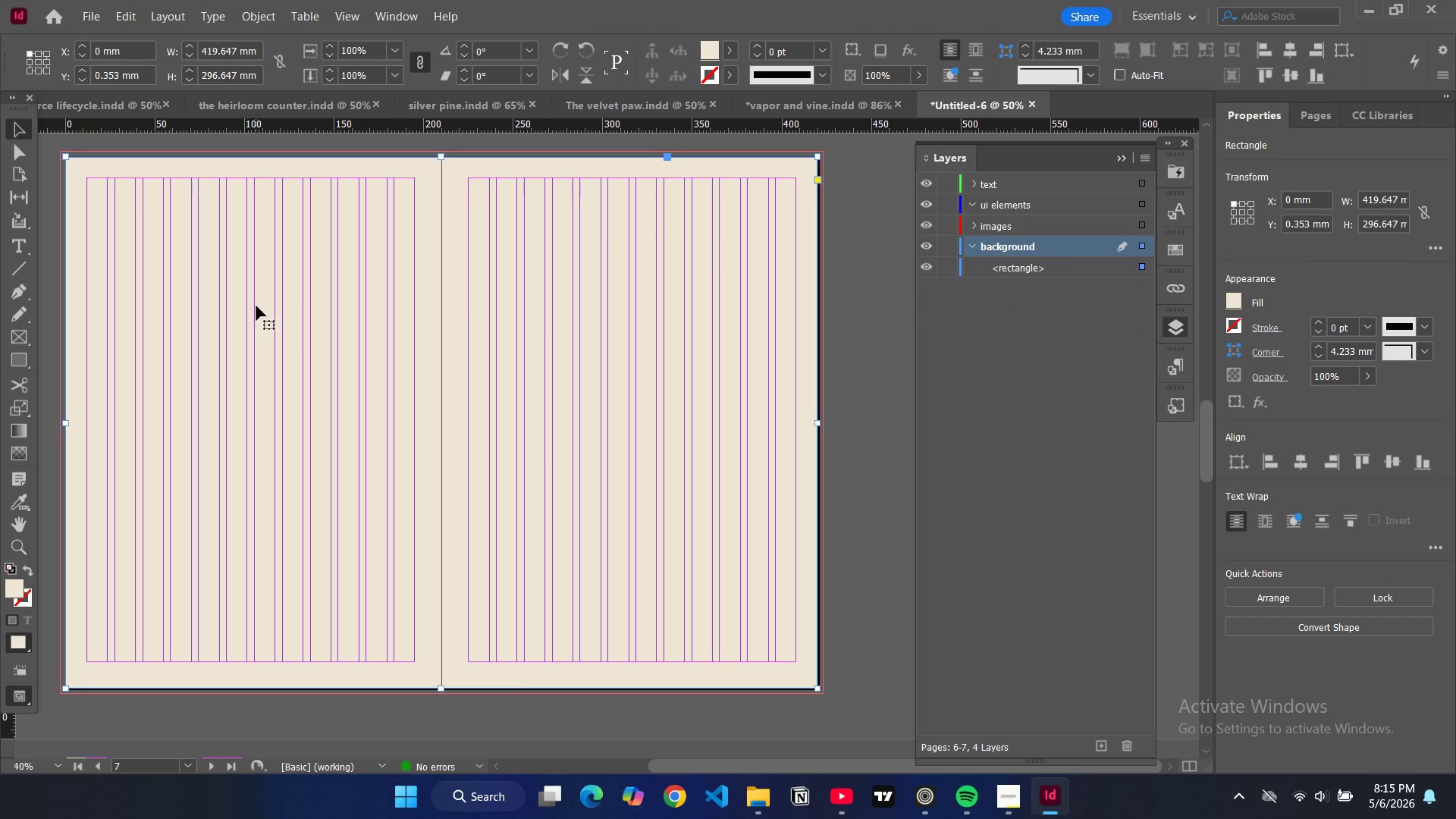 
key(Control+V)
 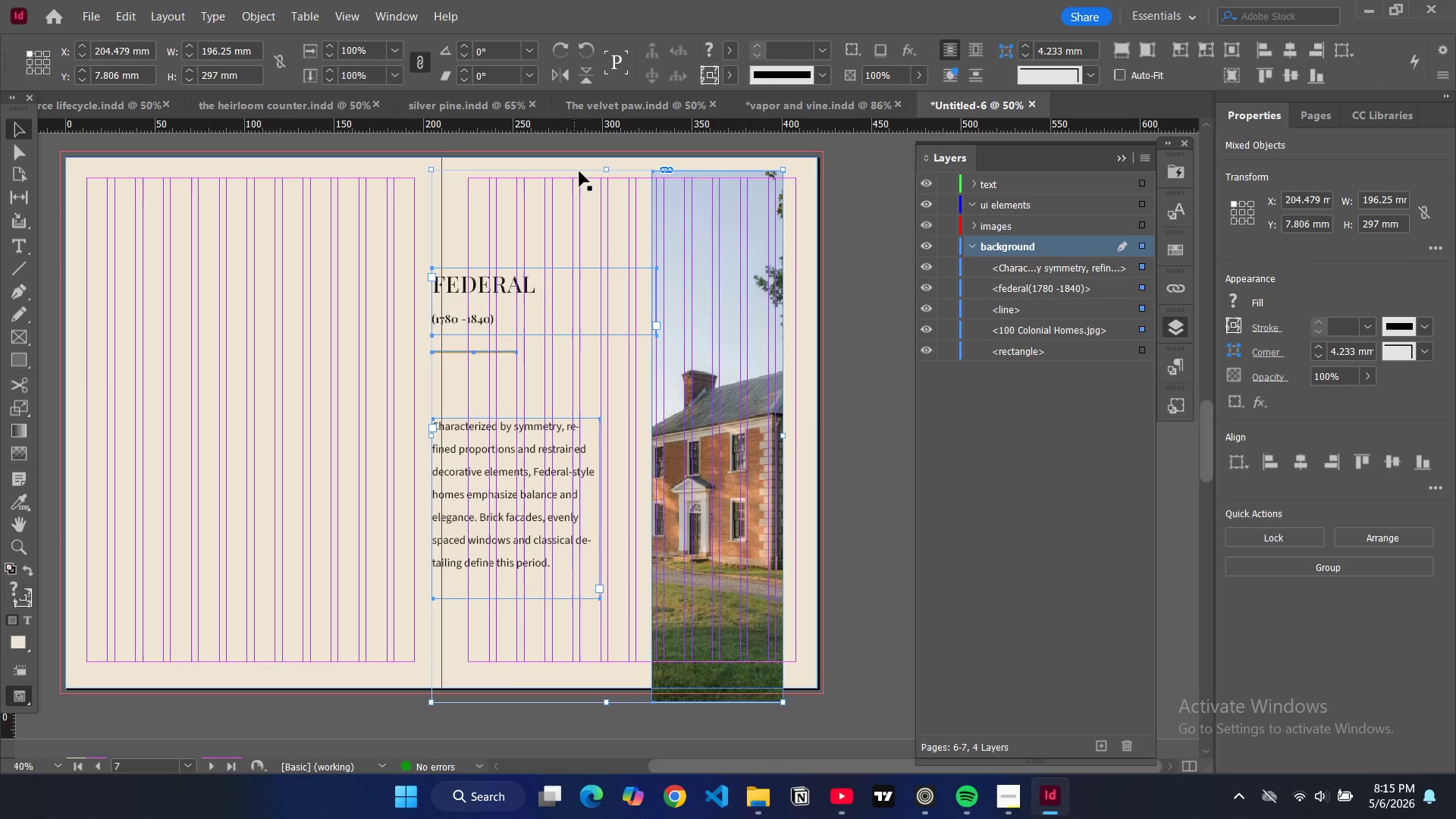 
left_click_drag(start_coordinate=[581, 171], to_coordinate=[629, 177])
 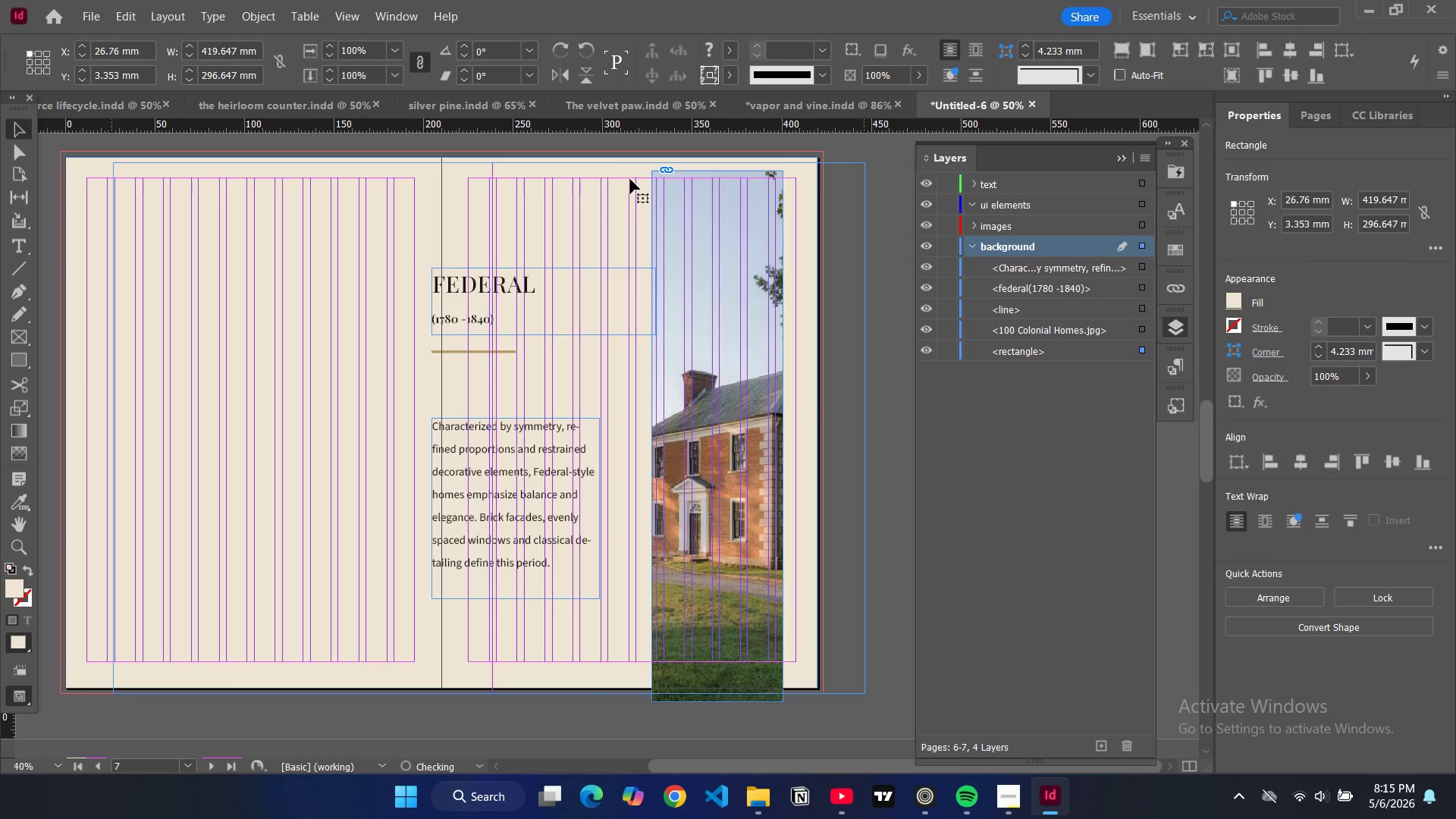 
key(Control+Z)
 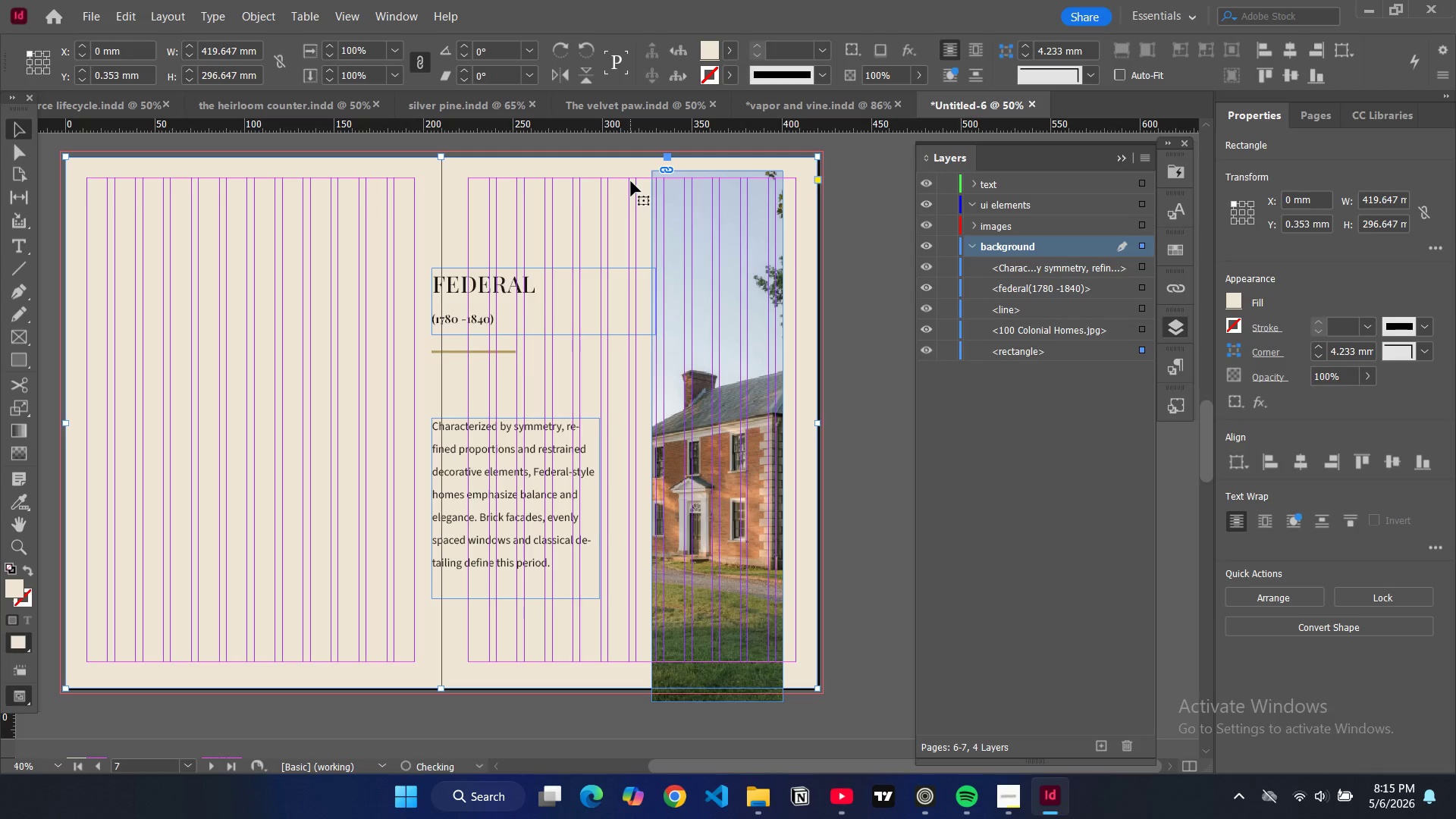 
key(Control+Z)
 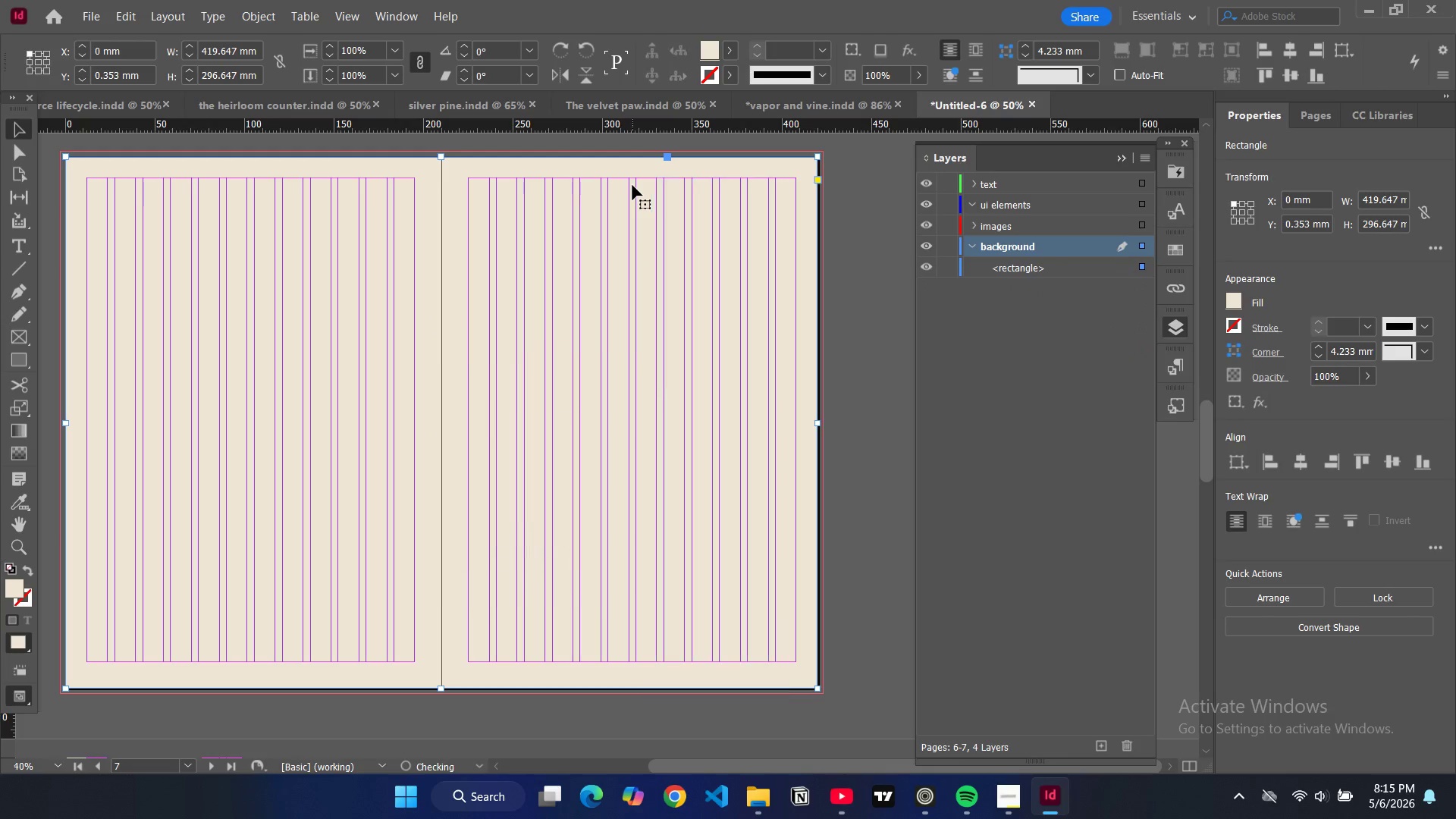 
key(Control+Shift+Z)
 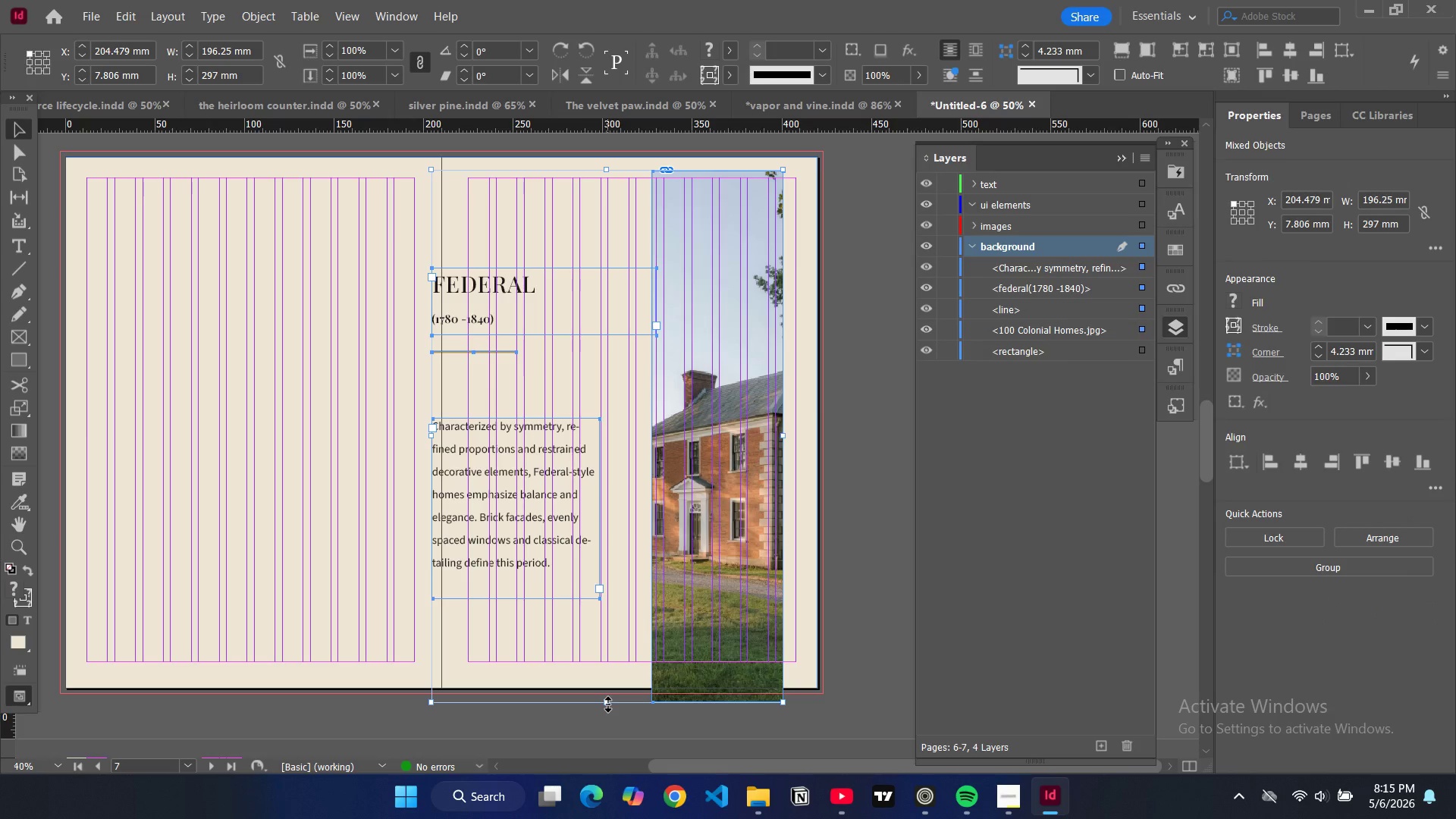 
left_click_drag(start_coordinate=[598, 703], to_coordinate=[257, 689])
 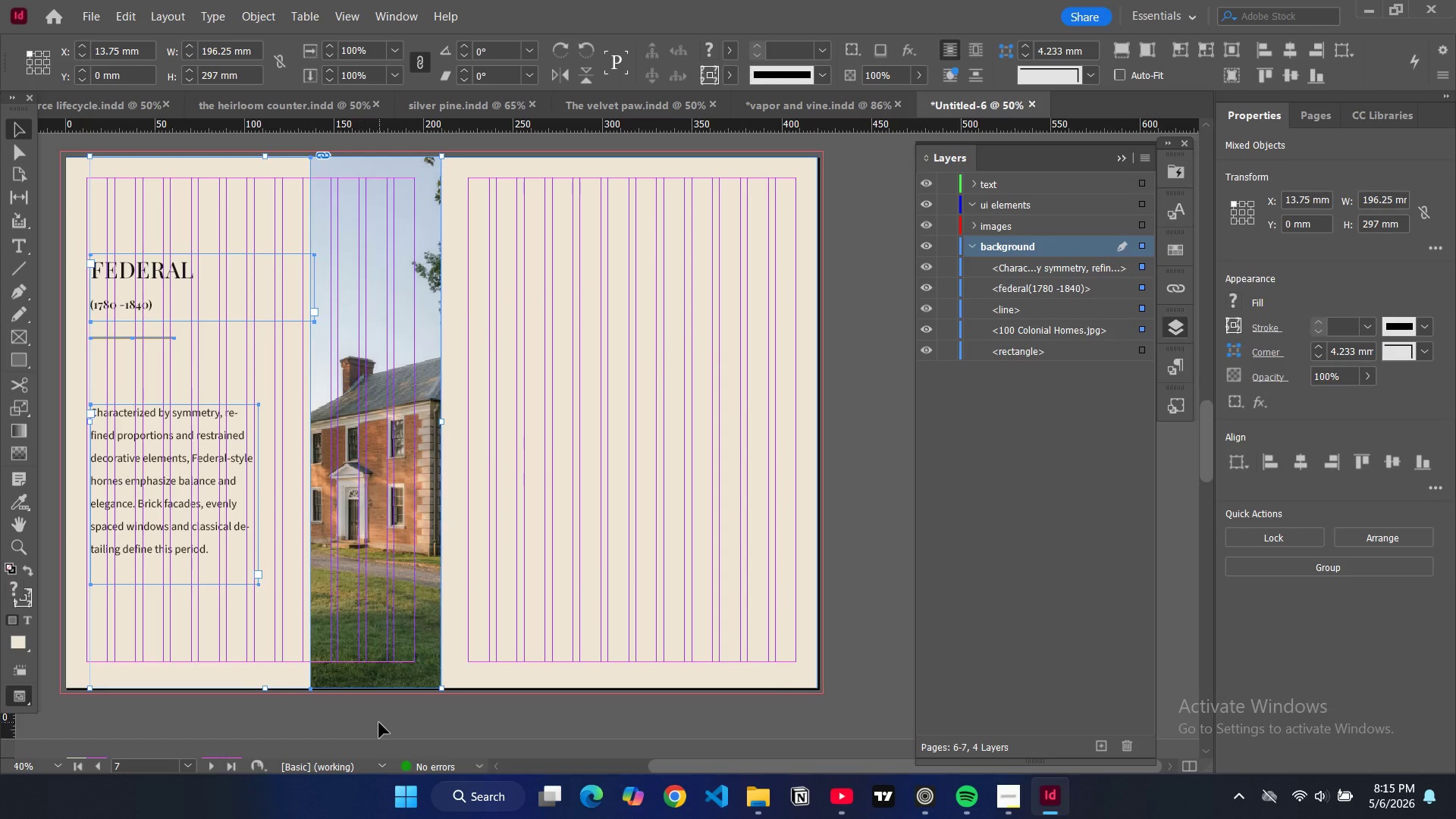 
left_click([379, 723])
 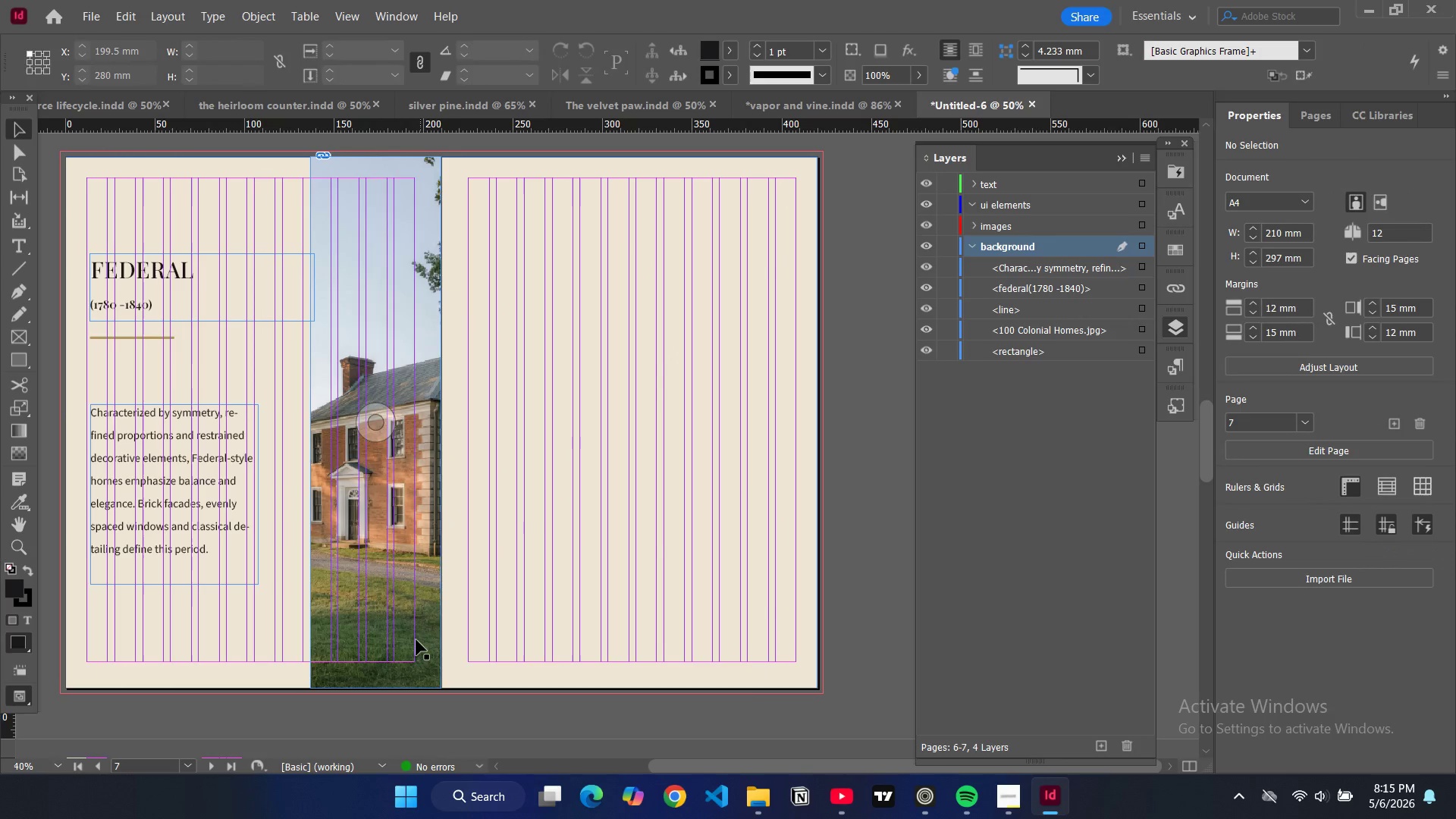 
left_click([391, 604])
 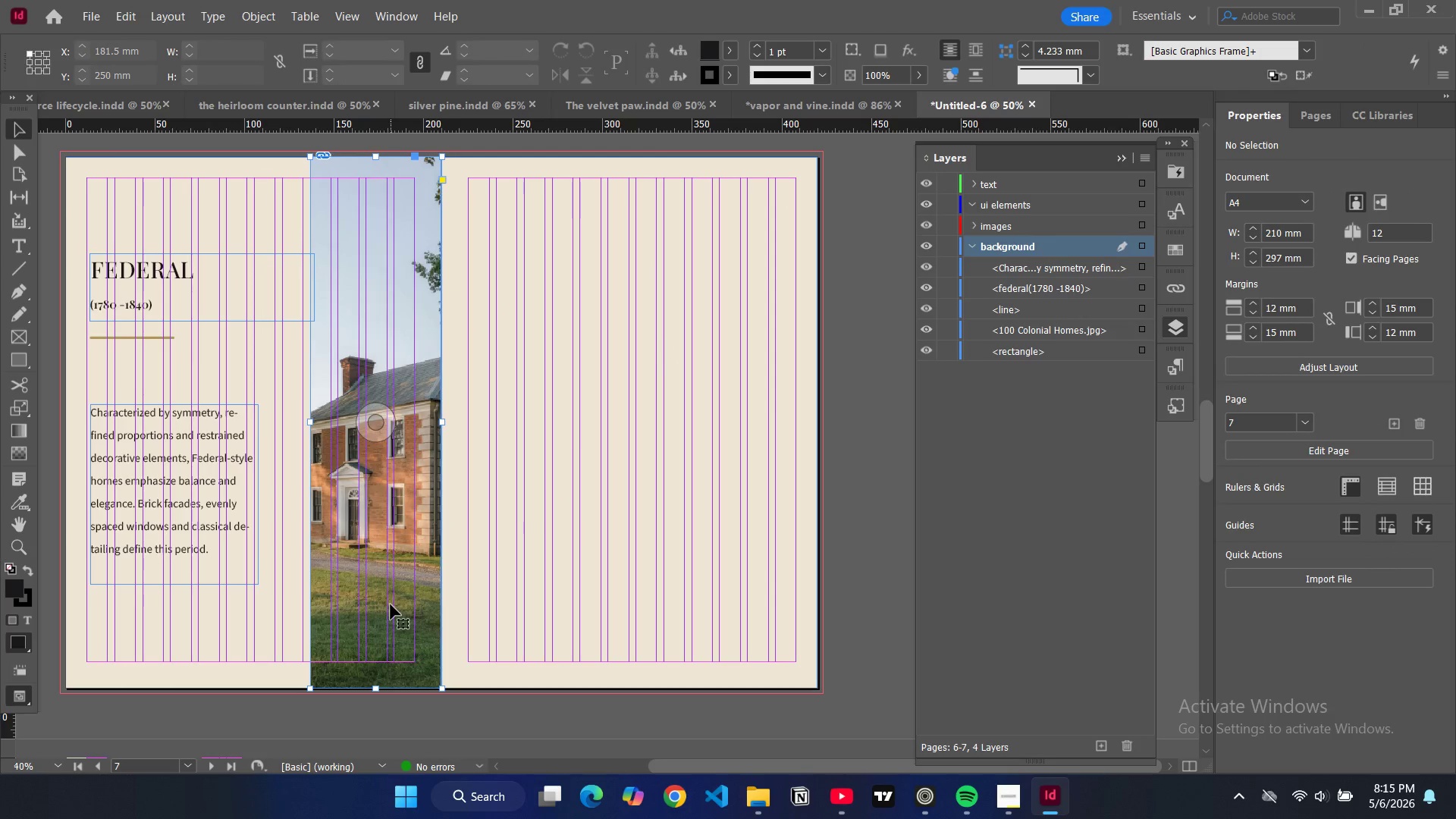 
key(Control+ControlLeft)
 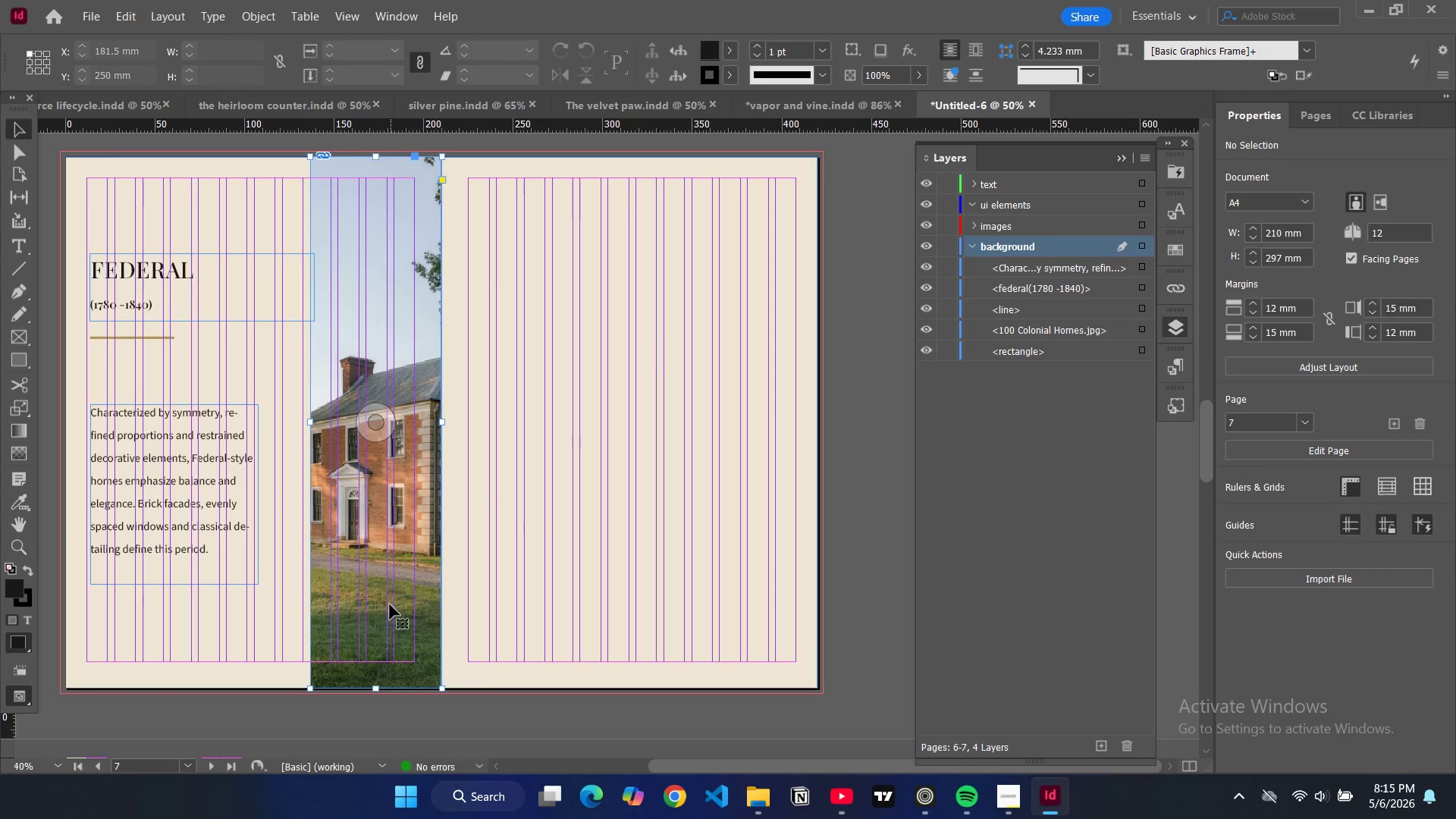 
key(Control+D)
 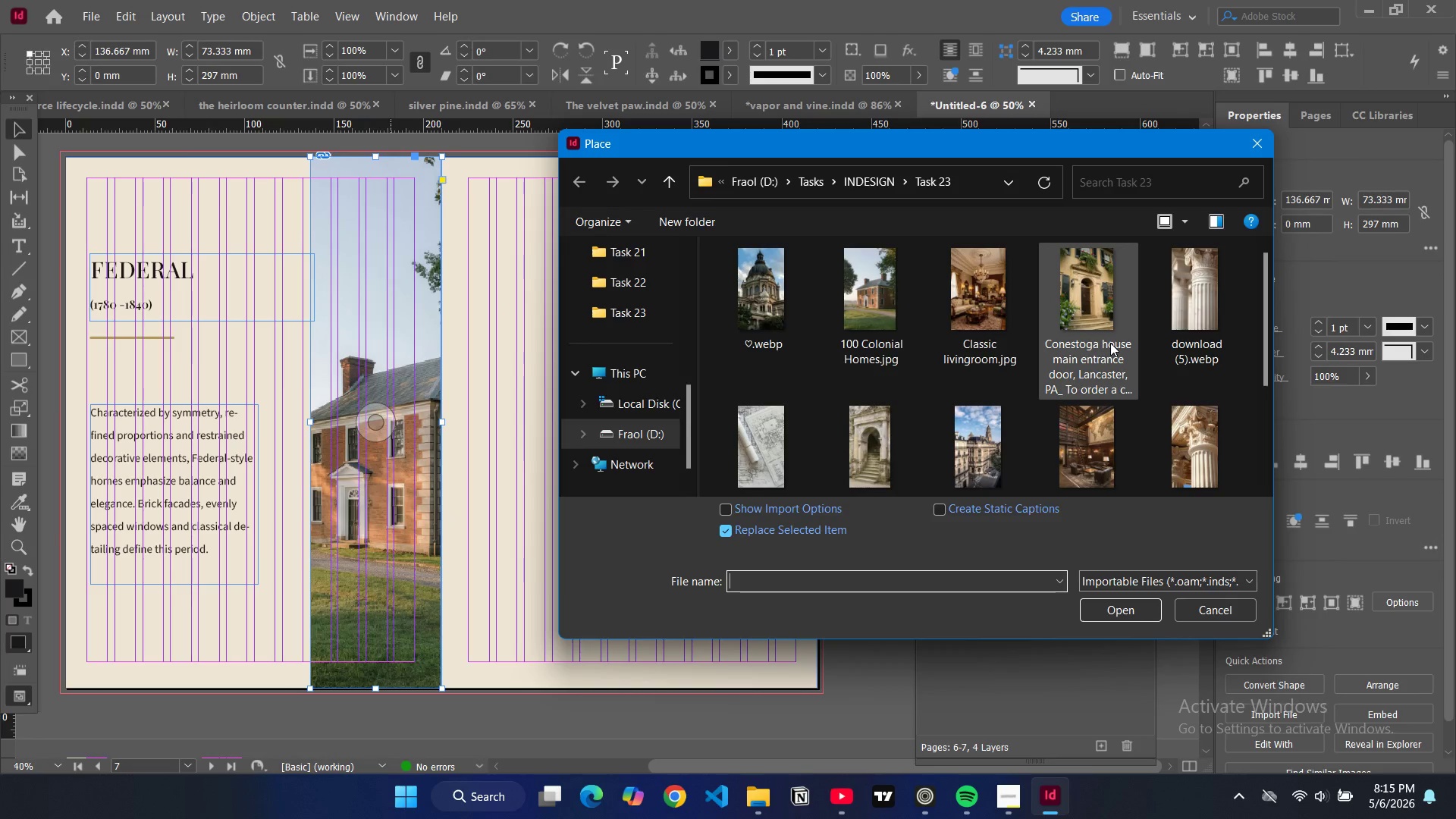 
left_click([1086, 330])
 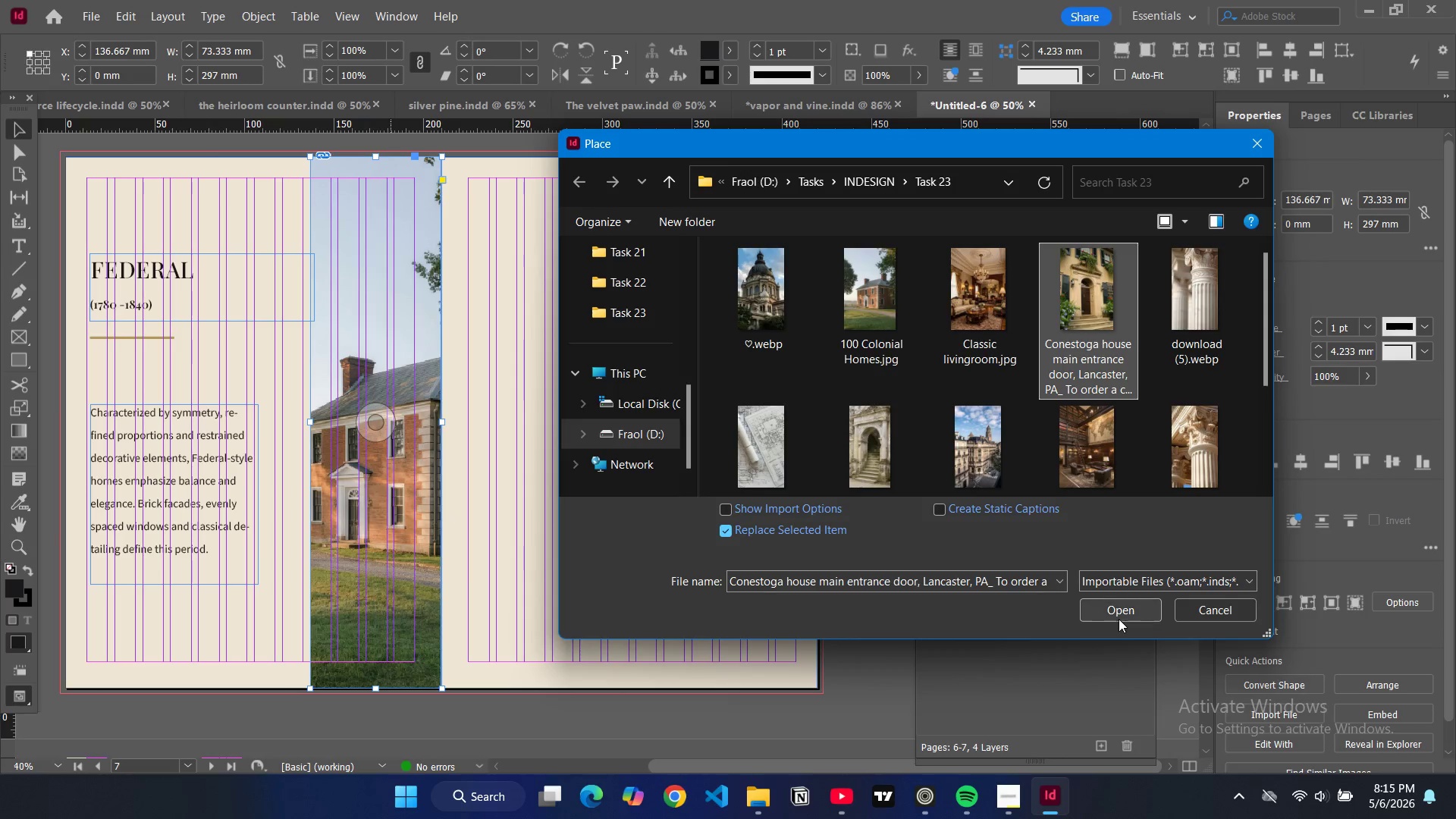 
left_click([1118, 615])
 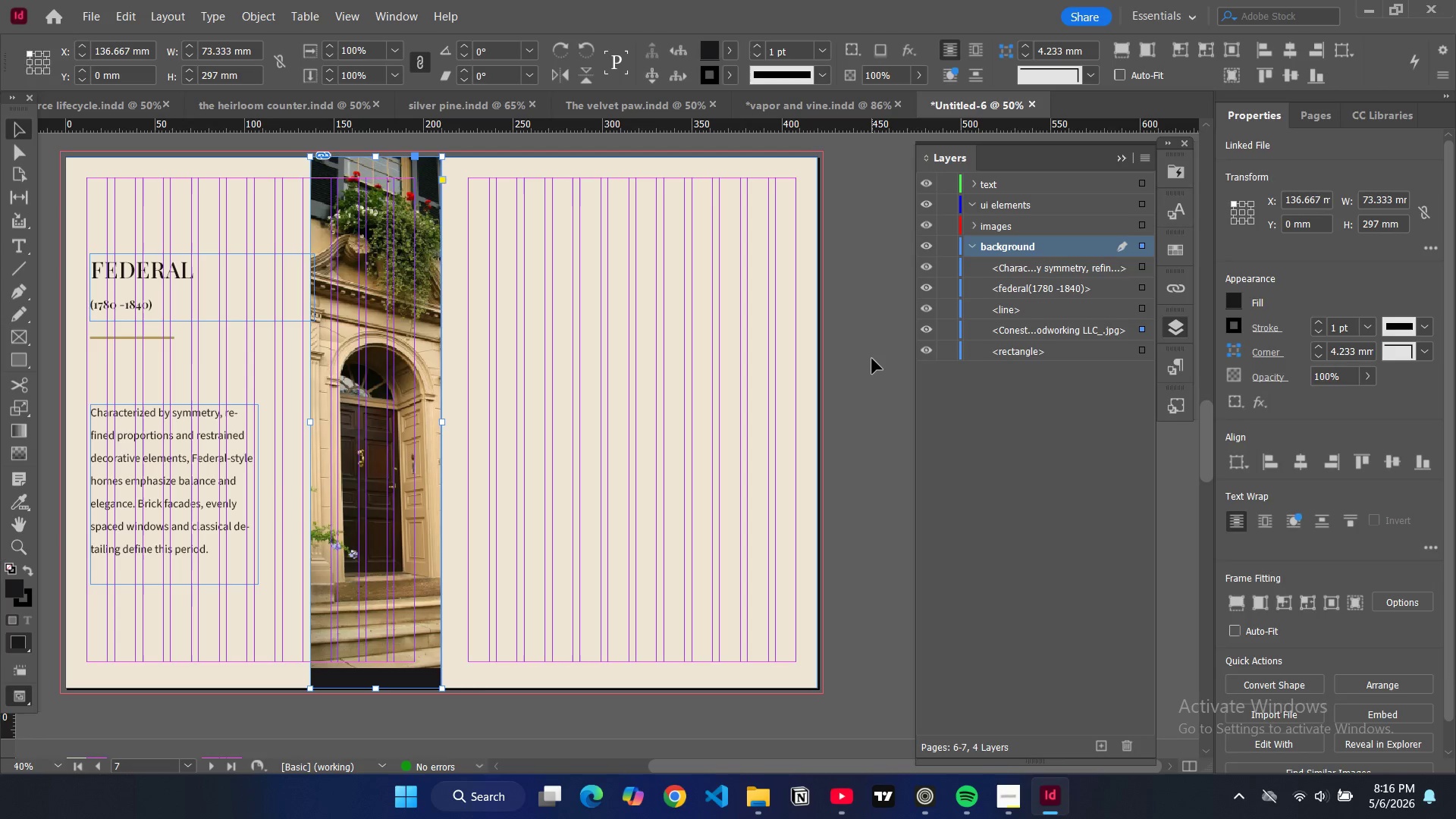 
key(Alt+Control+Shift+AltLeft)
 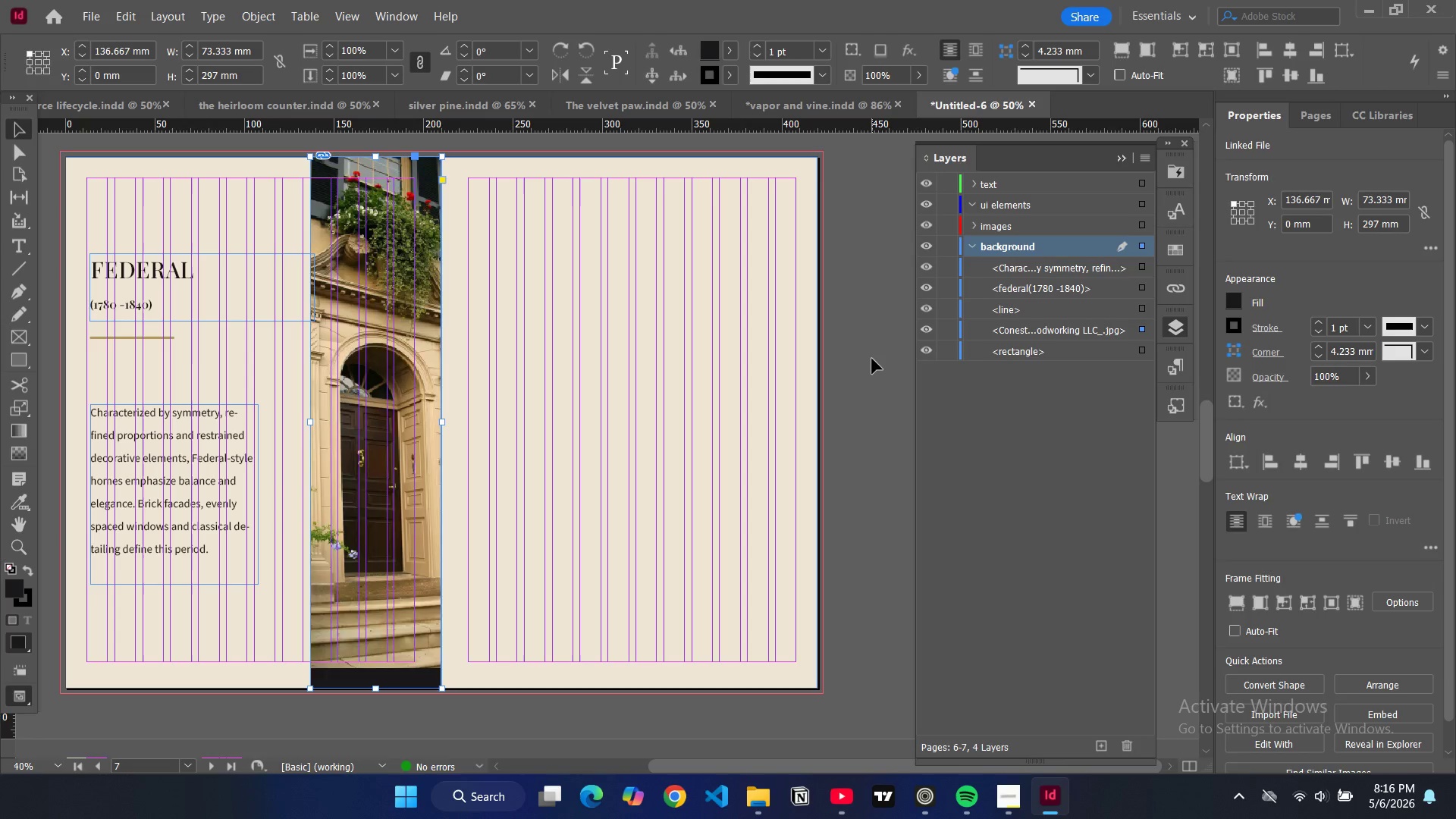 
key(Alt+Control+Shift+C)
 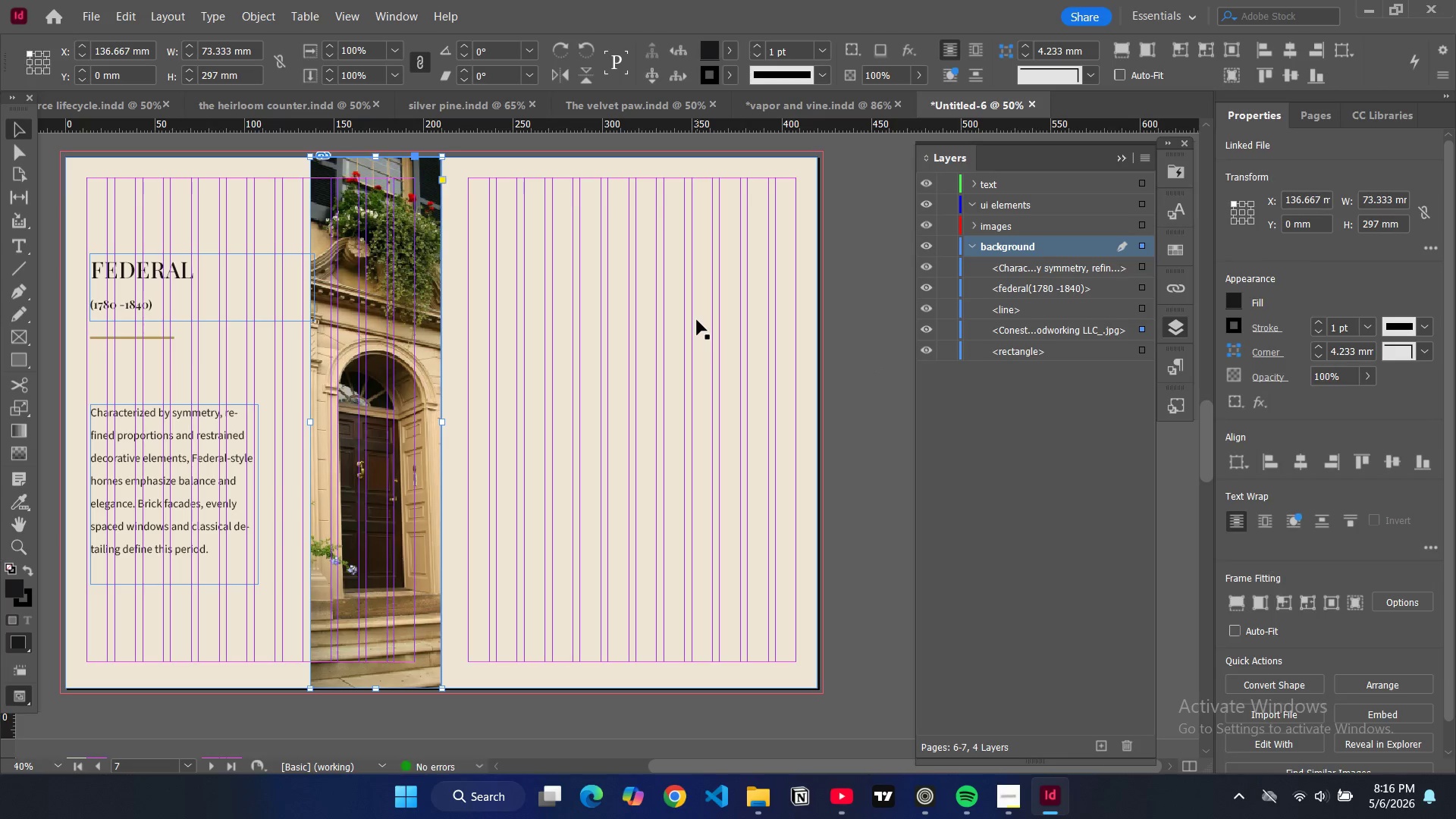 
hold_key(key=ControlLeft, duration=1.53)
 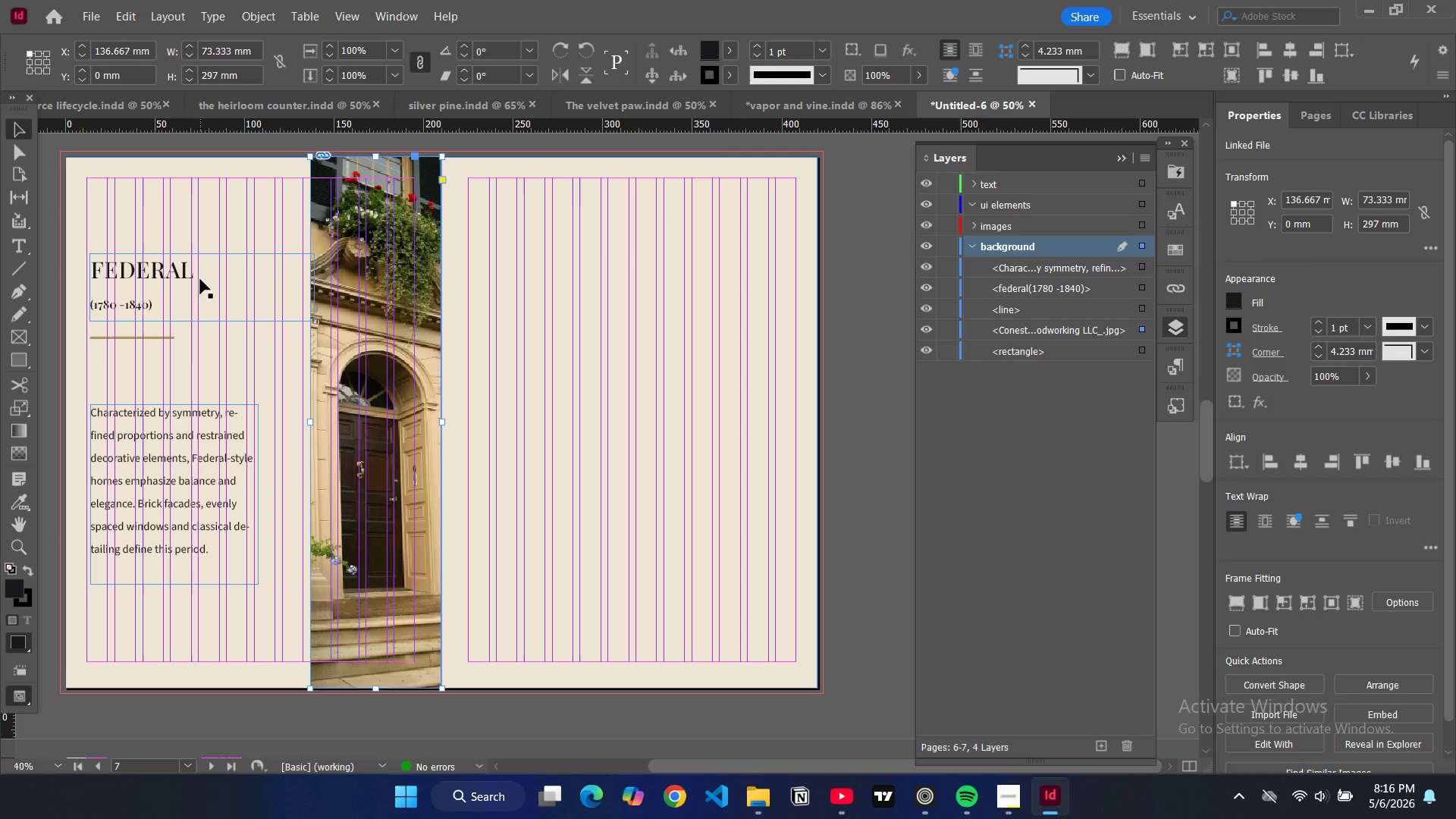 
key(Control+ControlLeft)
 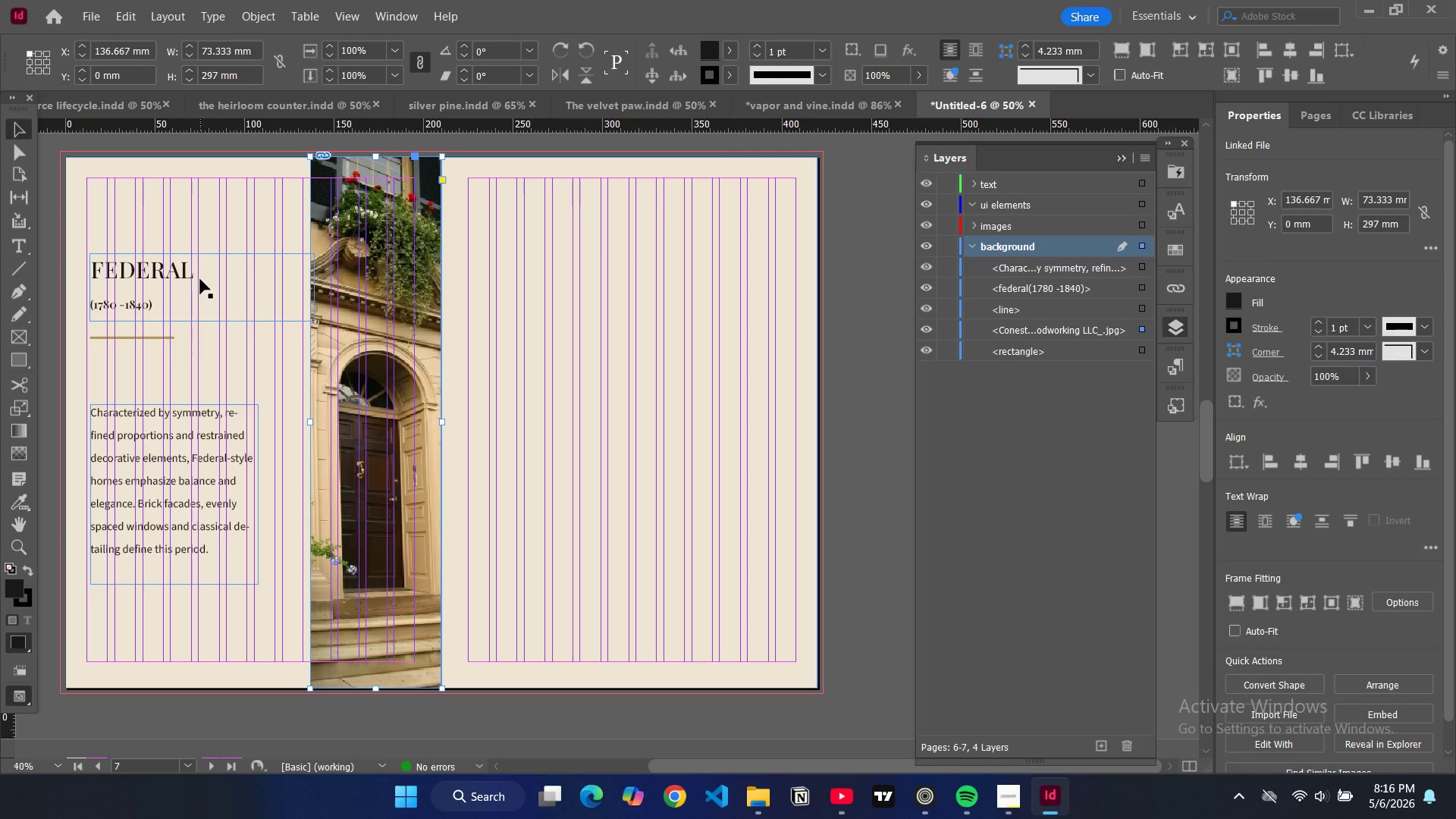 
key(Control+ControlLeft)
 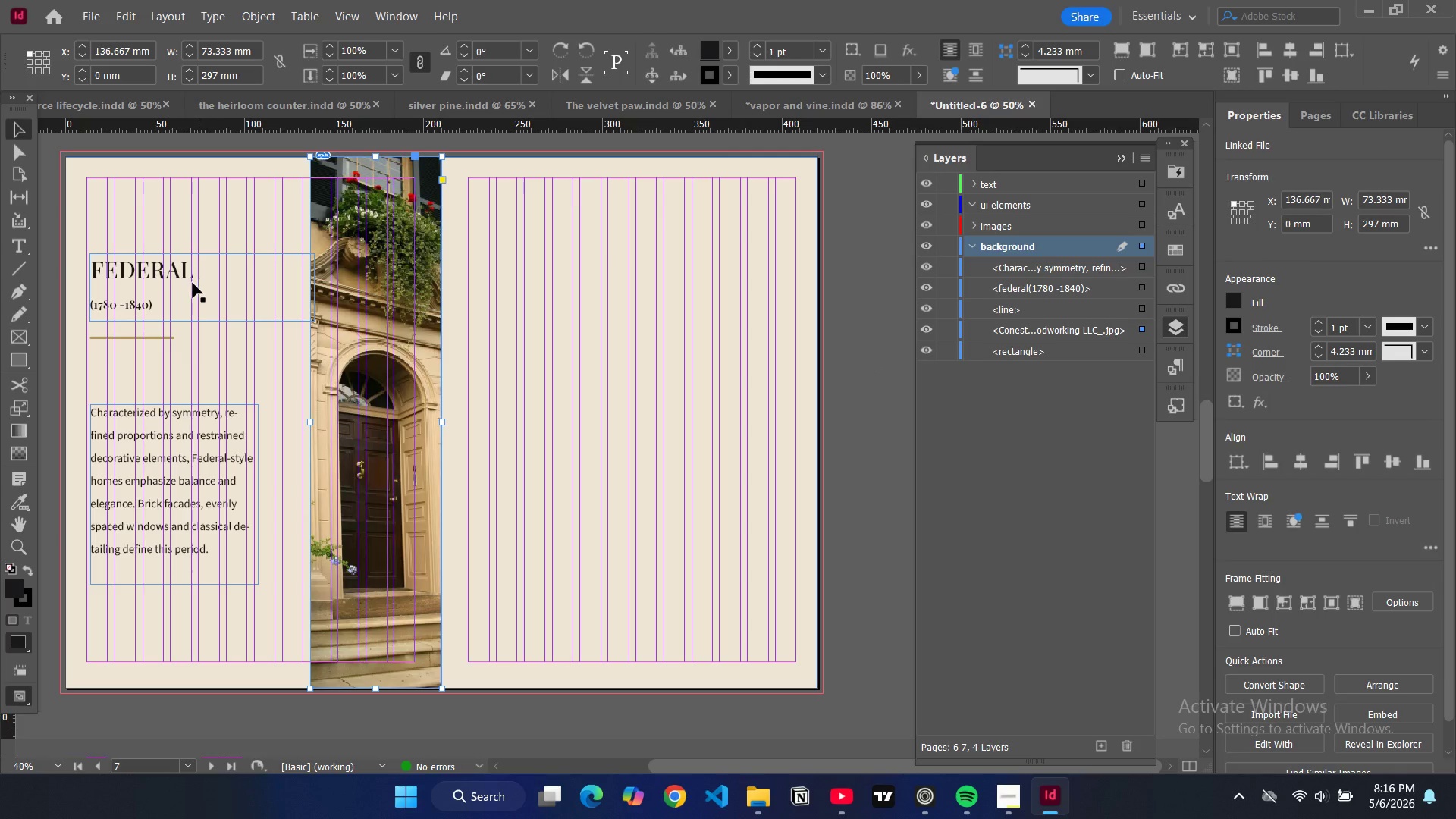 
key(Control+ControlLeft)
 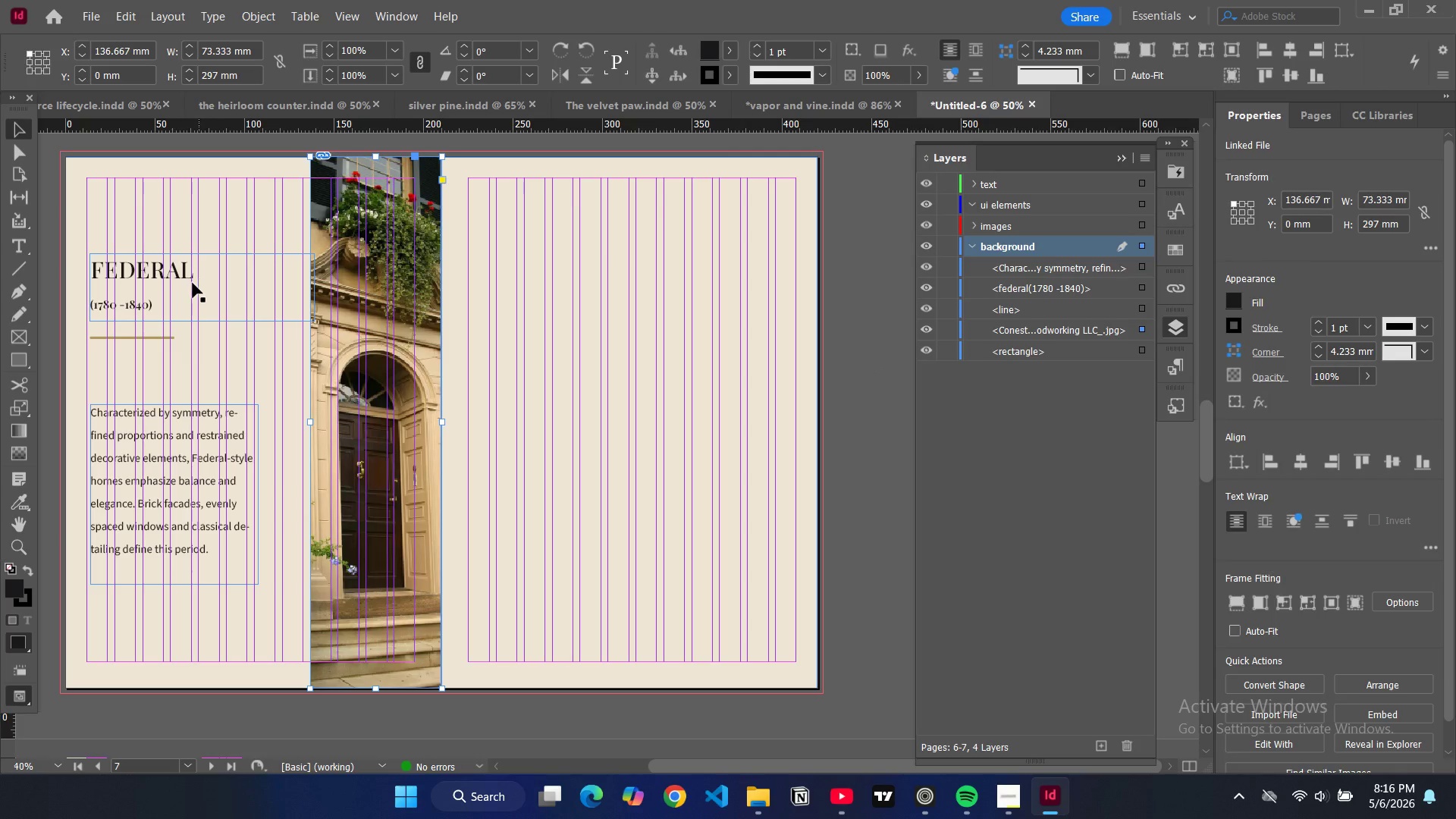 
key(Control+ControlLeft)
 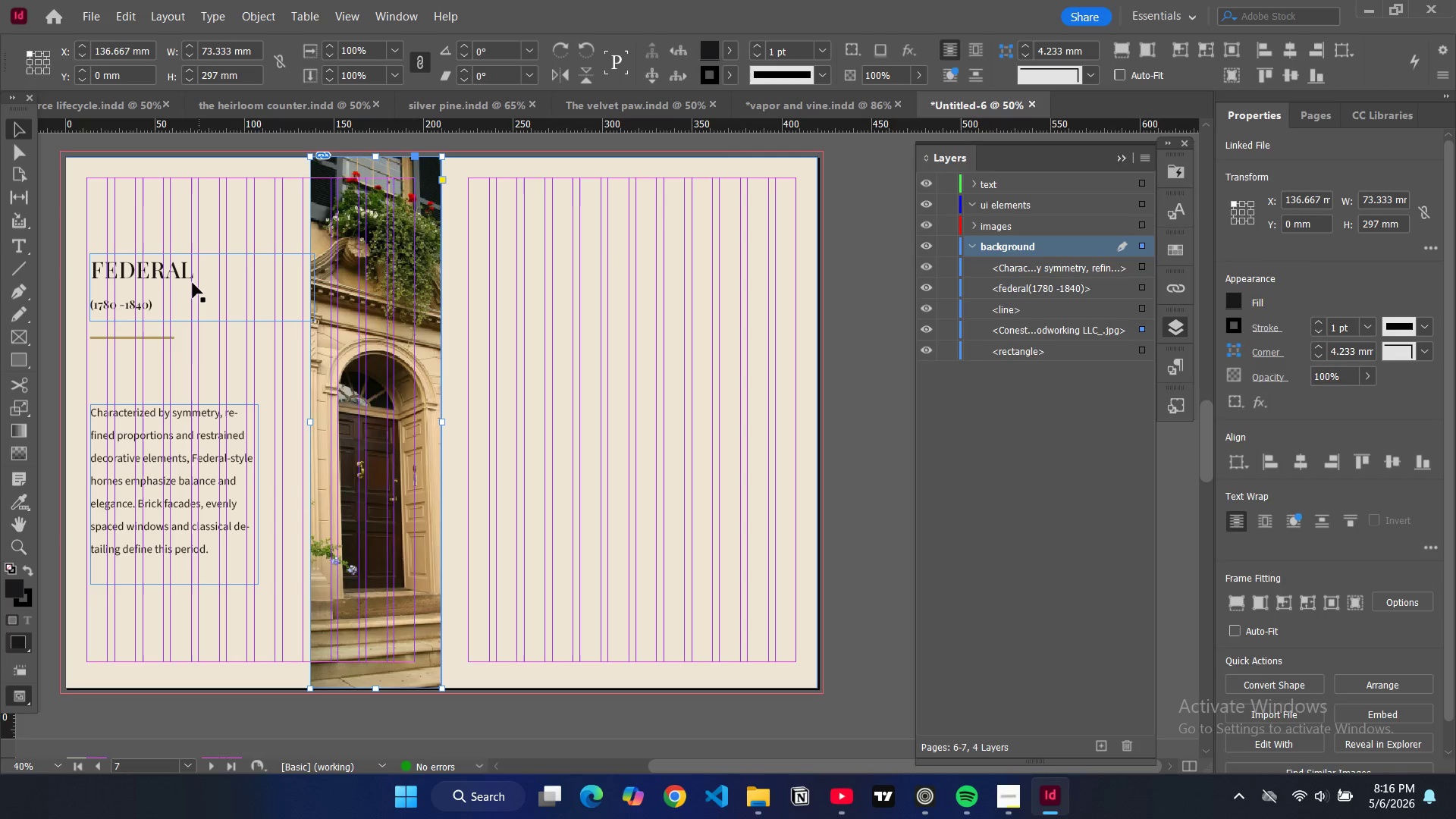 
key(Control+ControlLeft)
 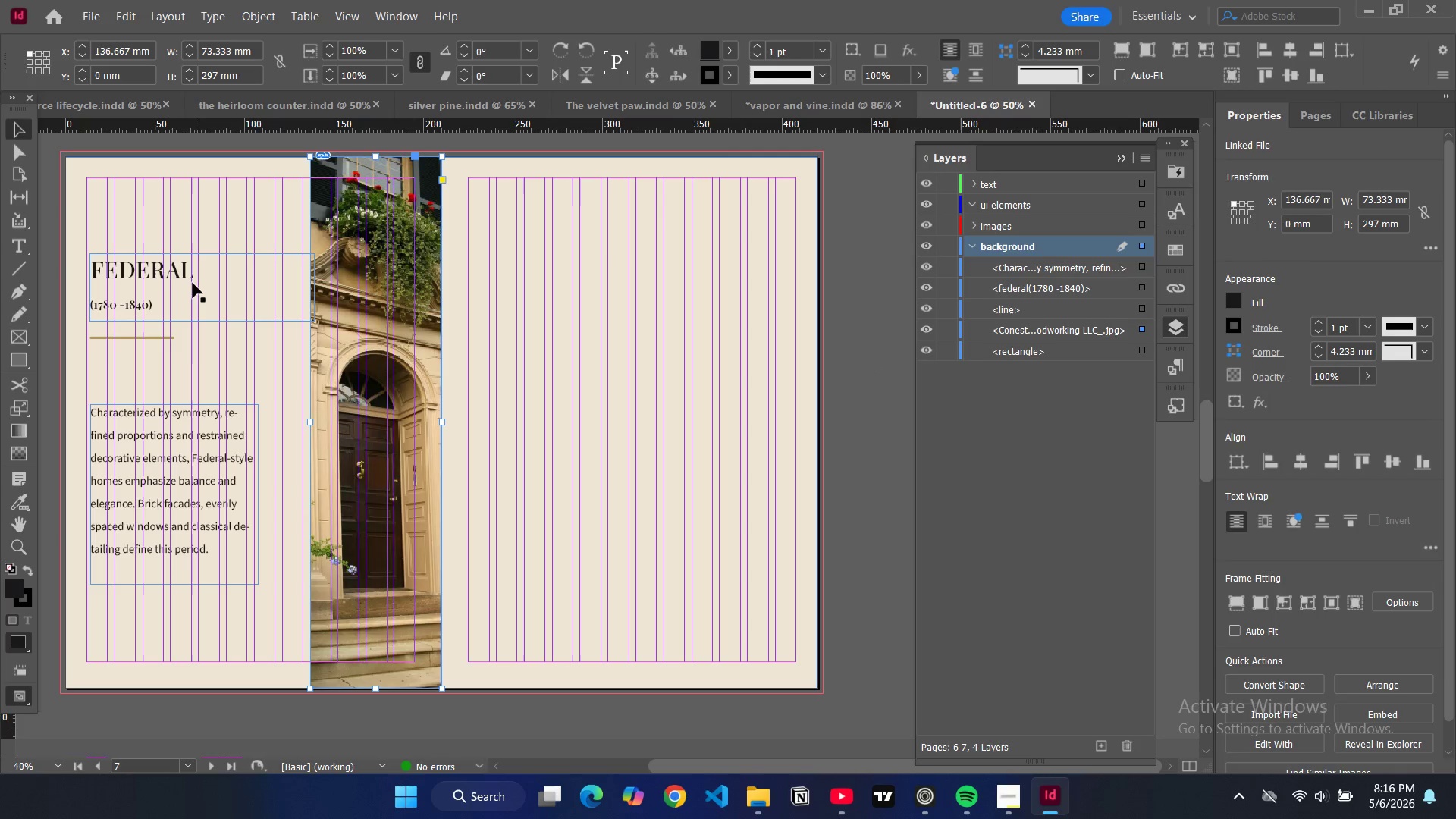 
key(Control+ControlLeft)
 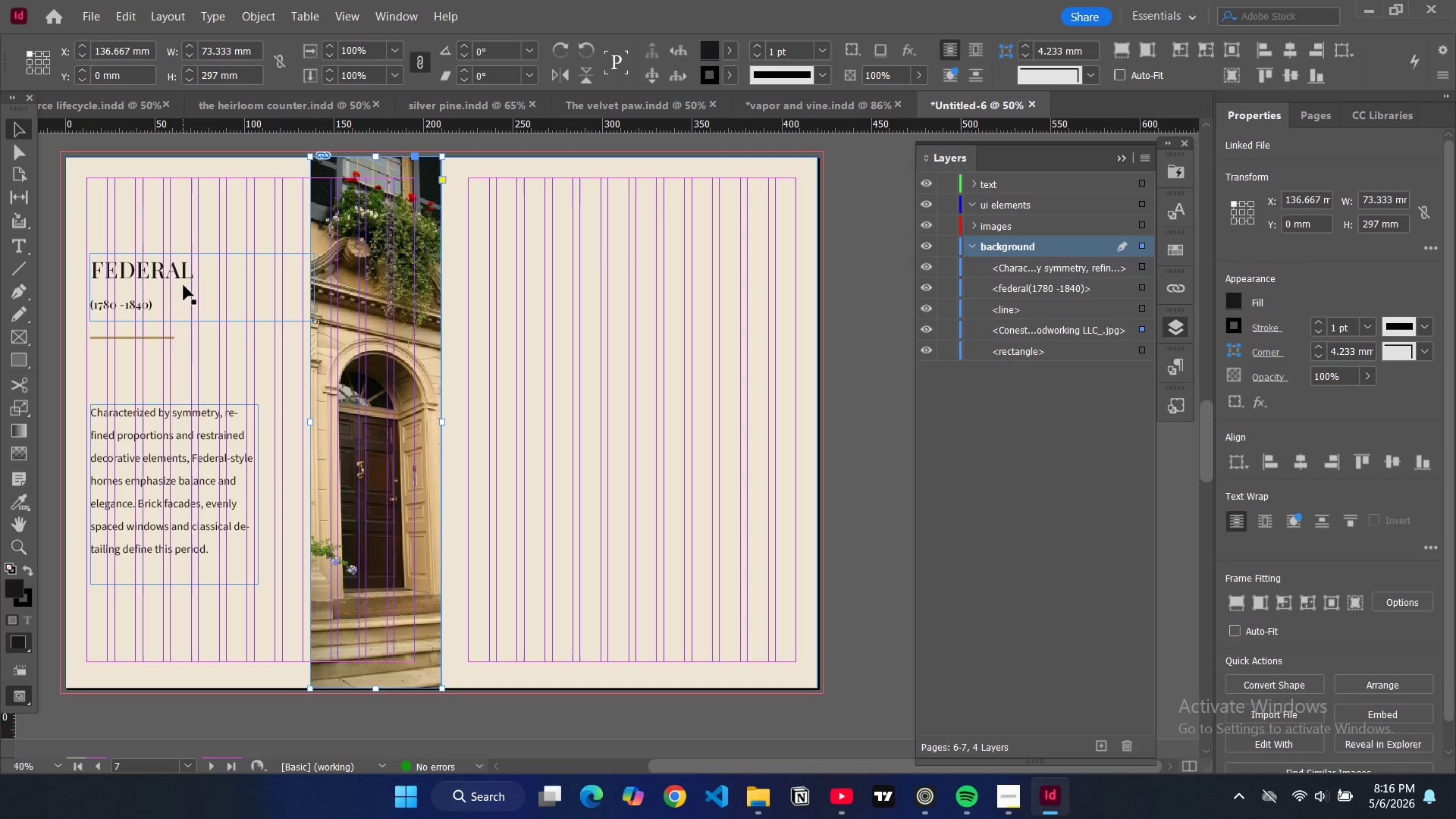 
left_click([184, 285])
 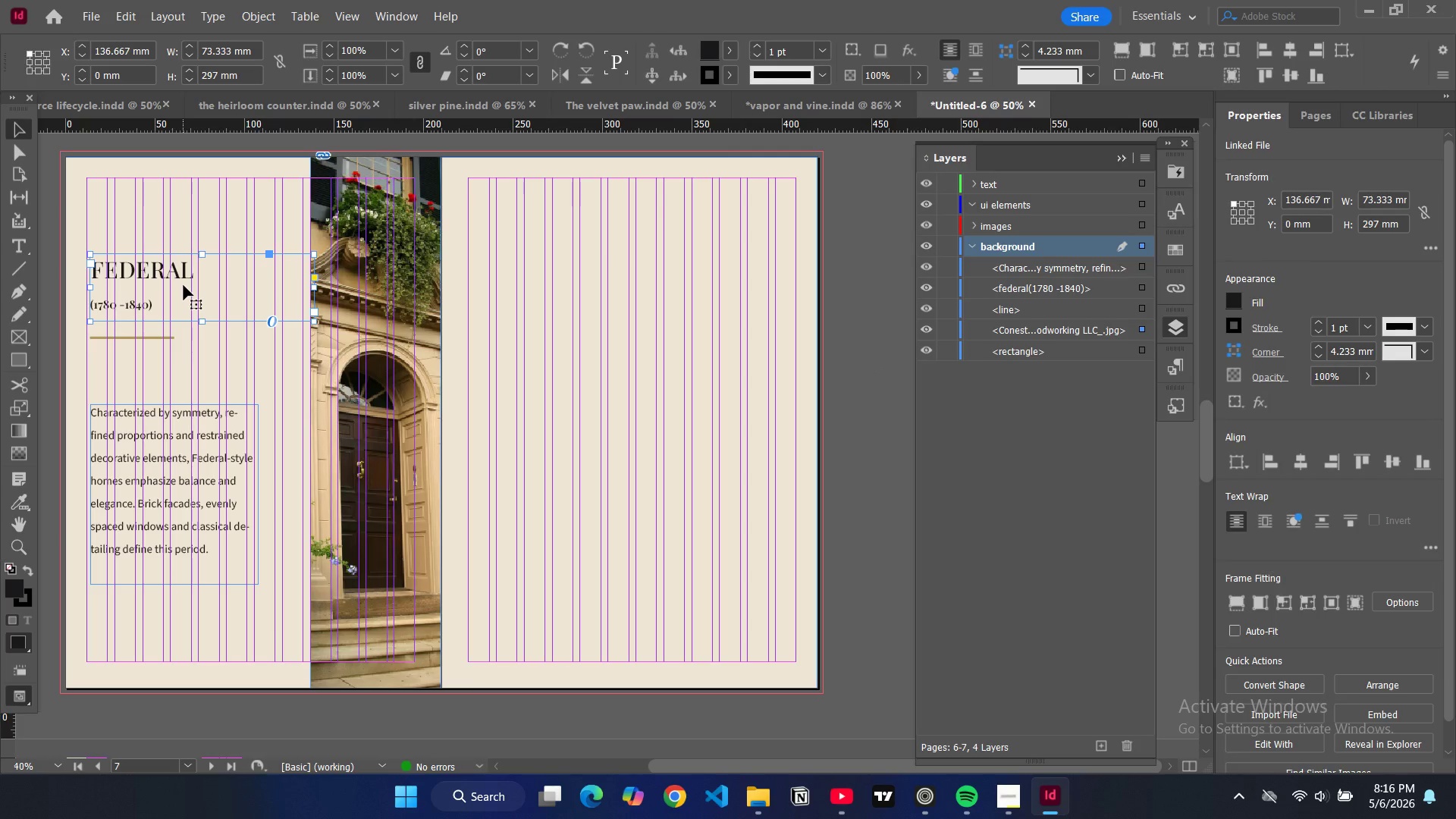 
double_click([184, 285])
 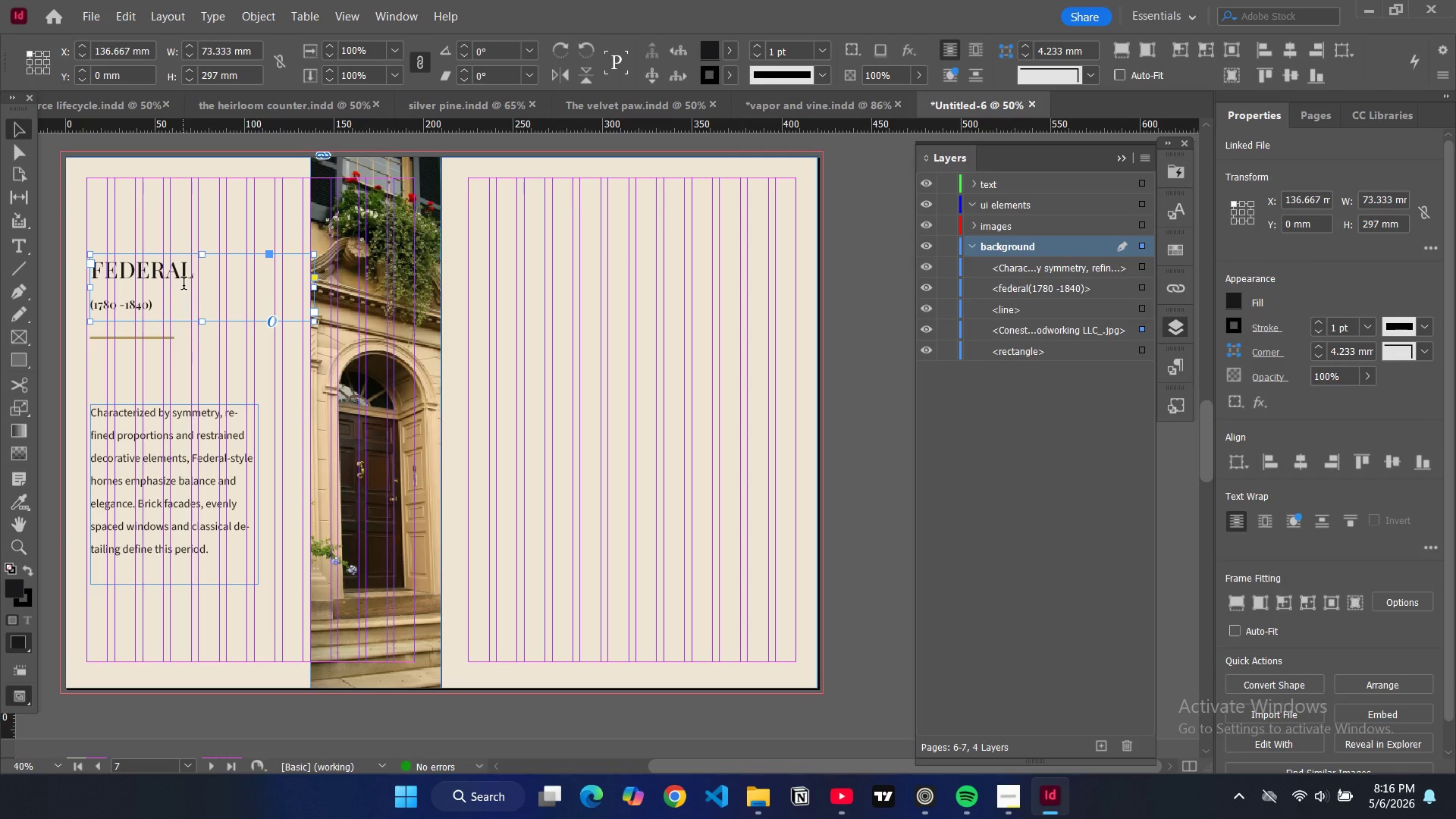 
triple_click([184, 285])
 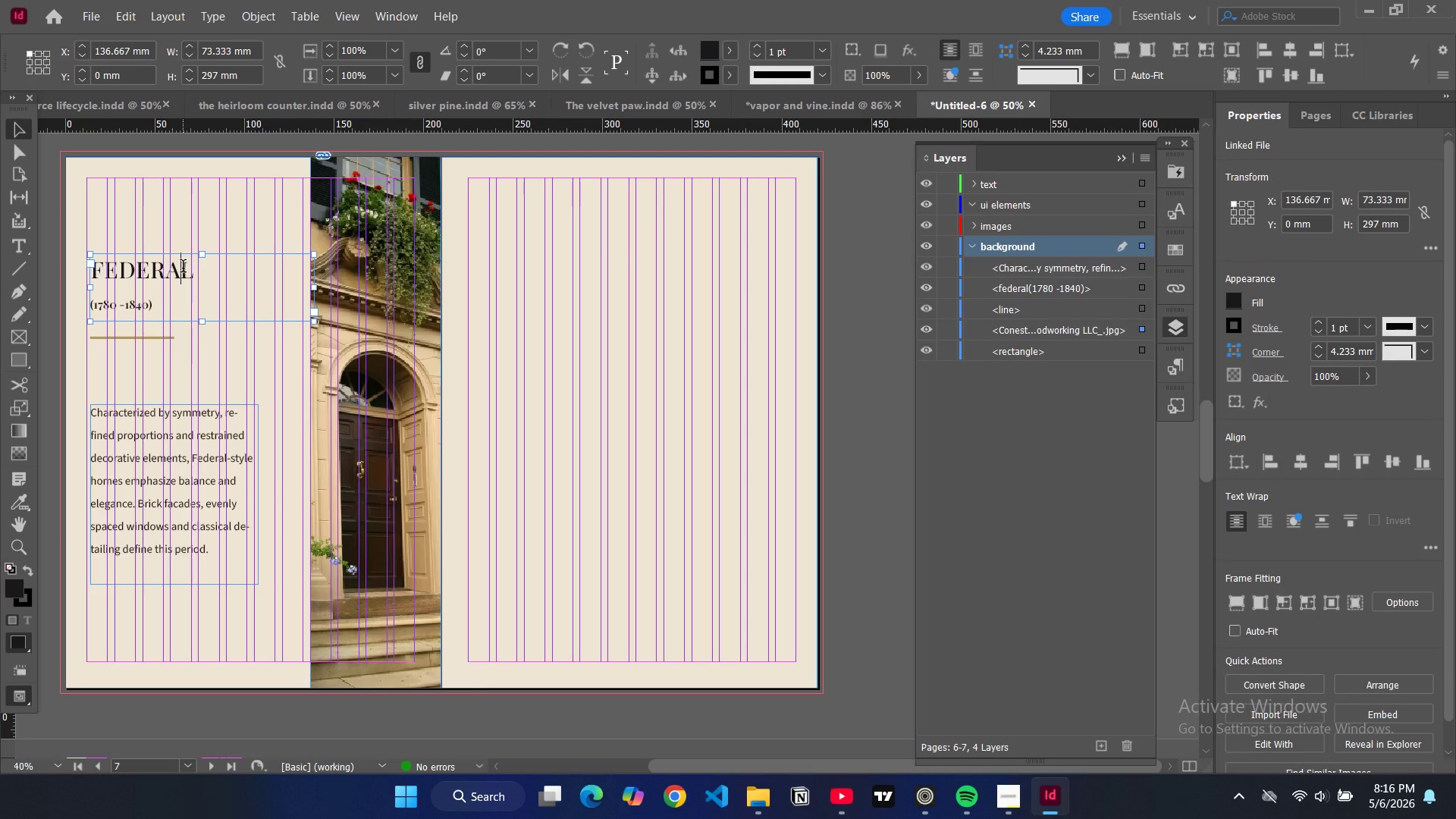 
double_click([183, 268])
 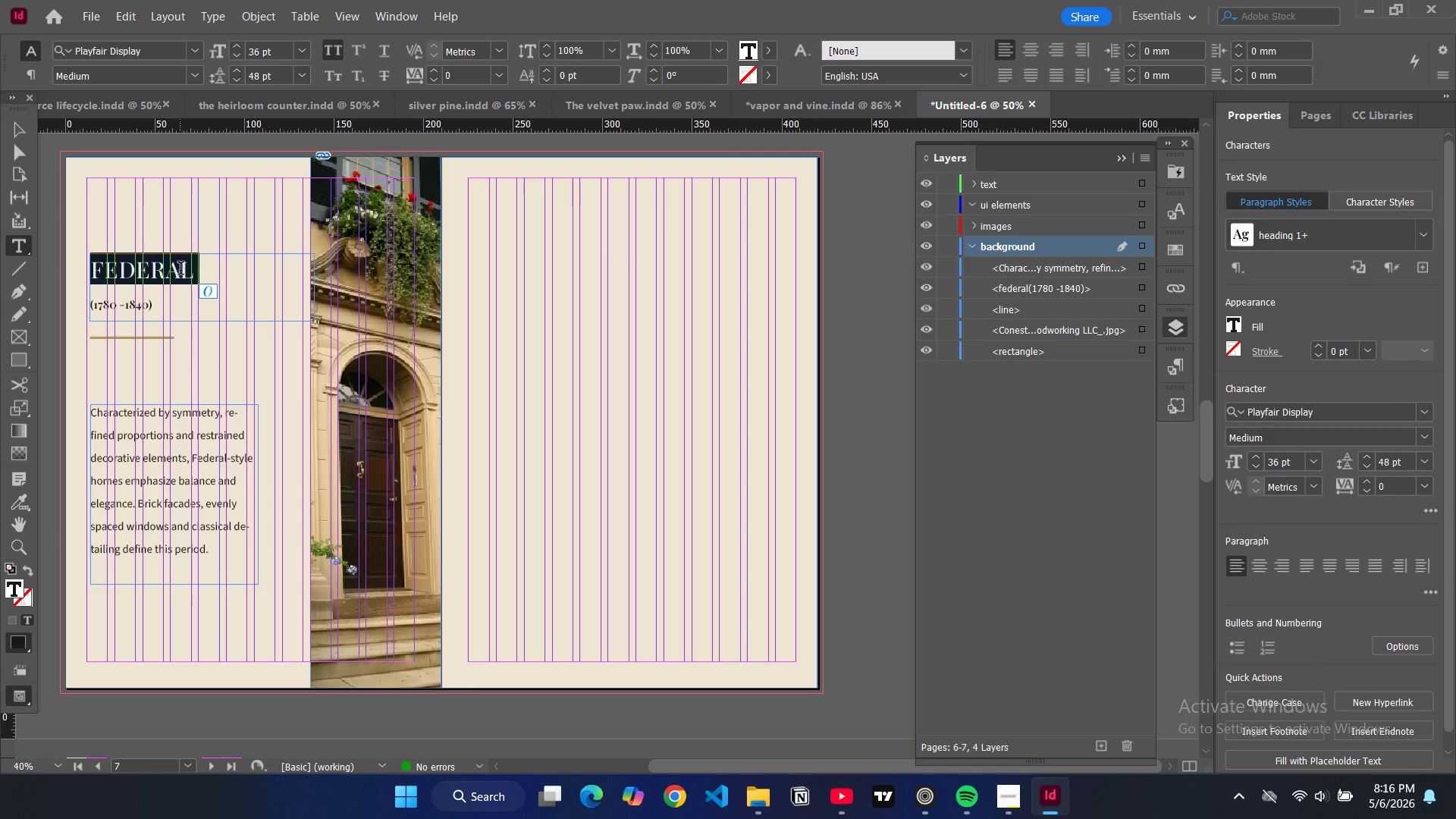 
type(gr)
key(Backspace)
key(Backspace)
 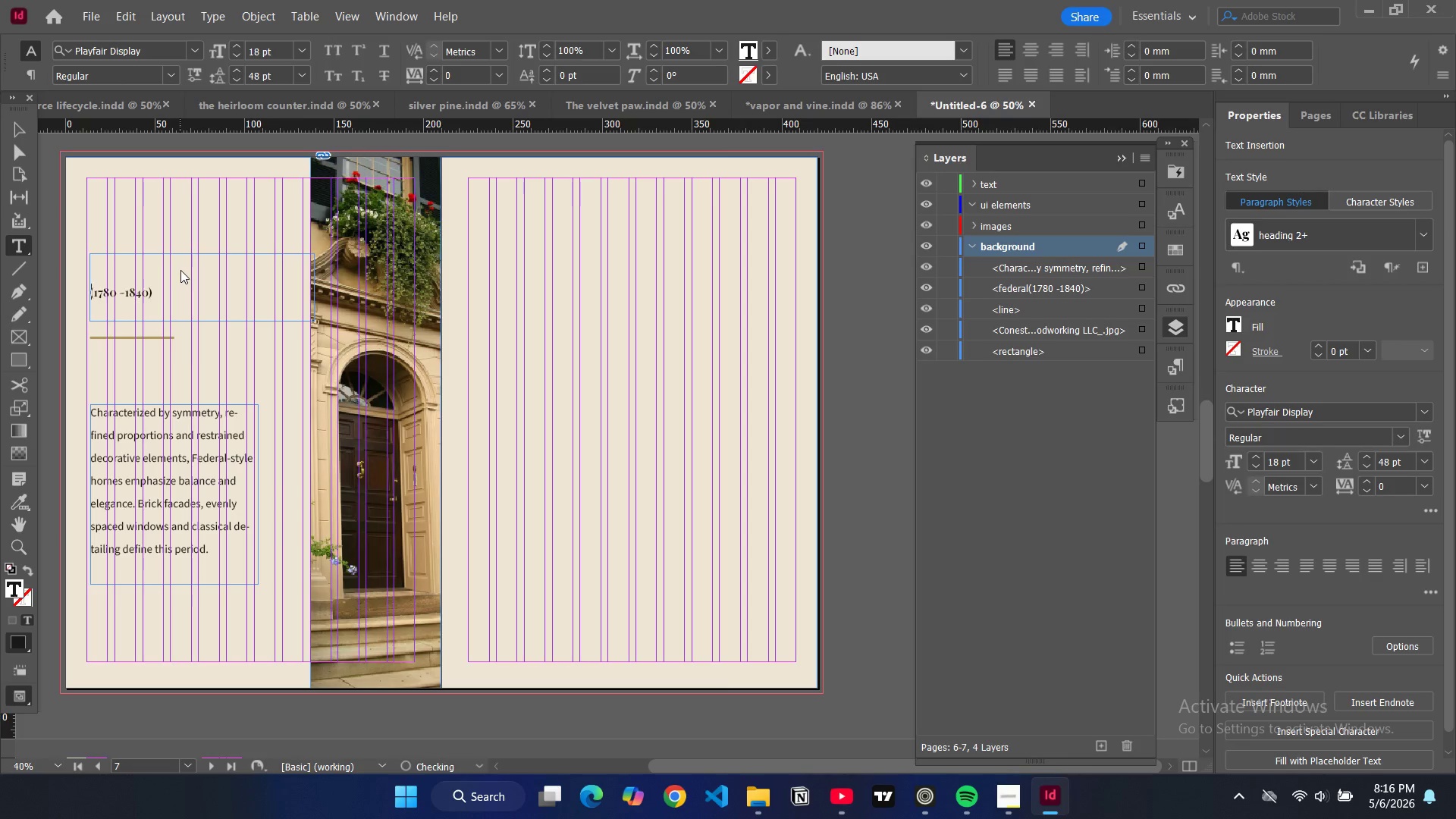 
key(Enter)
 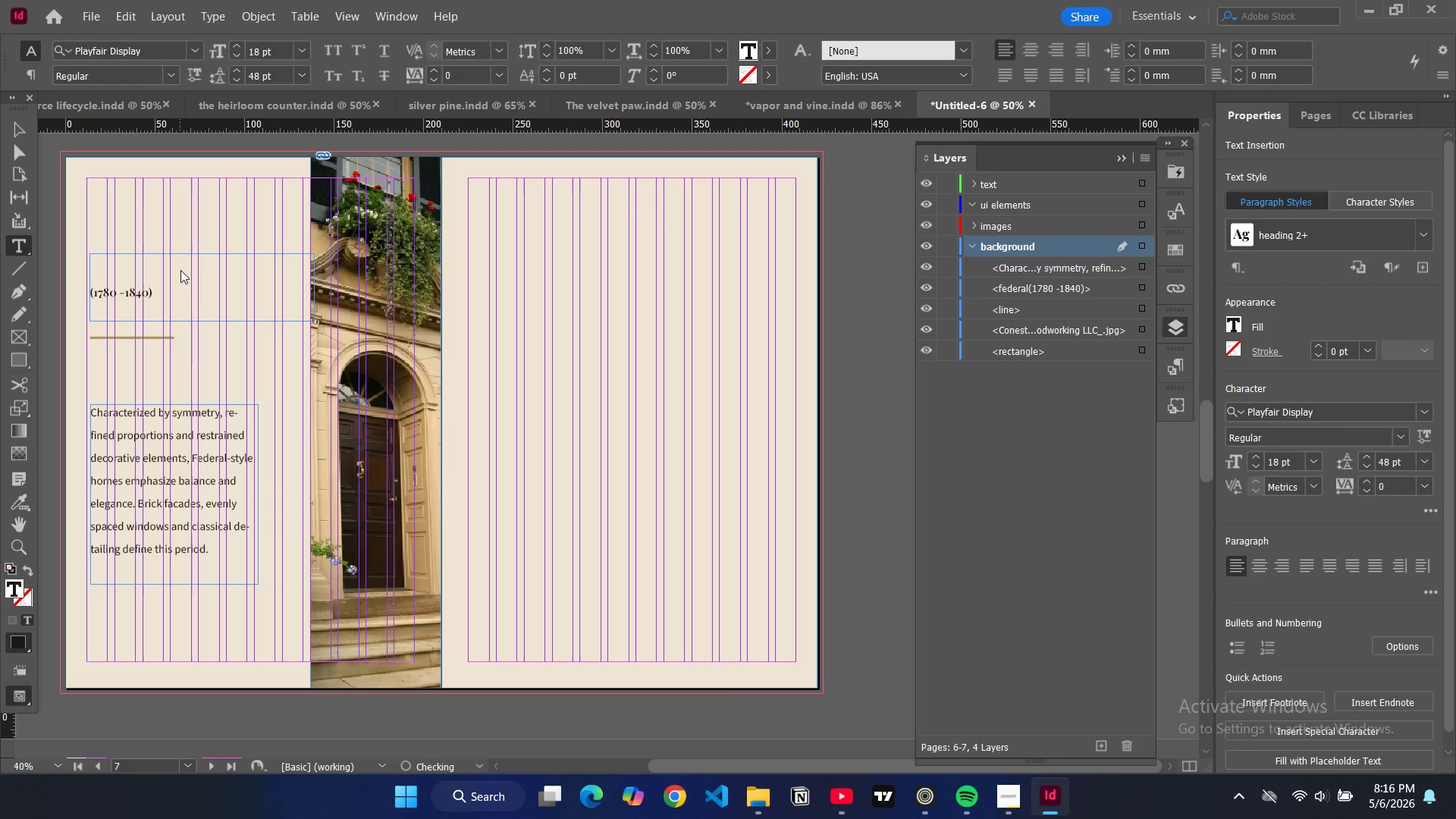 
key(Shift+ShiftRight)
 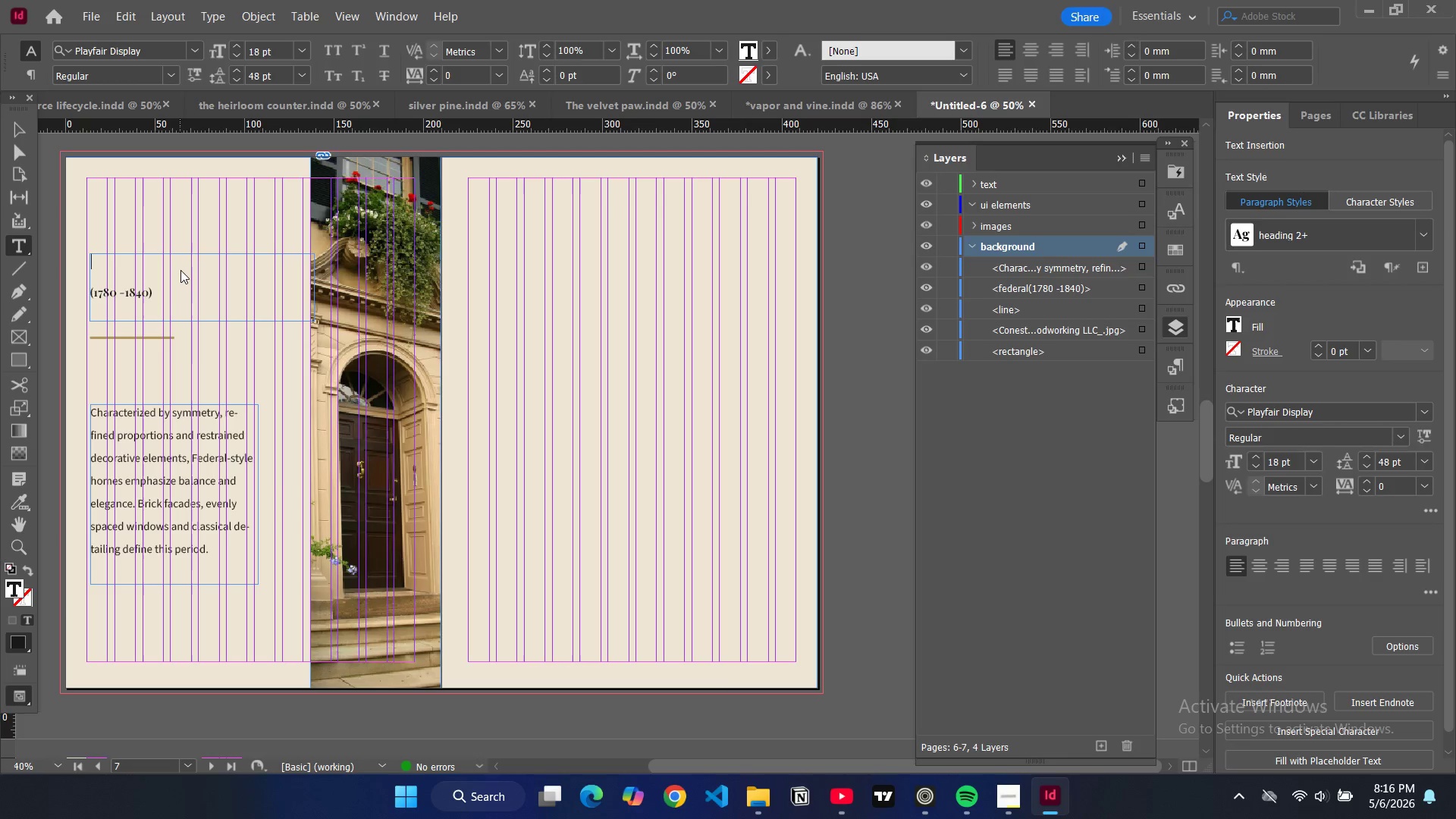 
key(ArrowUp)
 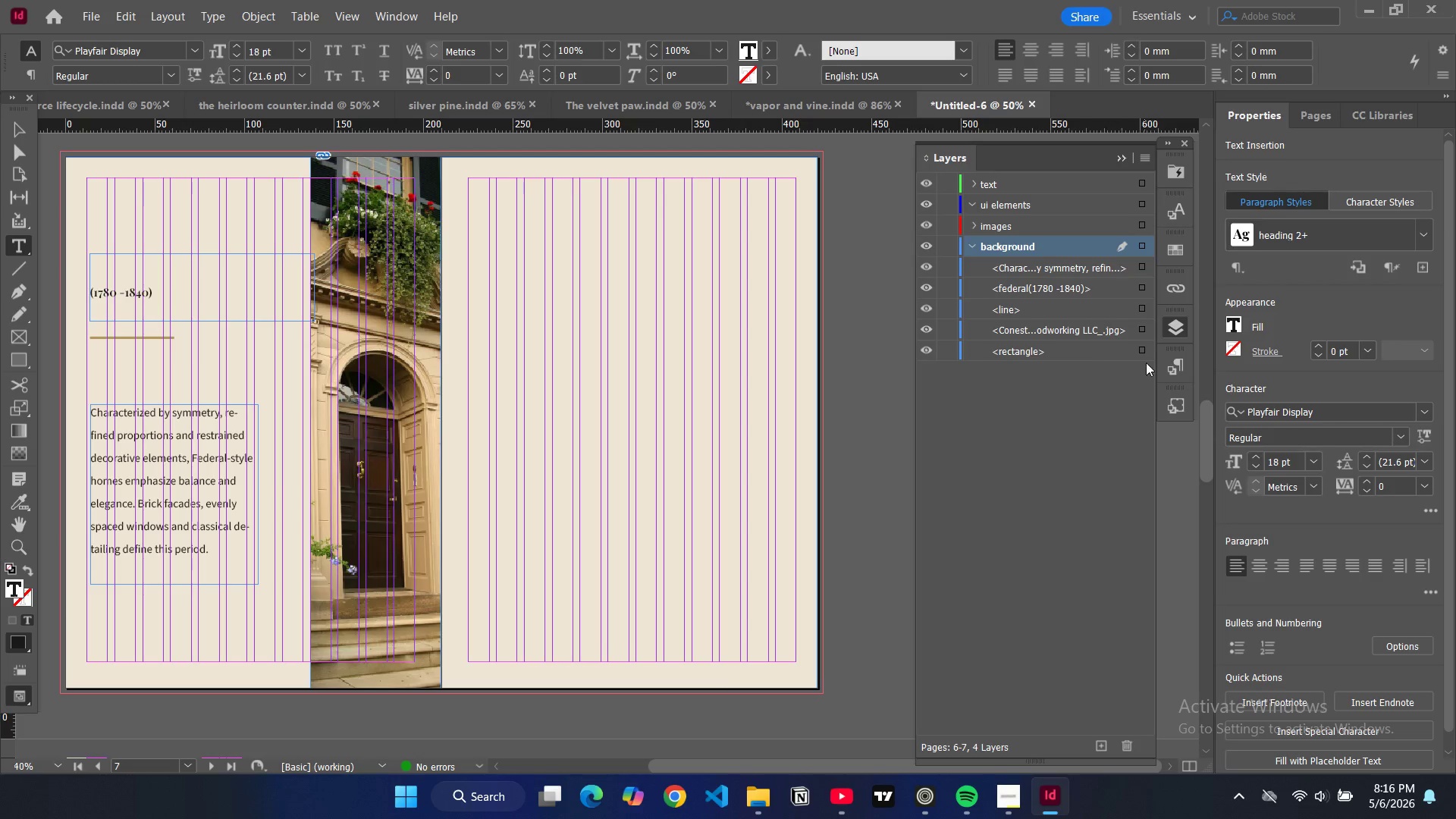 
left_click([1163, 369])
 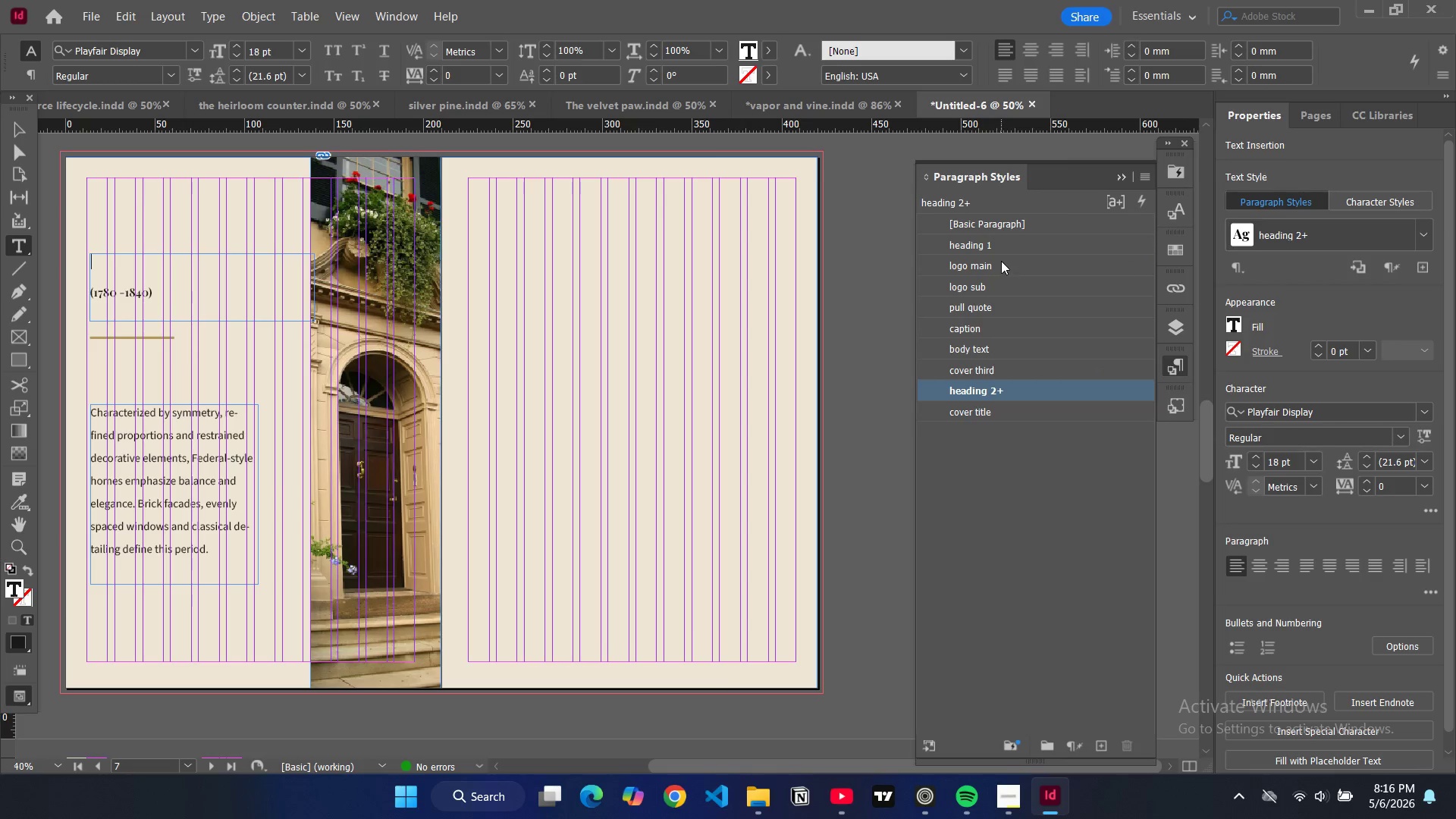 
left_click([1003, 240])
 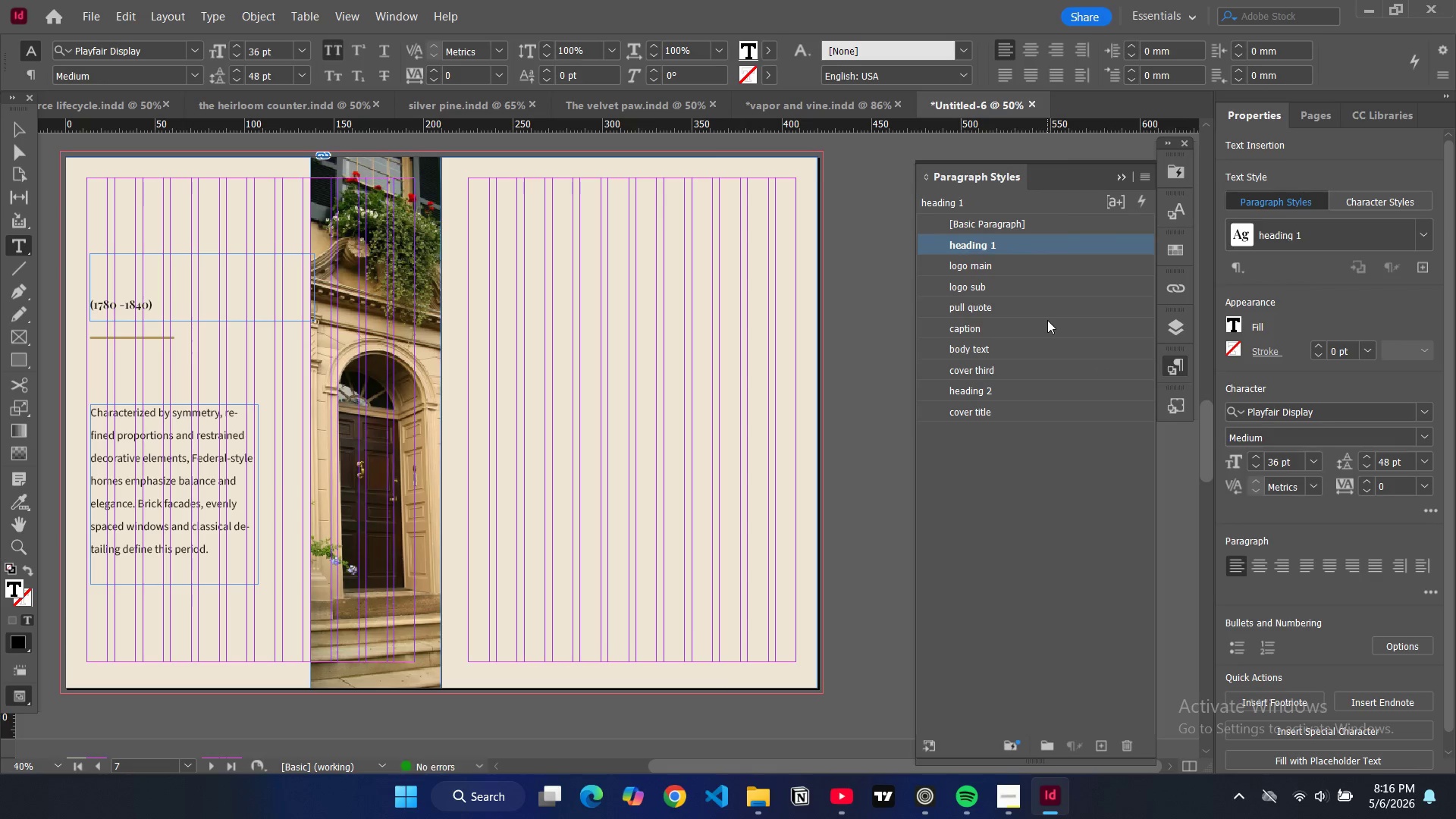 
type(greek revival)
 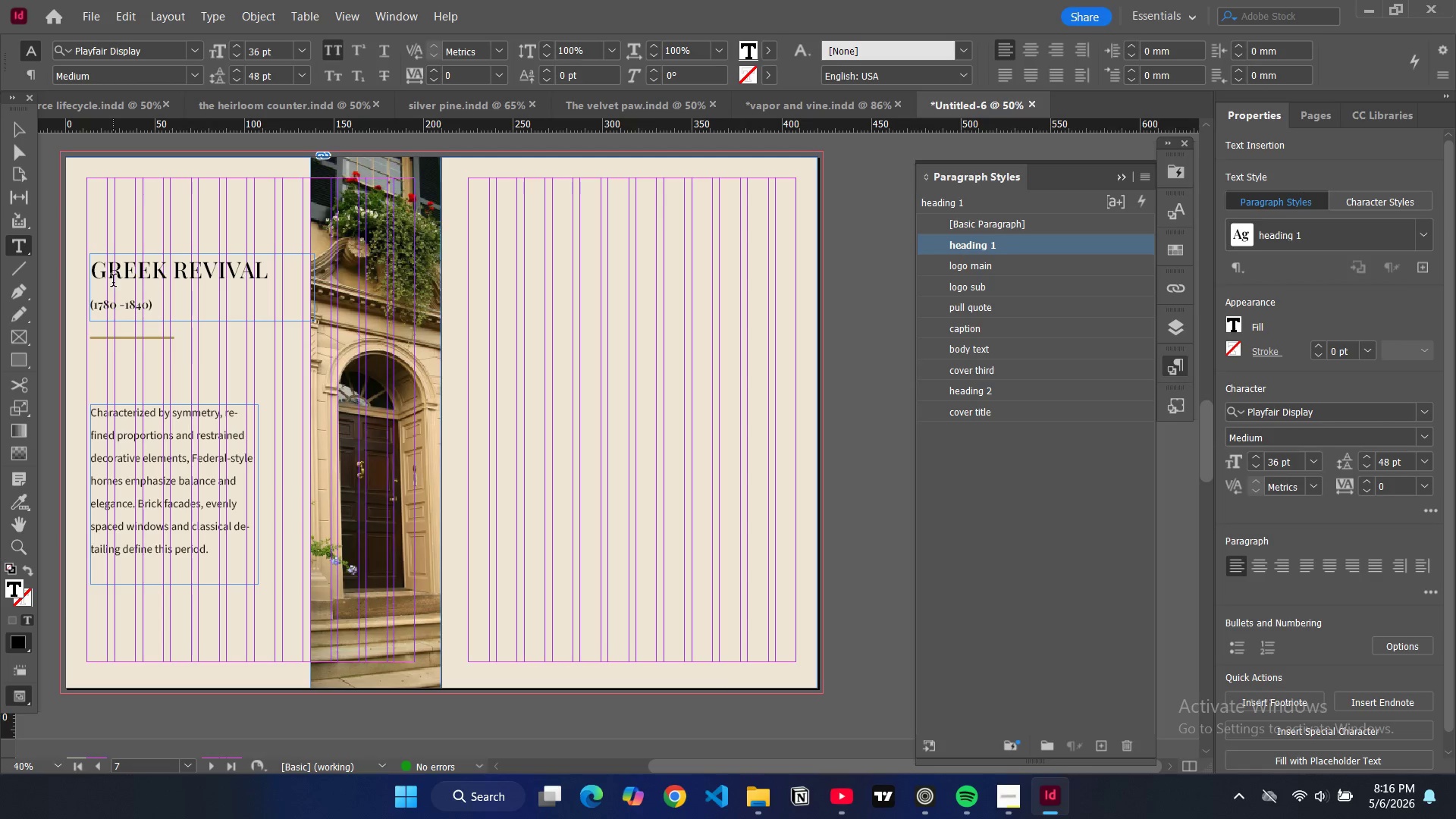 
double_click([111, 305])
 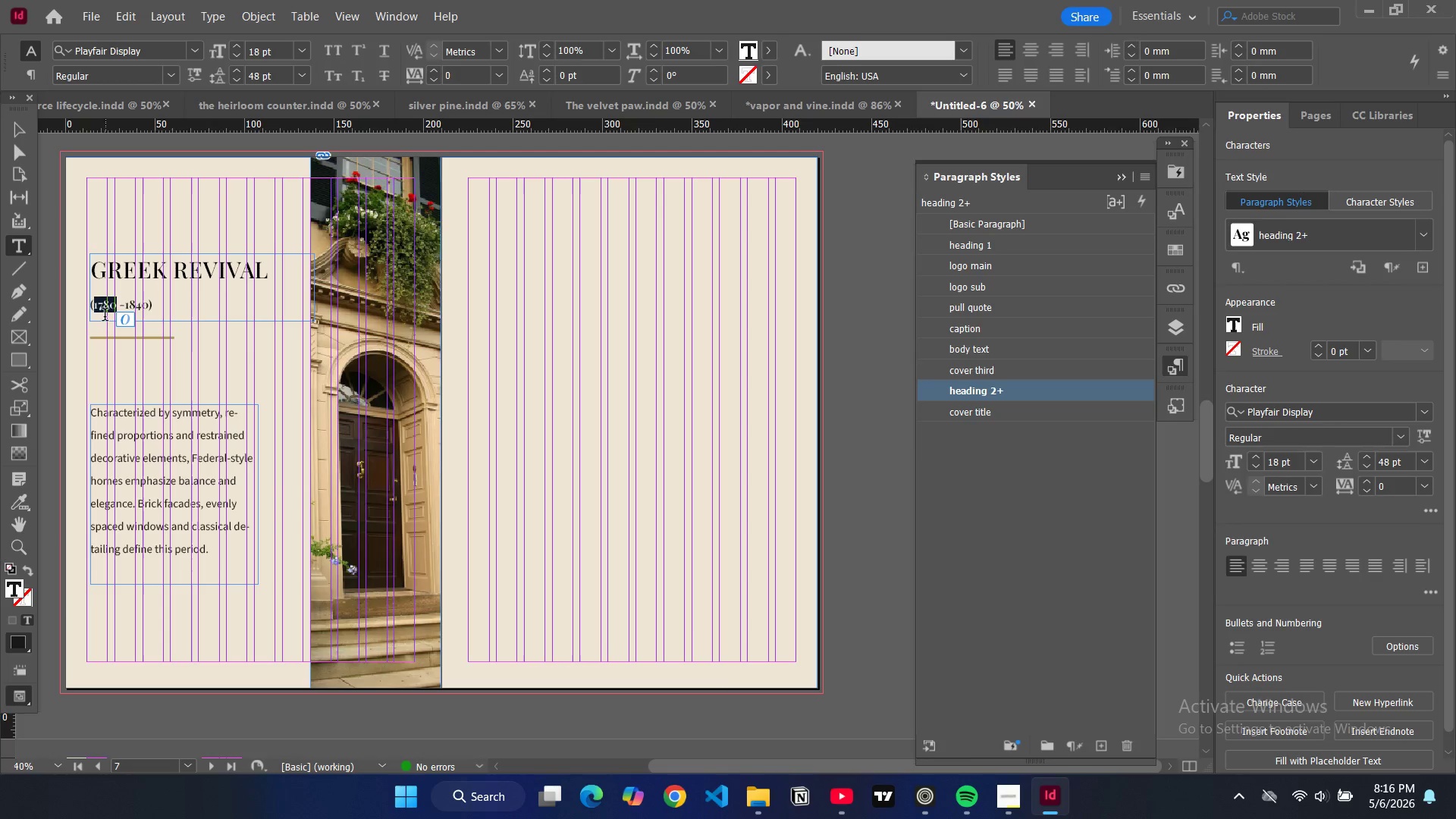 
type(1825)
 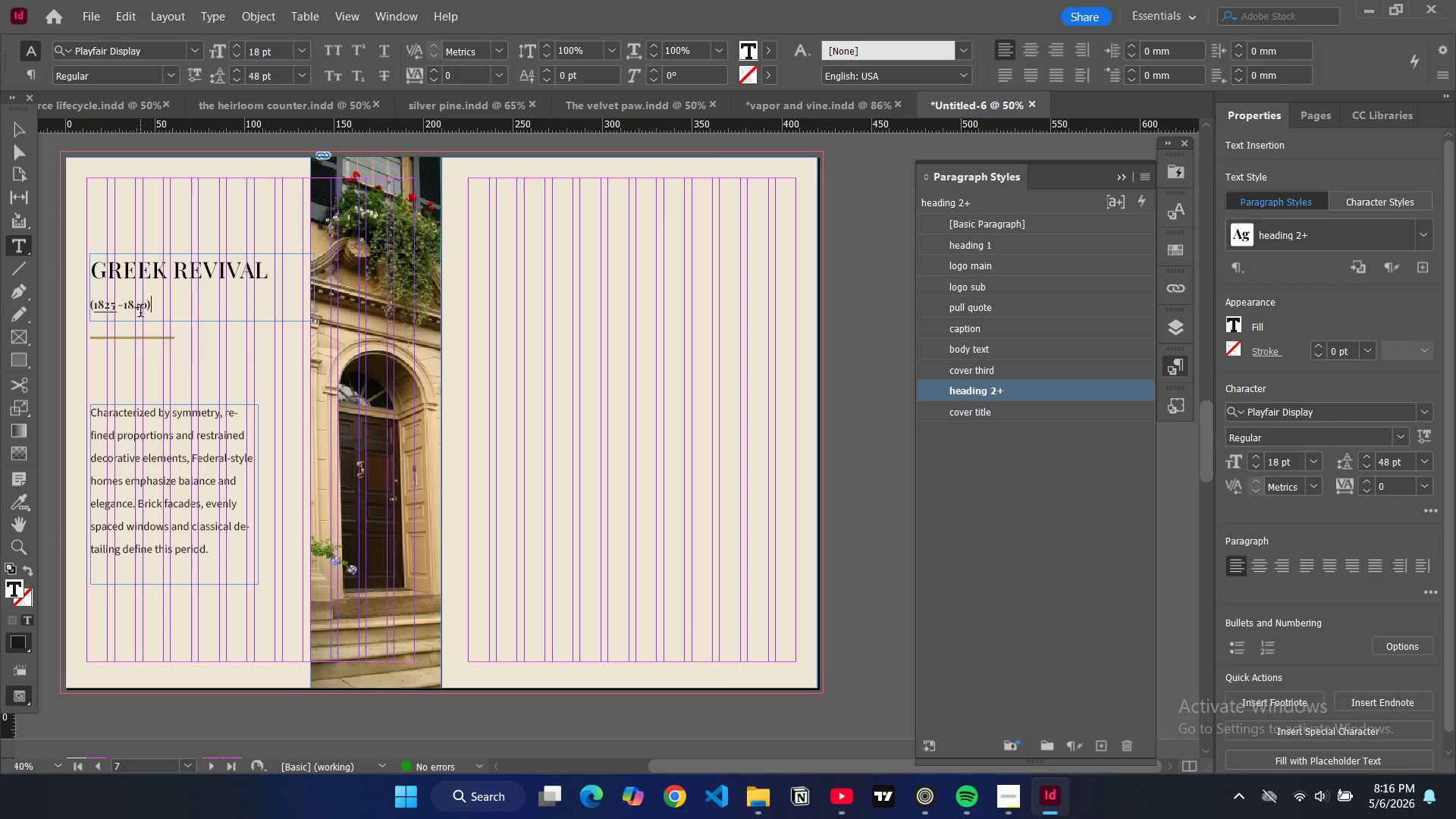 
double_click([140, 312])
 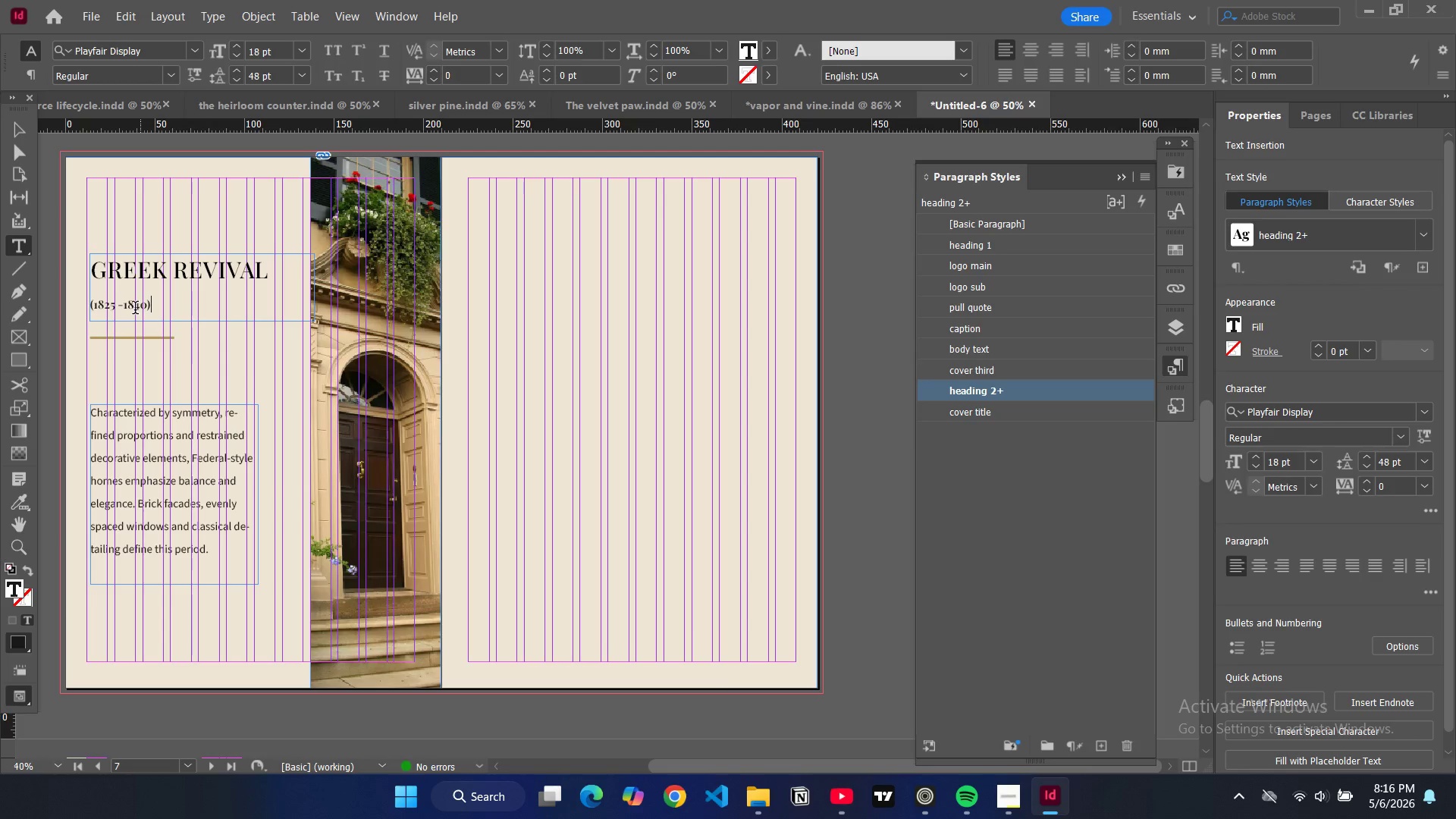 
triple_click([135, 309])
 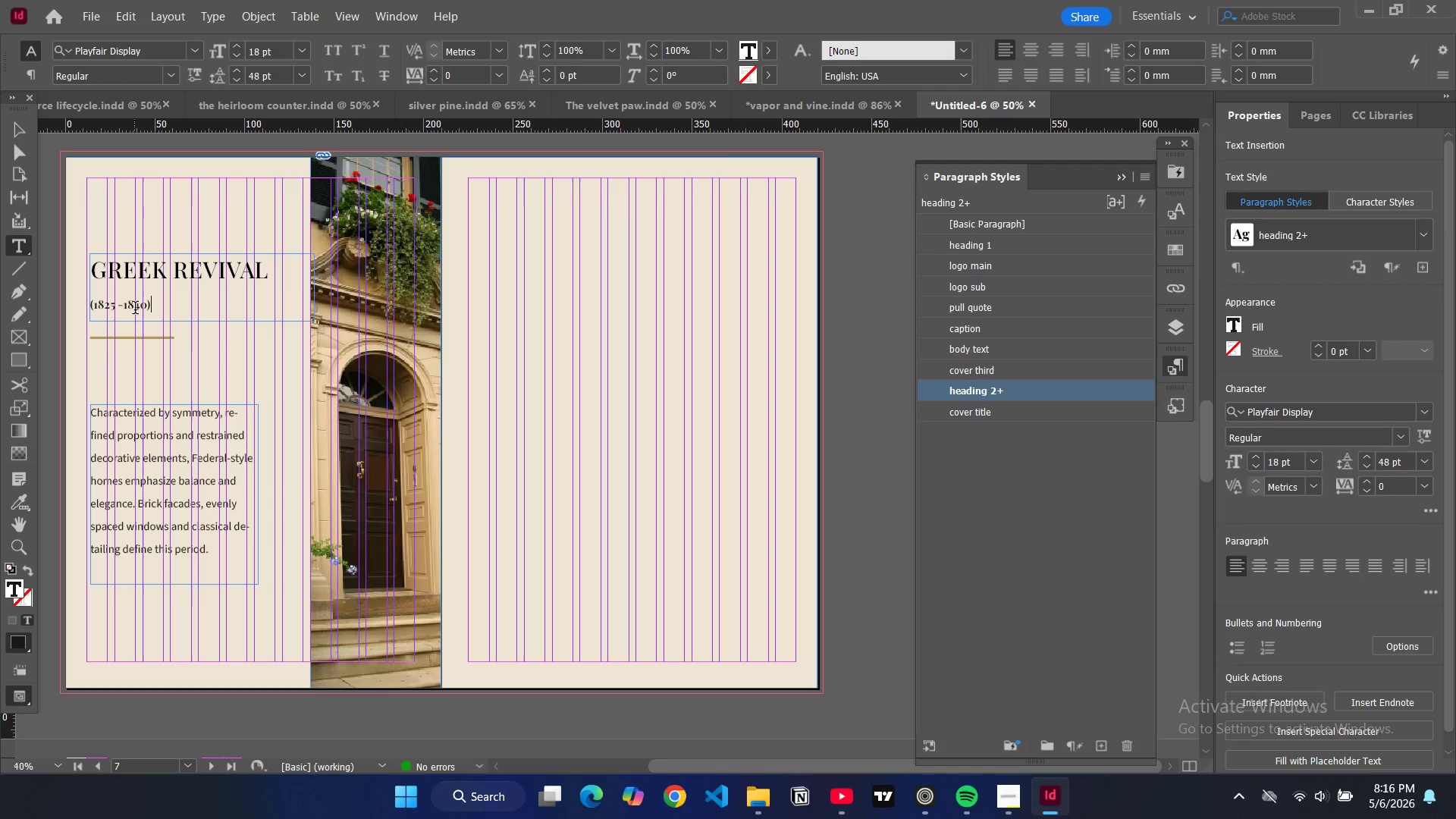 
triple_click([135, 309])
 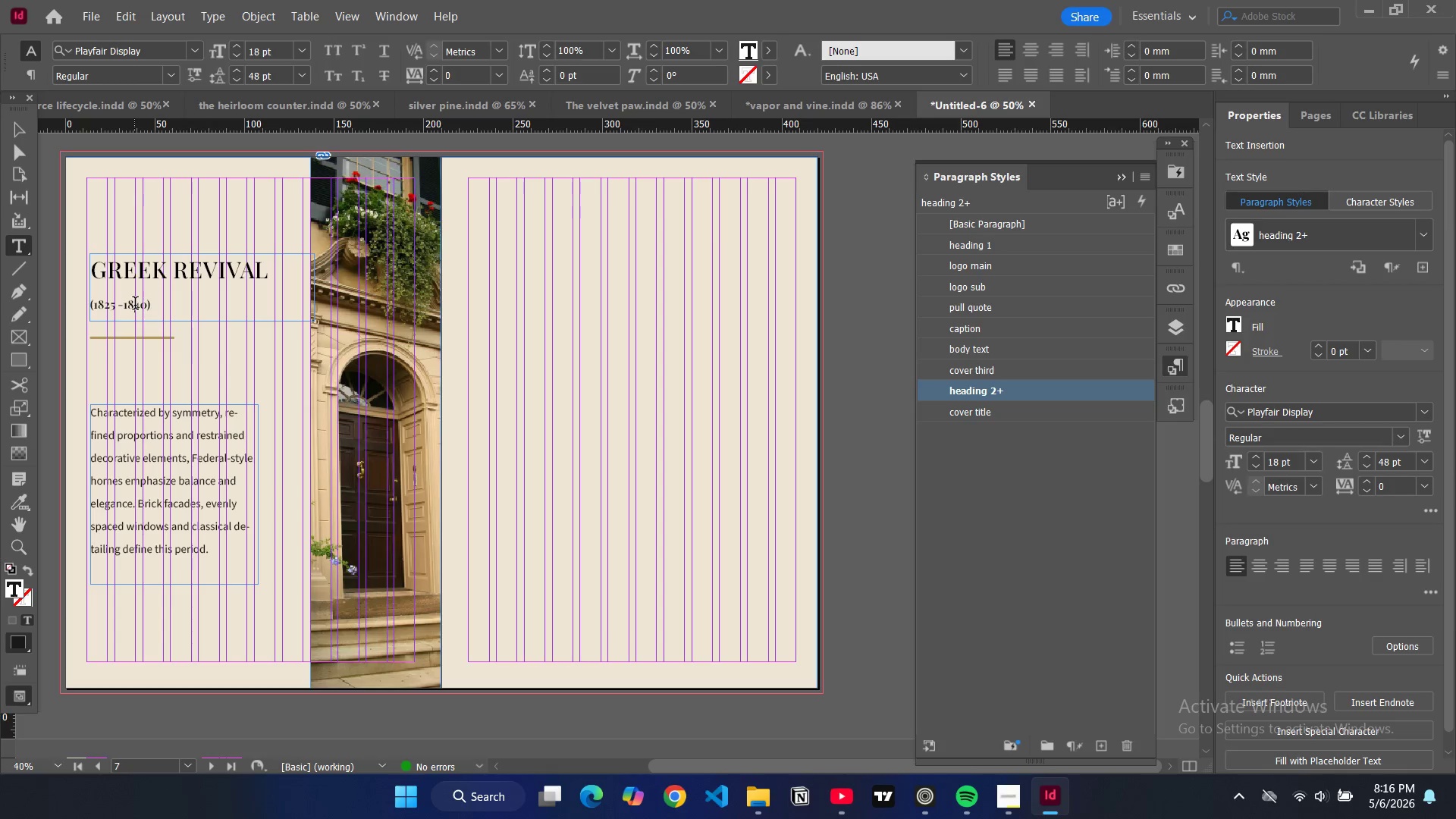 
double_click([135, 305])
 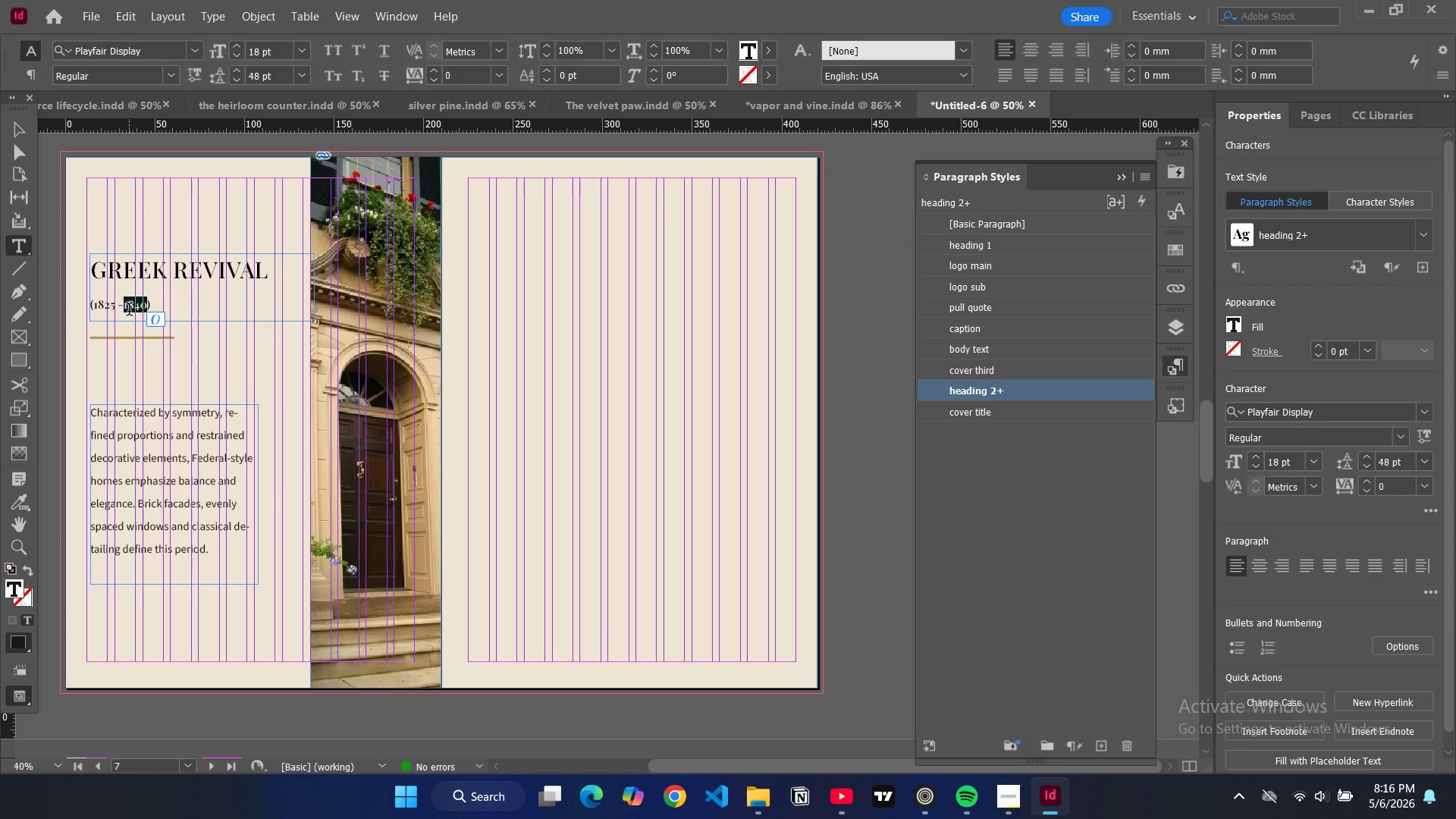 
type(1860)
 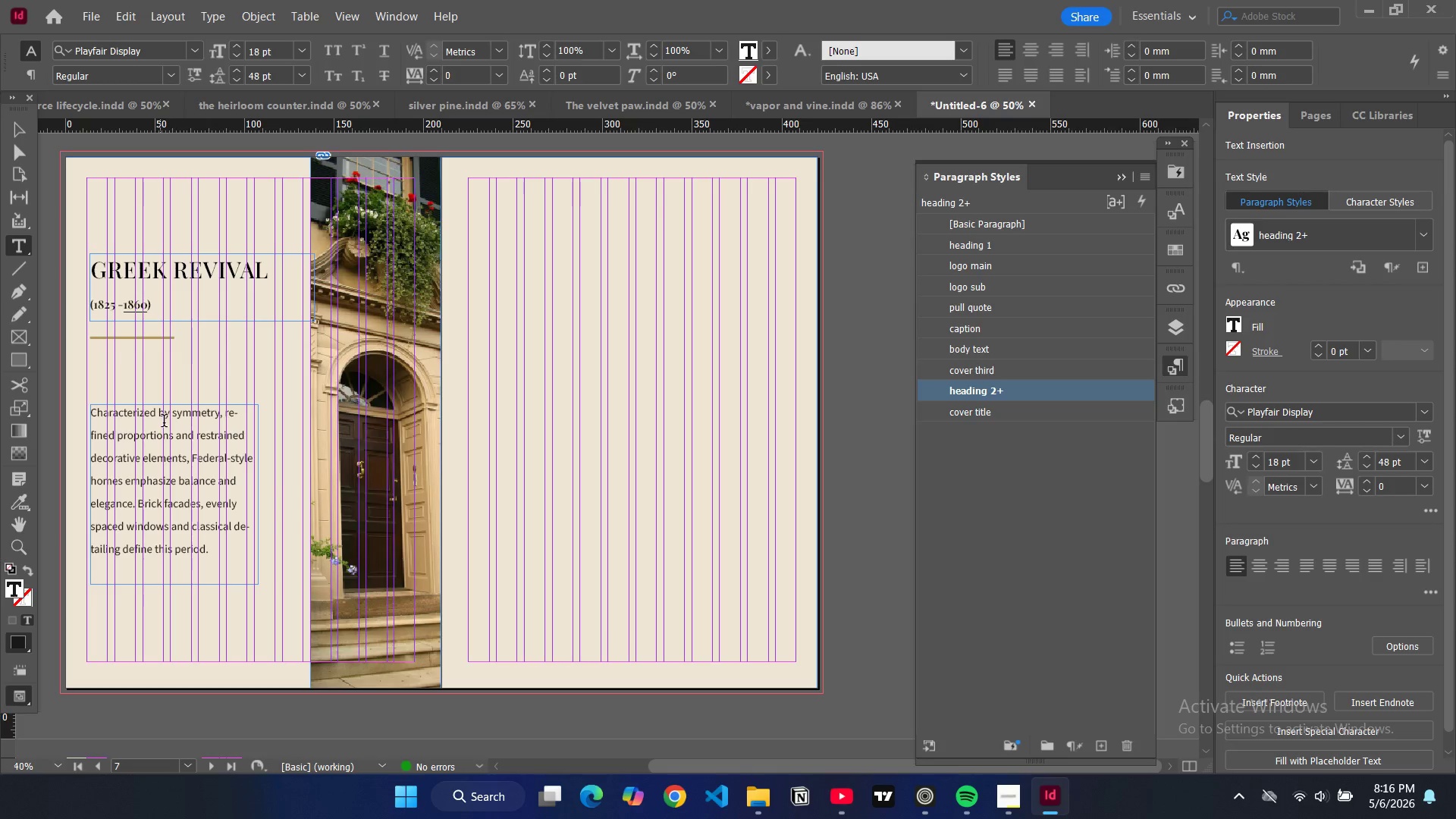 
double_click([167, 429])
 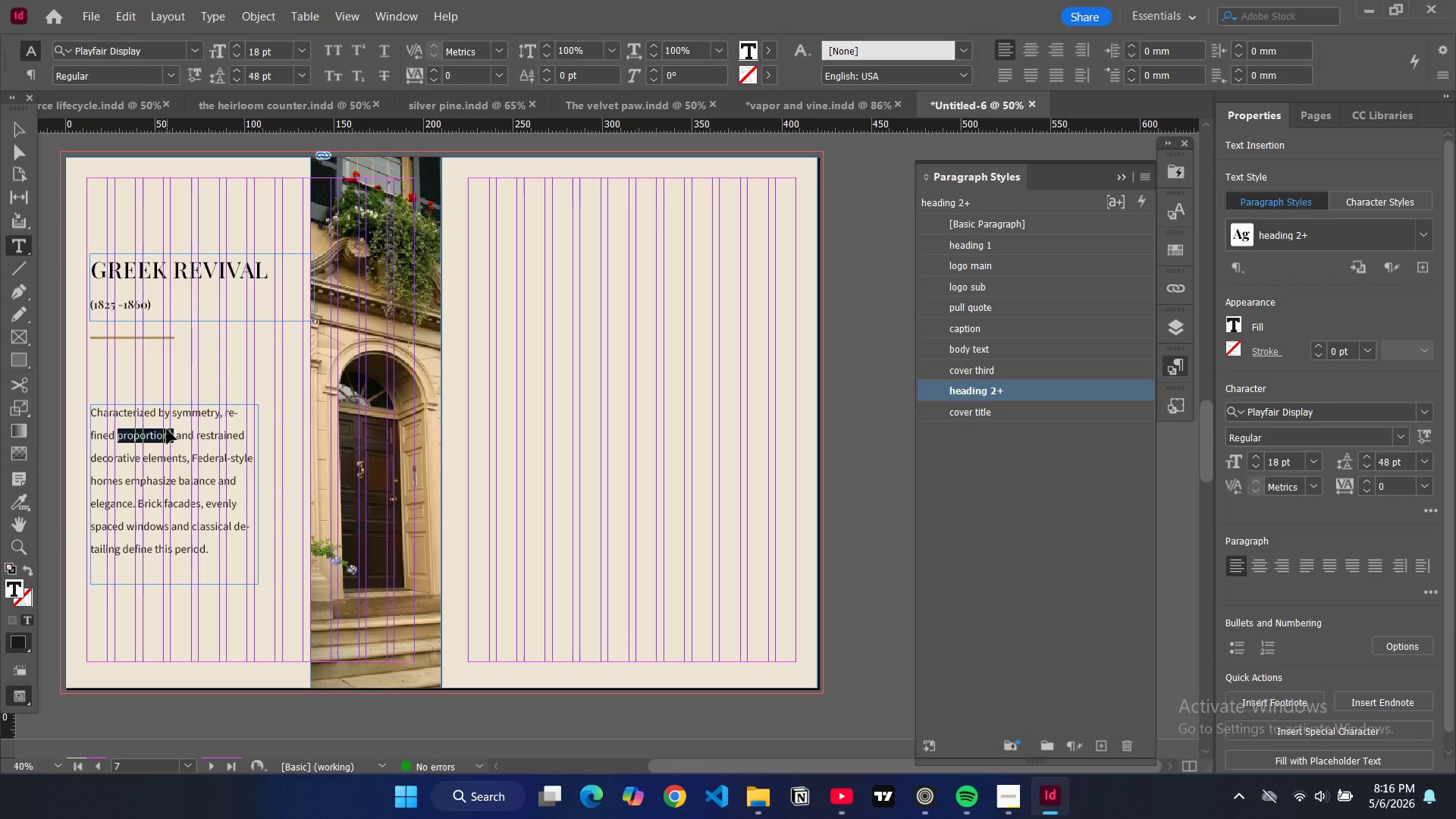 
key(Control+A)
 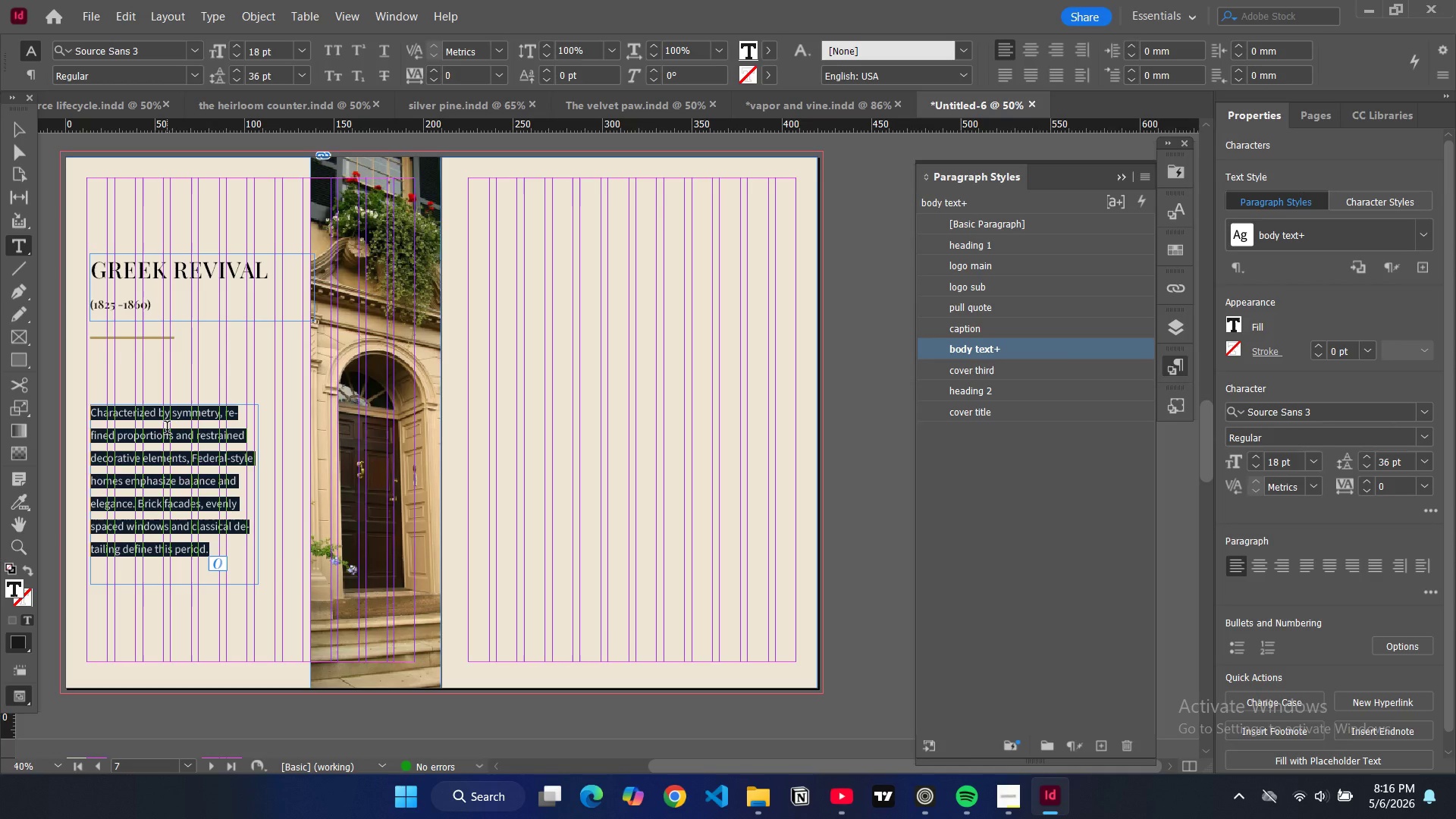 
wait(8.28)
 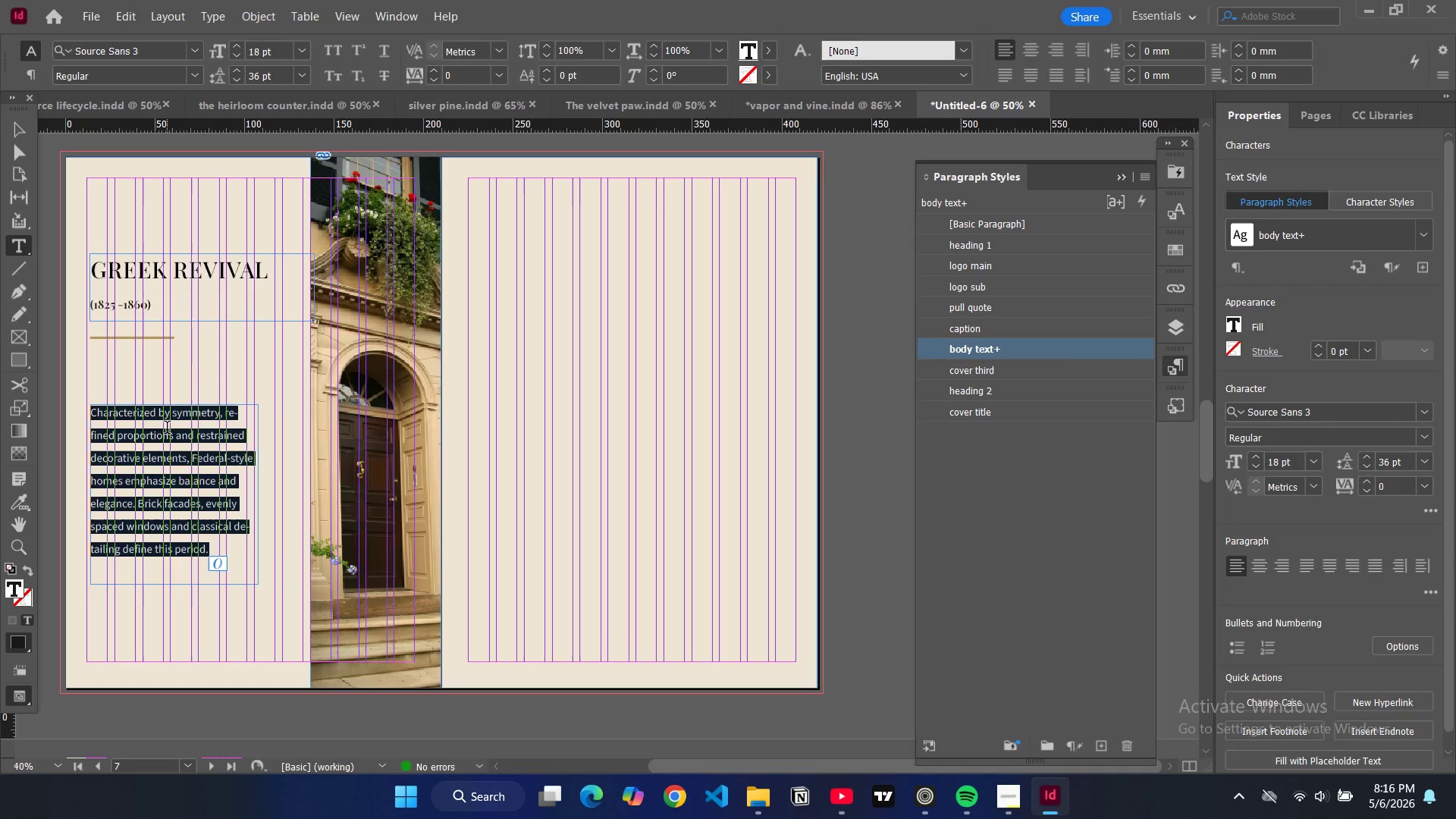 
type(Inspired by classical )
 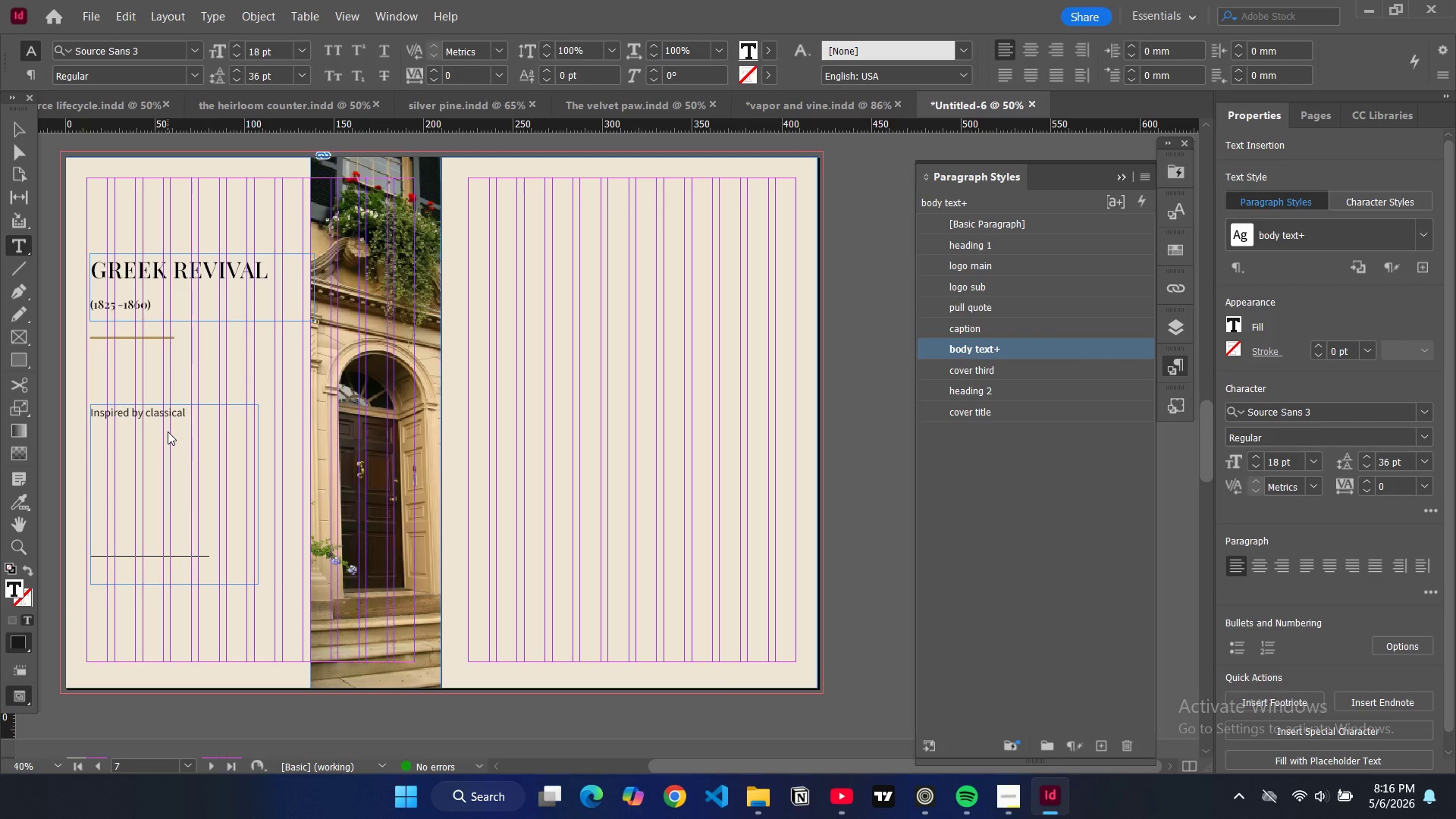 
type(Greek temlpes )
 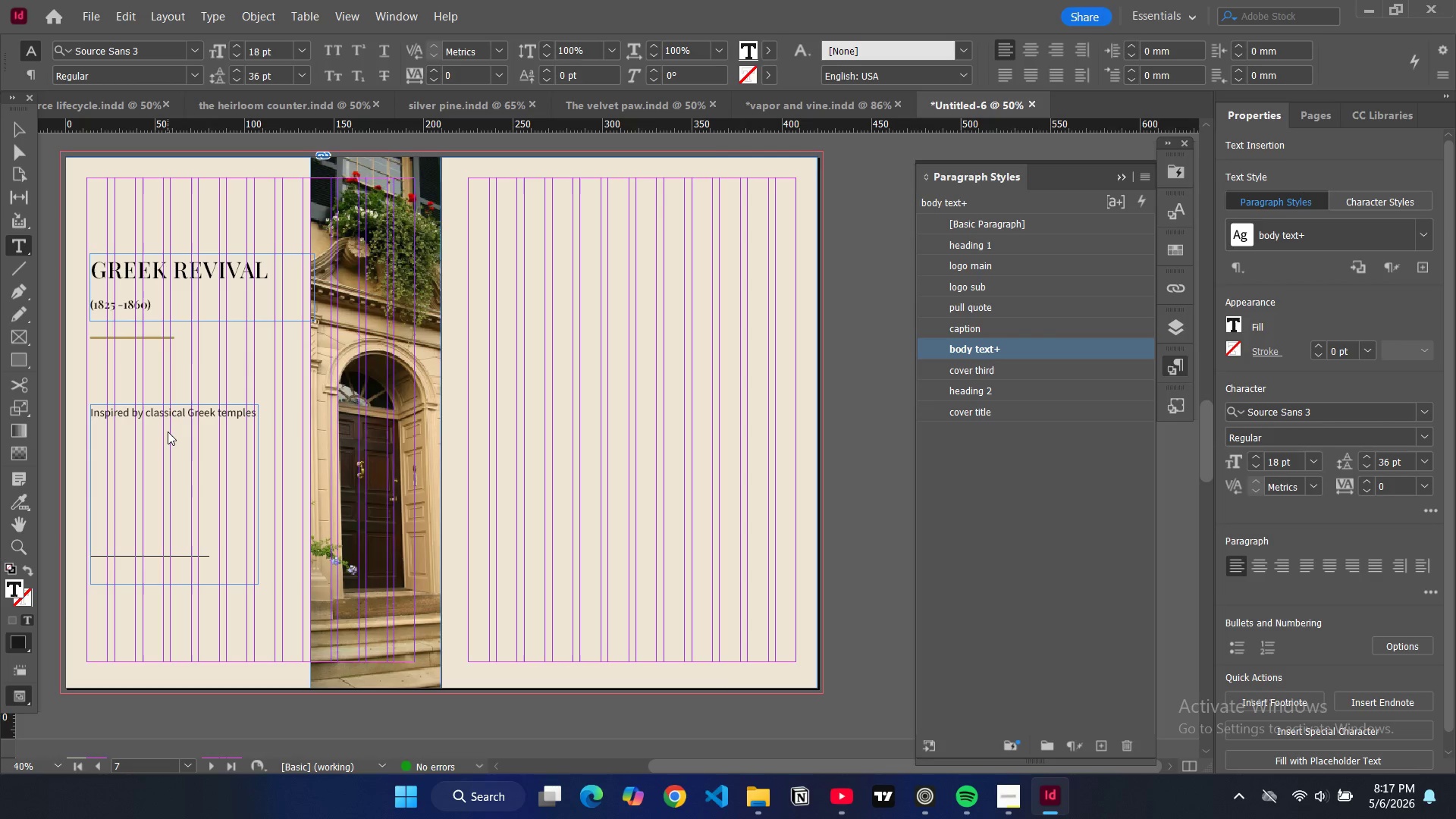 
key(Backspace)
type(, this style features prominent columns, pediments an bol geometric forms, symbolizing democracy and performance.)
 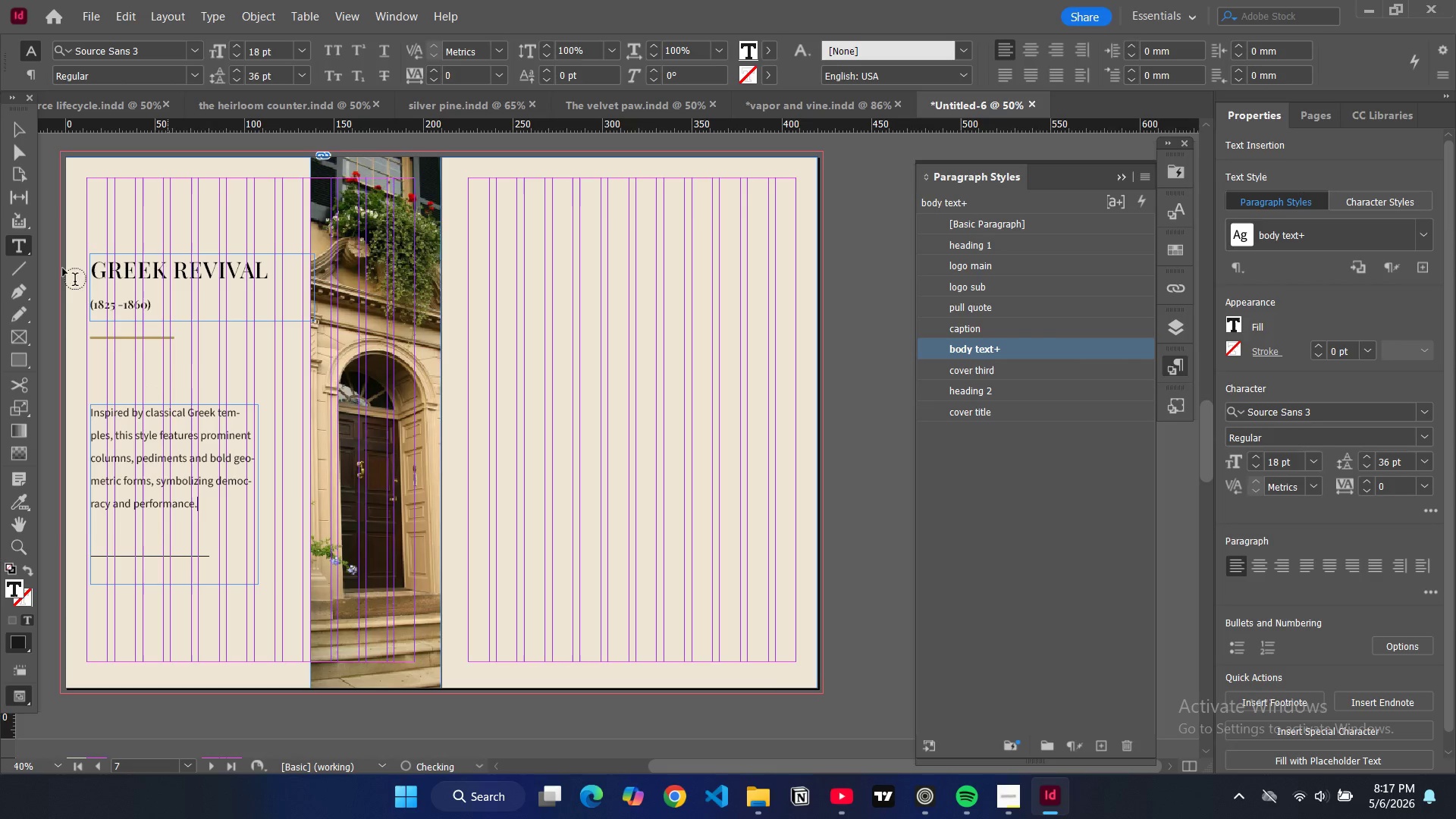 
left_click([19, 133])
 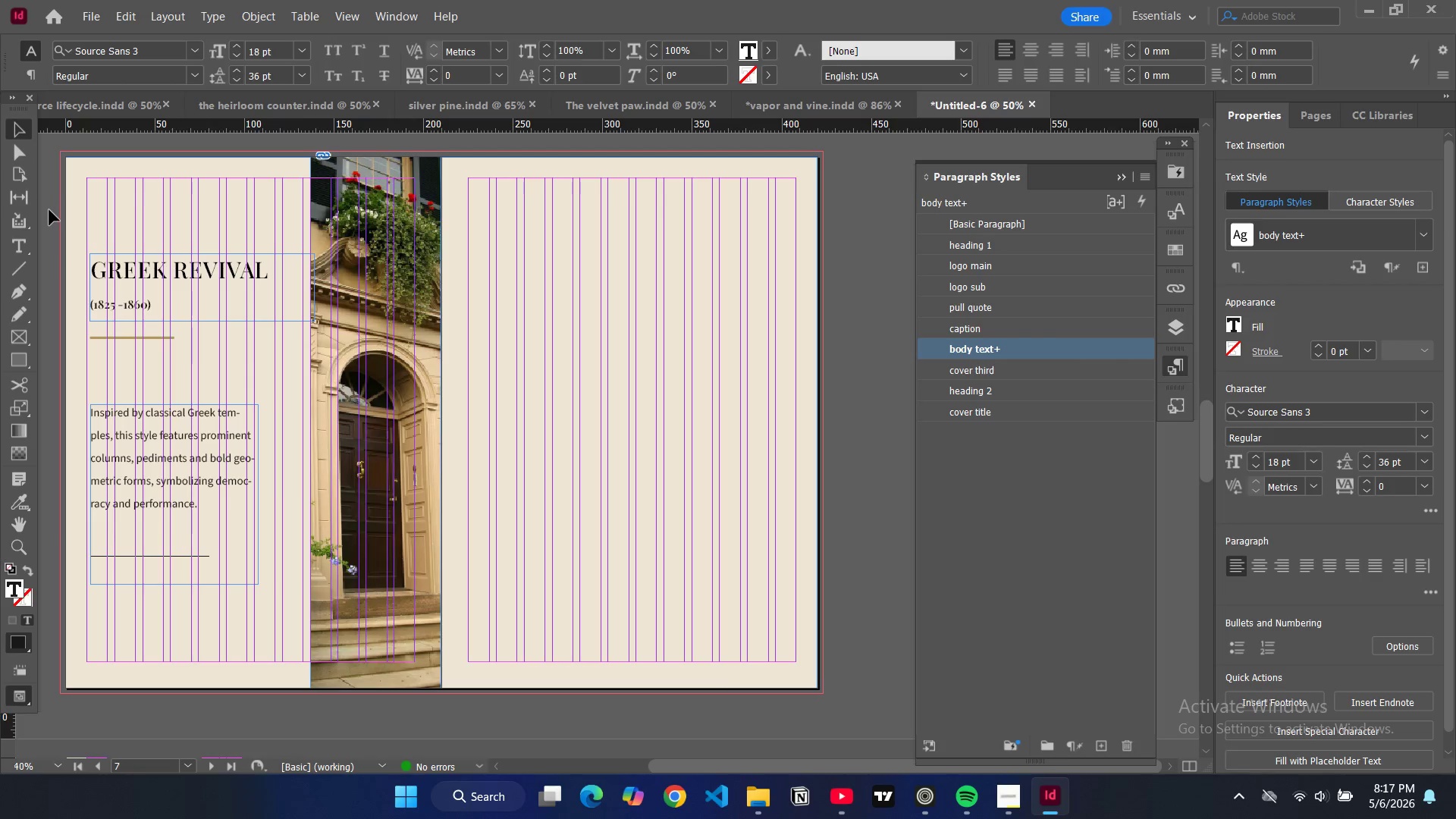 
left_click([49, 210])
 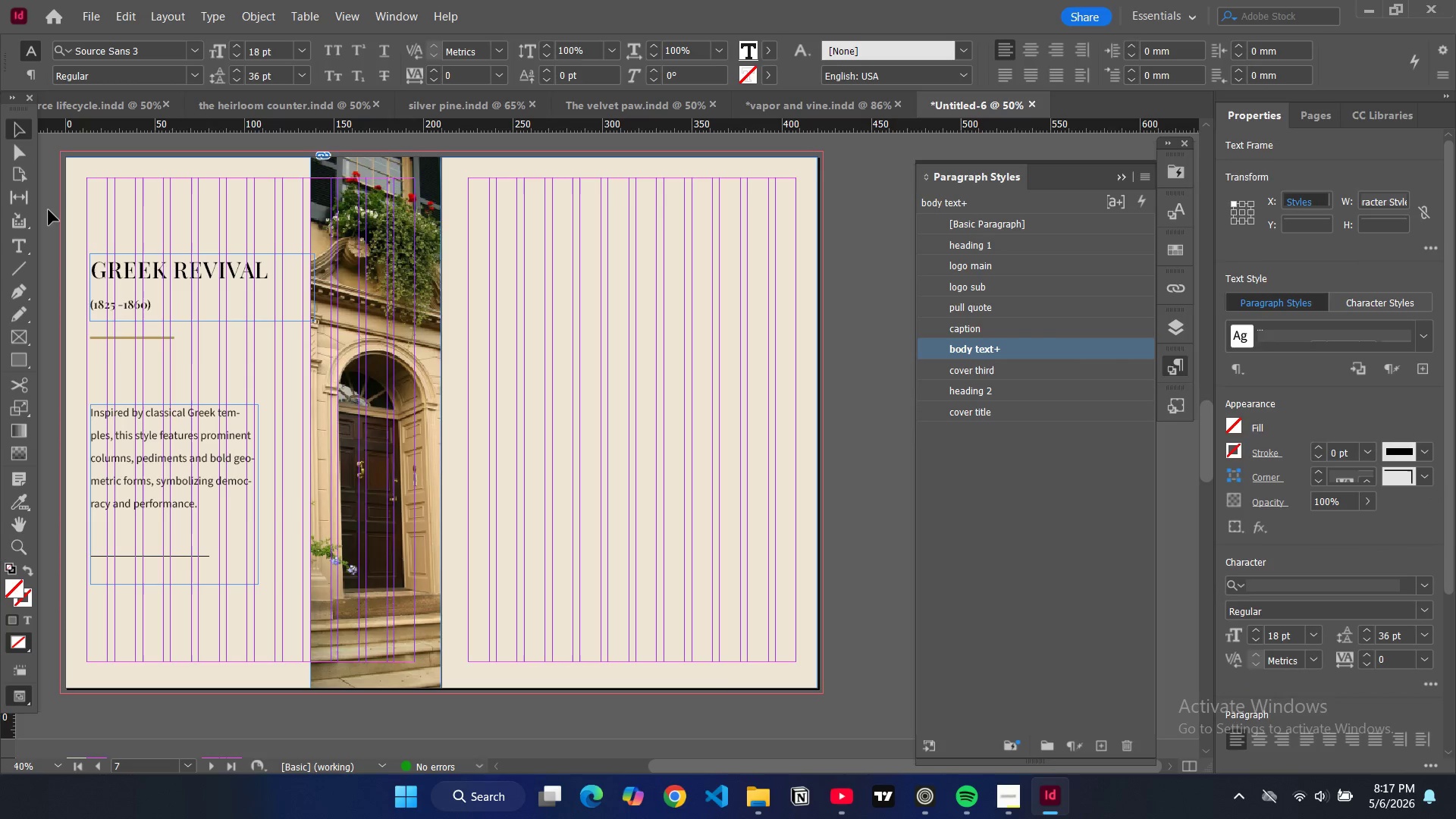 
key(W)
 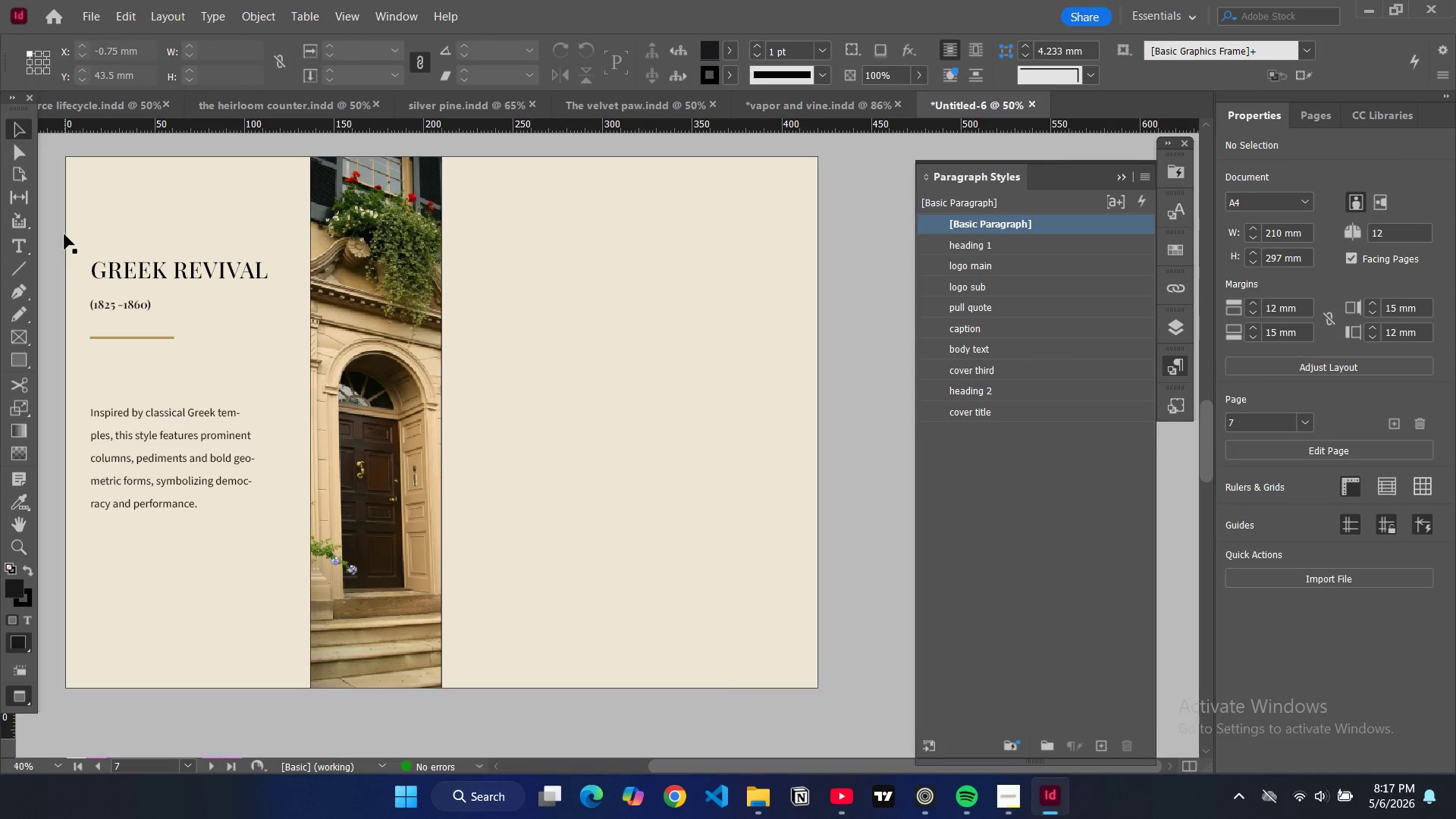 
scroll: coordinate [64, 233], scroll_direction: up, amount: 28.0
 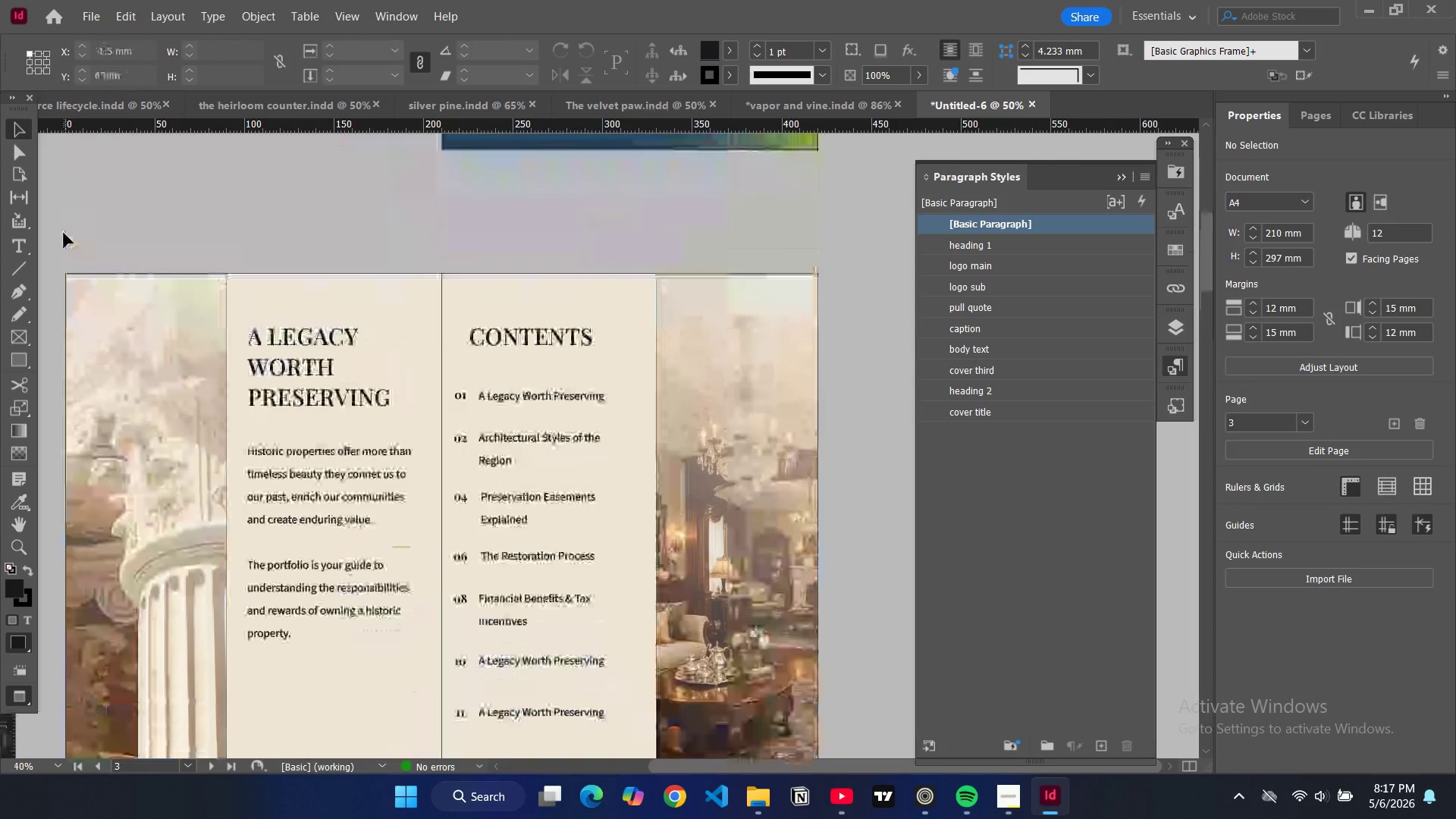 
scroll: coordinate [58, 239], scroll_direction: down, amount: 27.0
 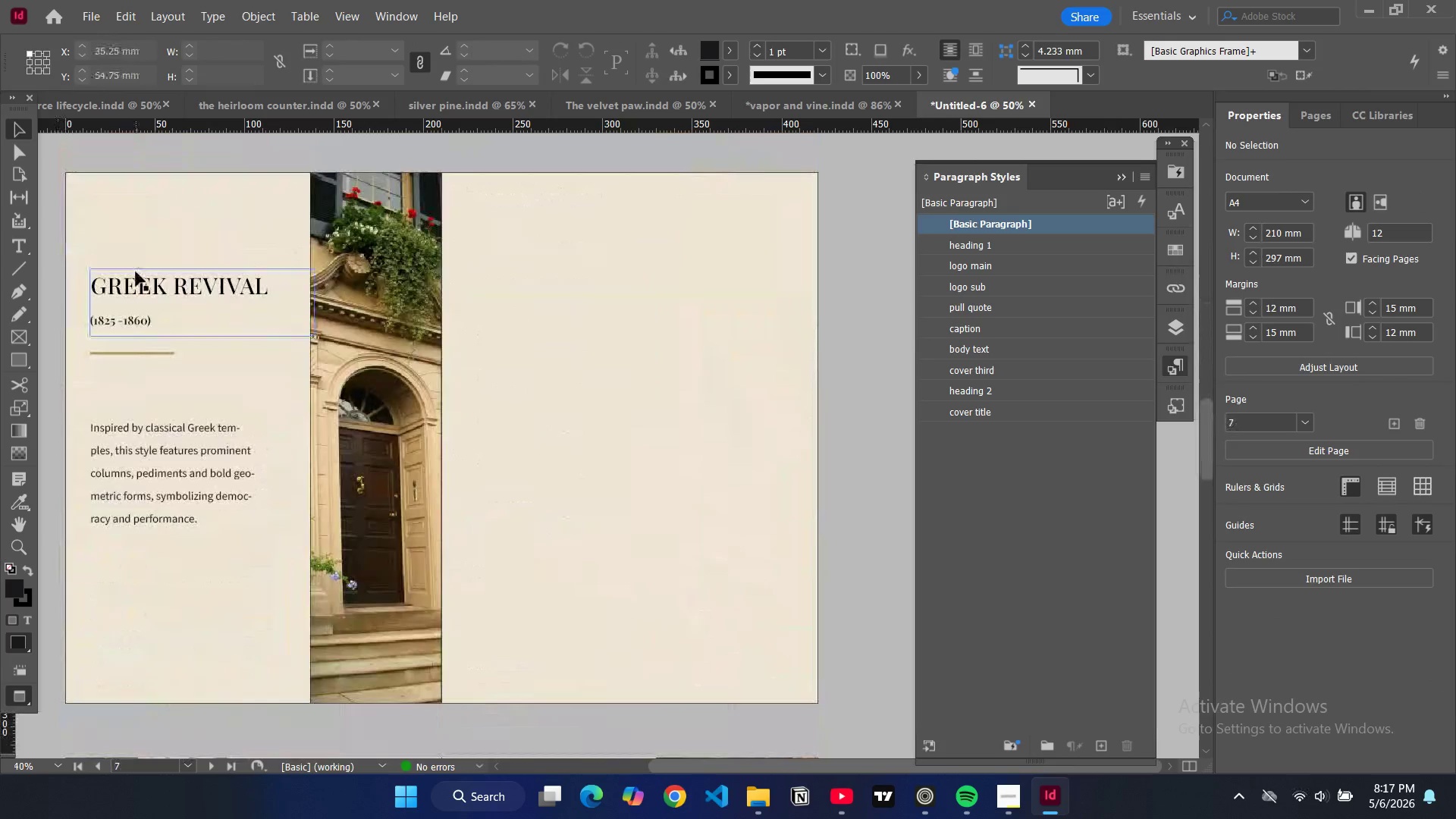 
key(W)
 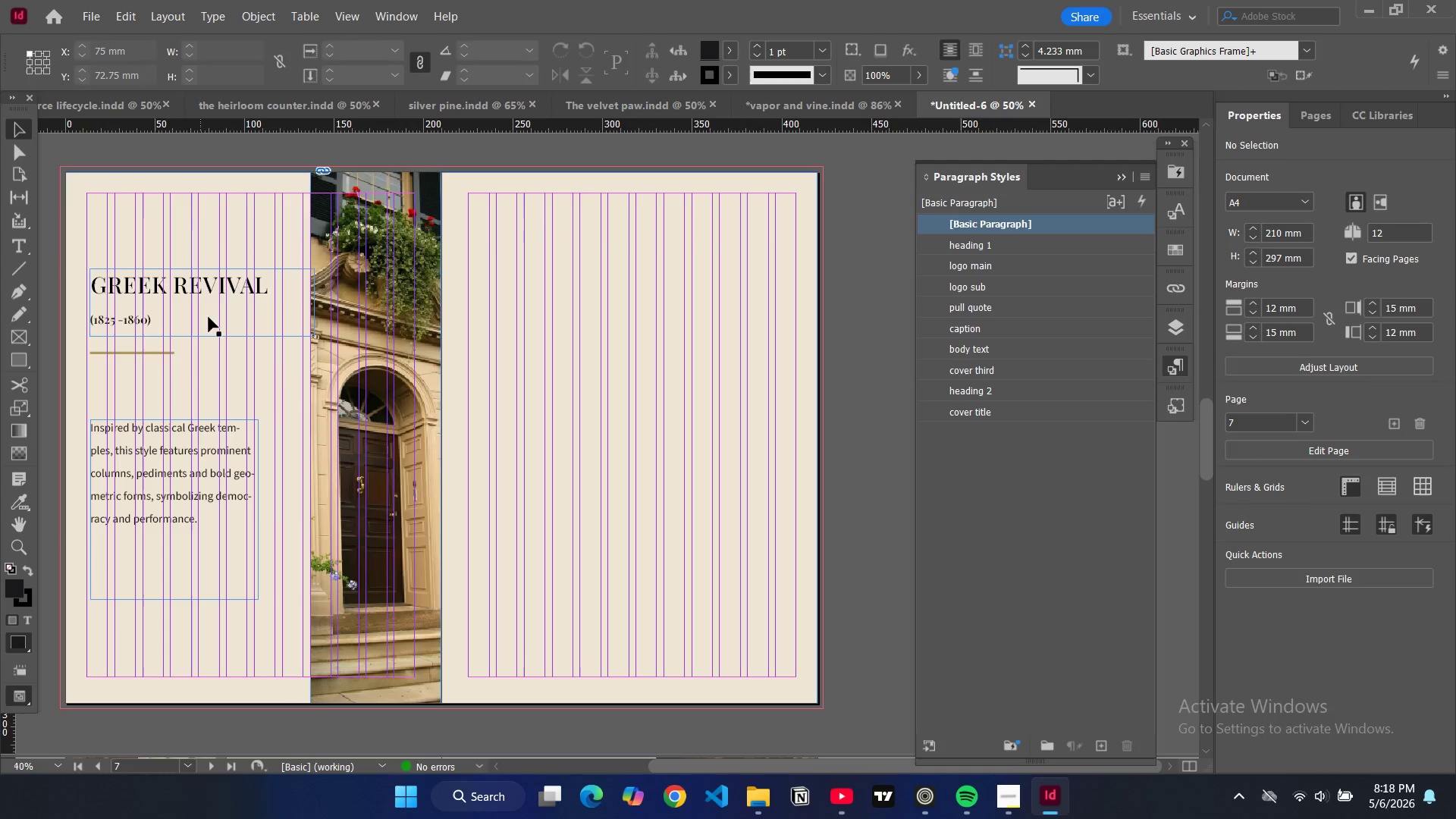 
left_click([210, 336])
 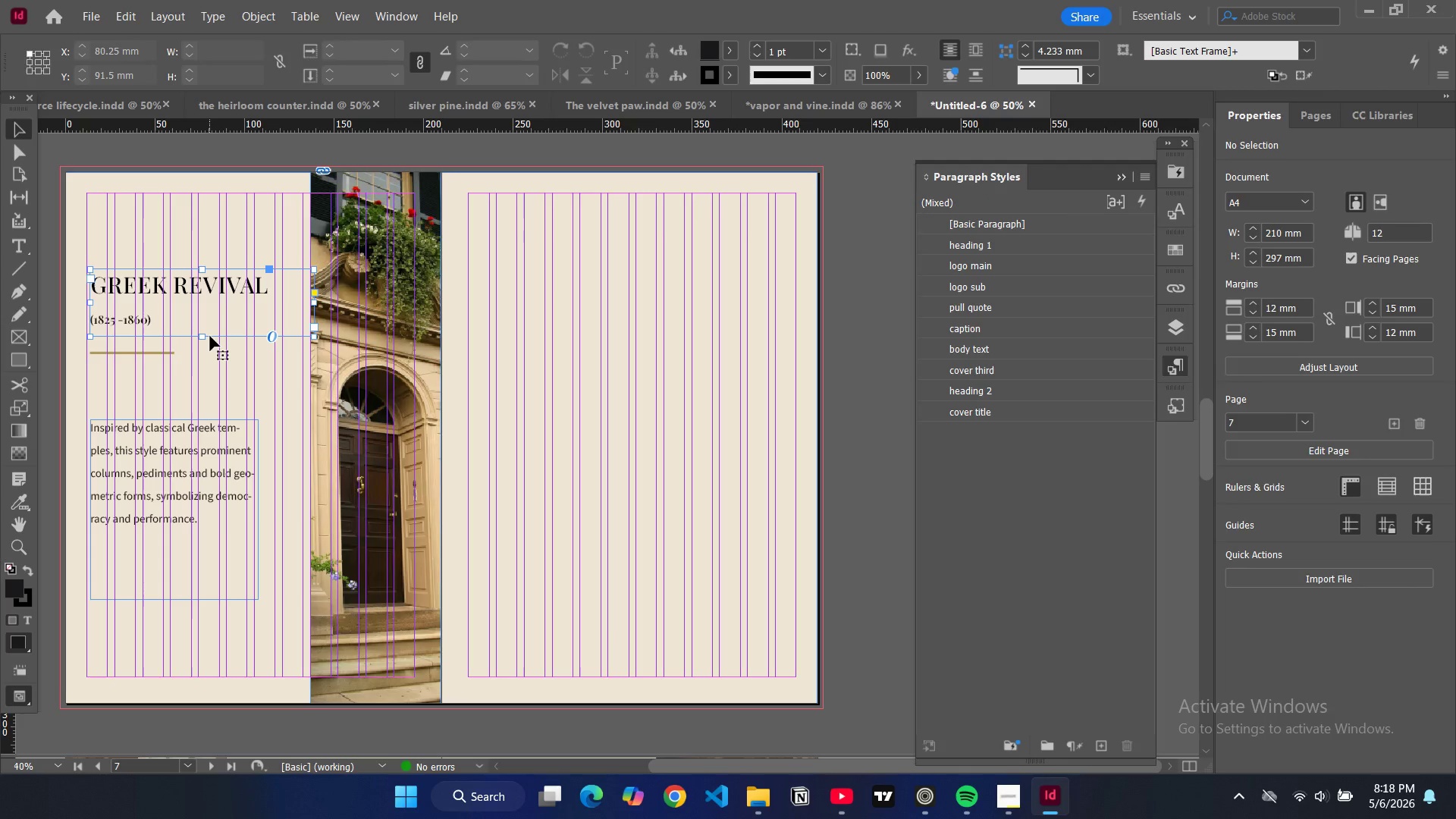 
hold_key(key=ShiftLeft, duration=1.52)
 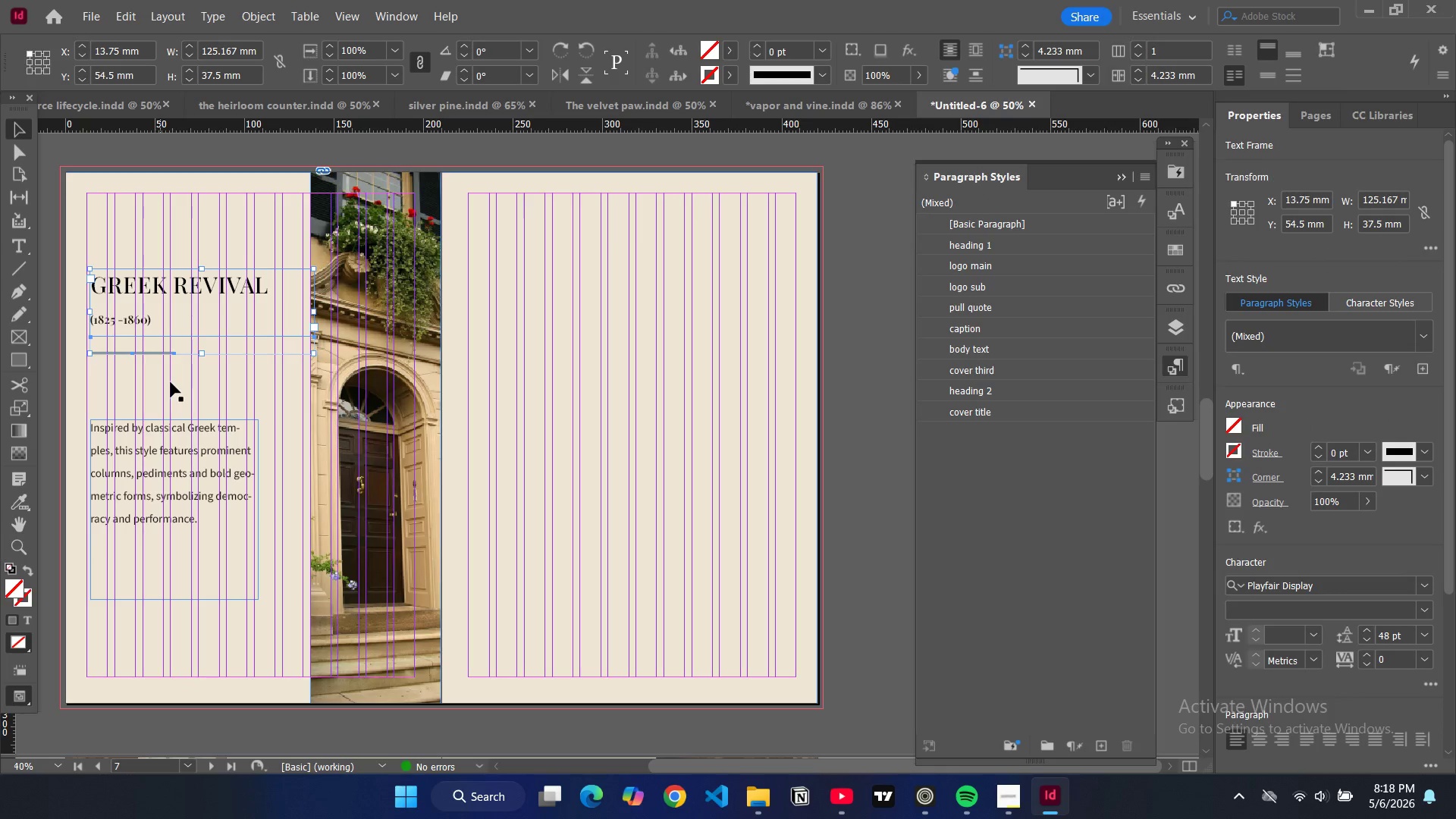 
hold_key(key=ShiftLeft, duration=1.5)
left_click([155, 352])
 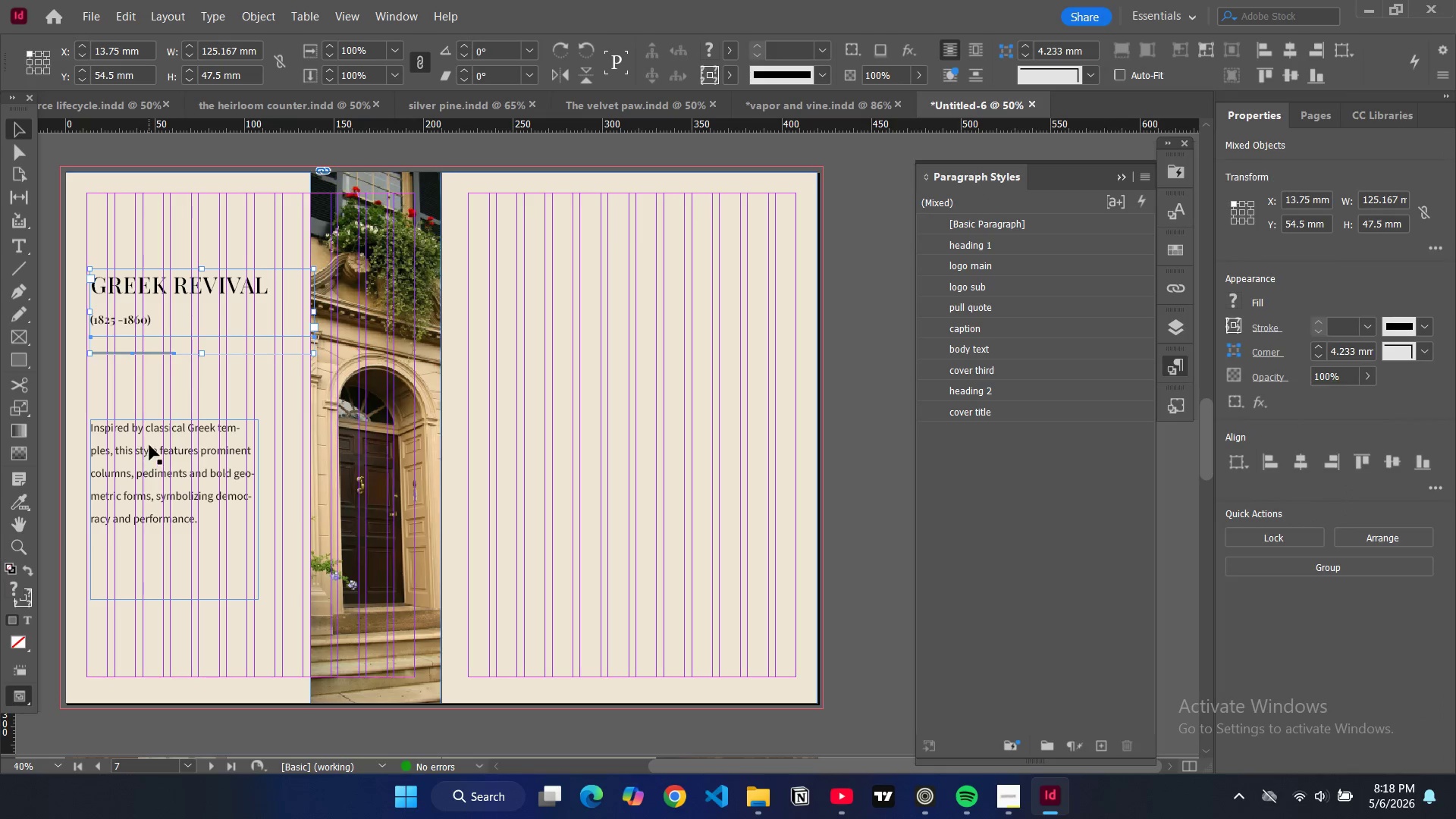 
left_click([150, 446])
 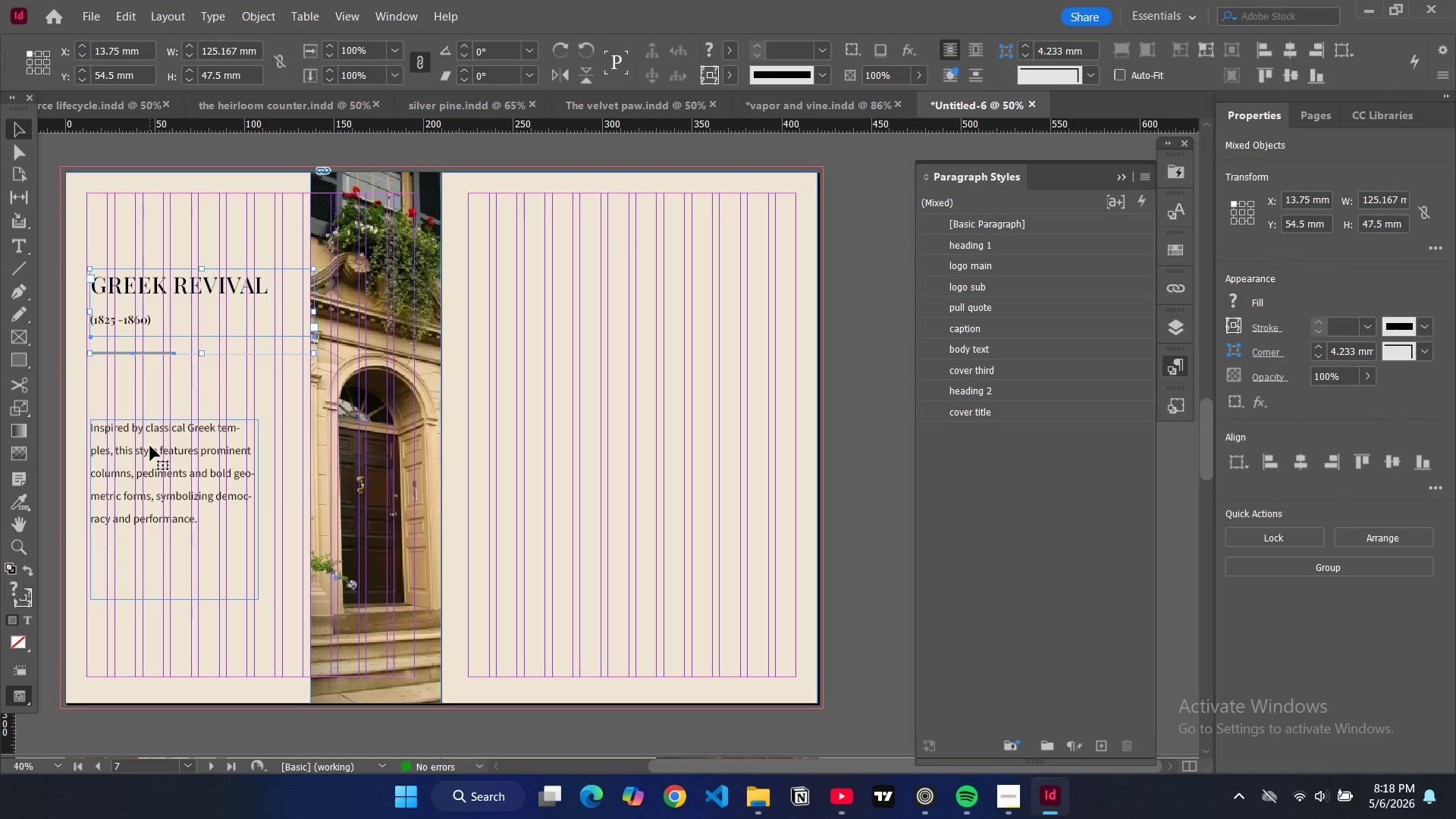 
hold_key(key=ShiftLeft, duration=1.51)
left_click([418, 447])
 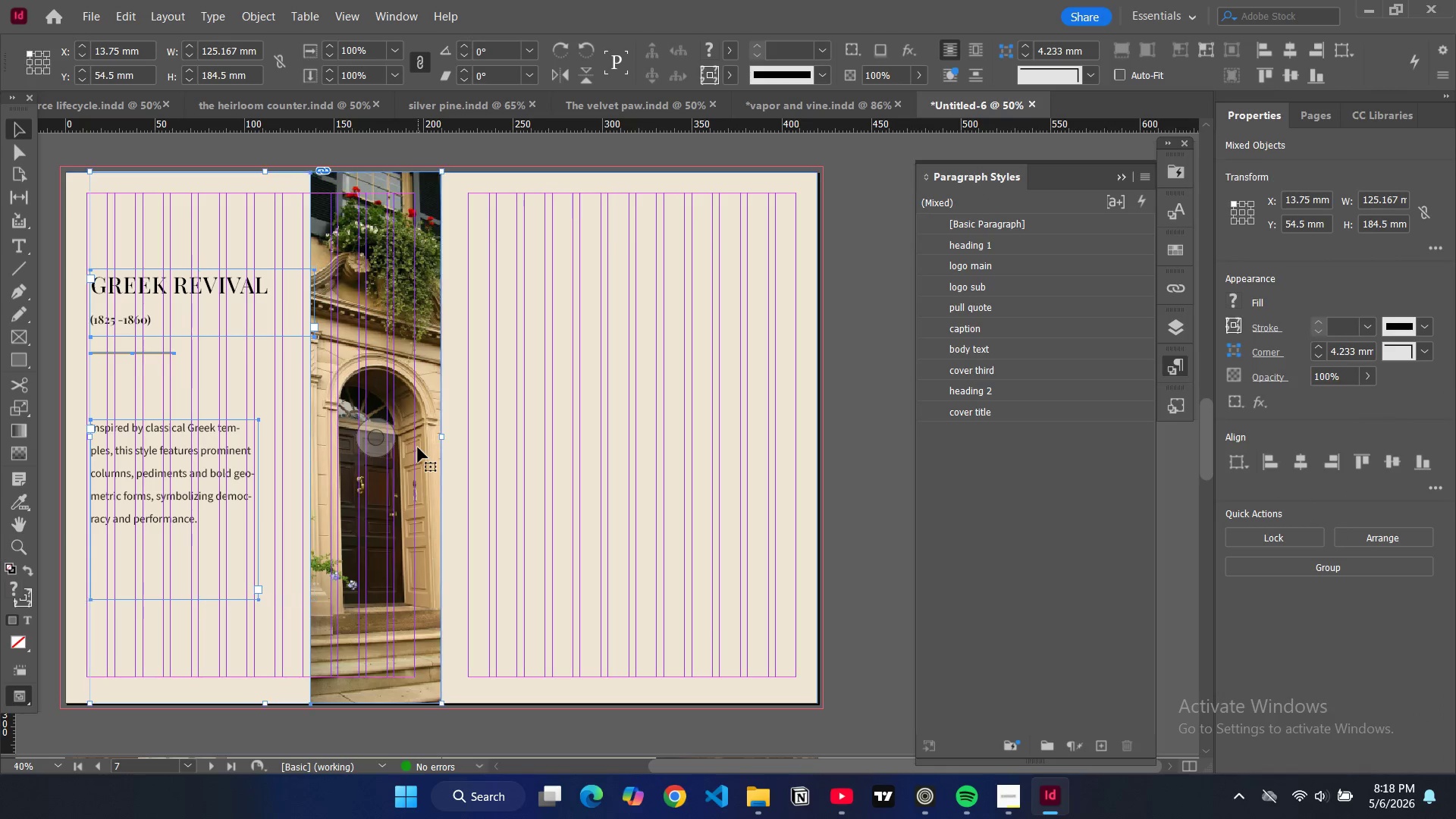 
hold_key(key=ShiftLeft, duration=0.44)
 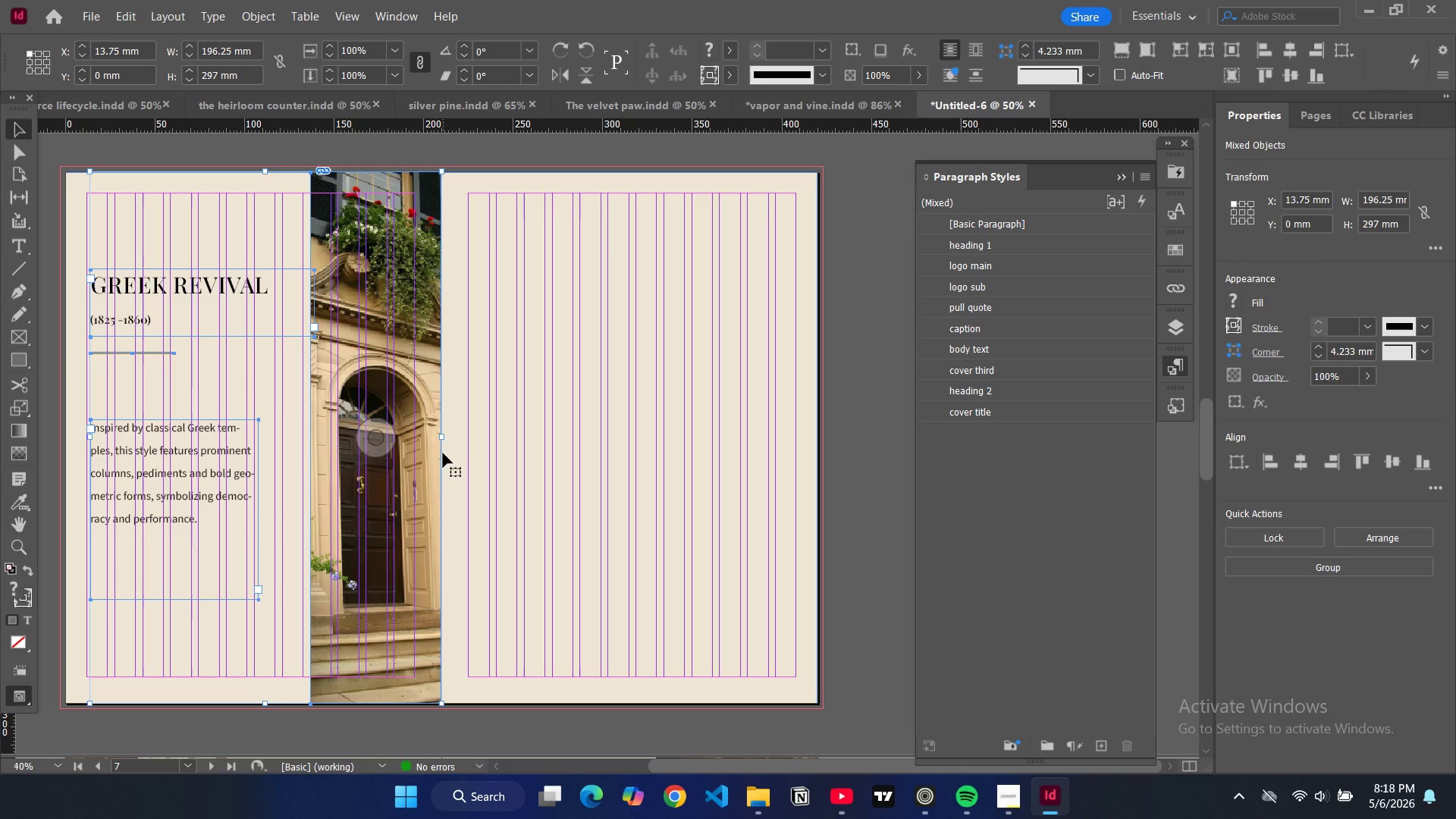 
key(Control+C)
 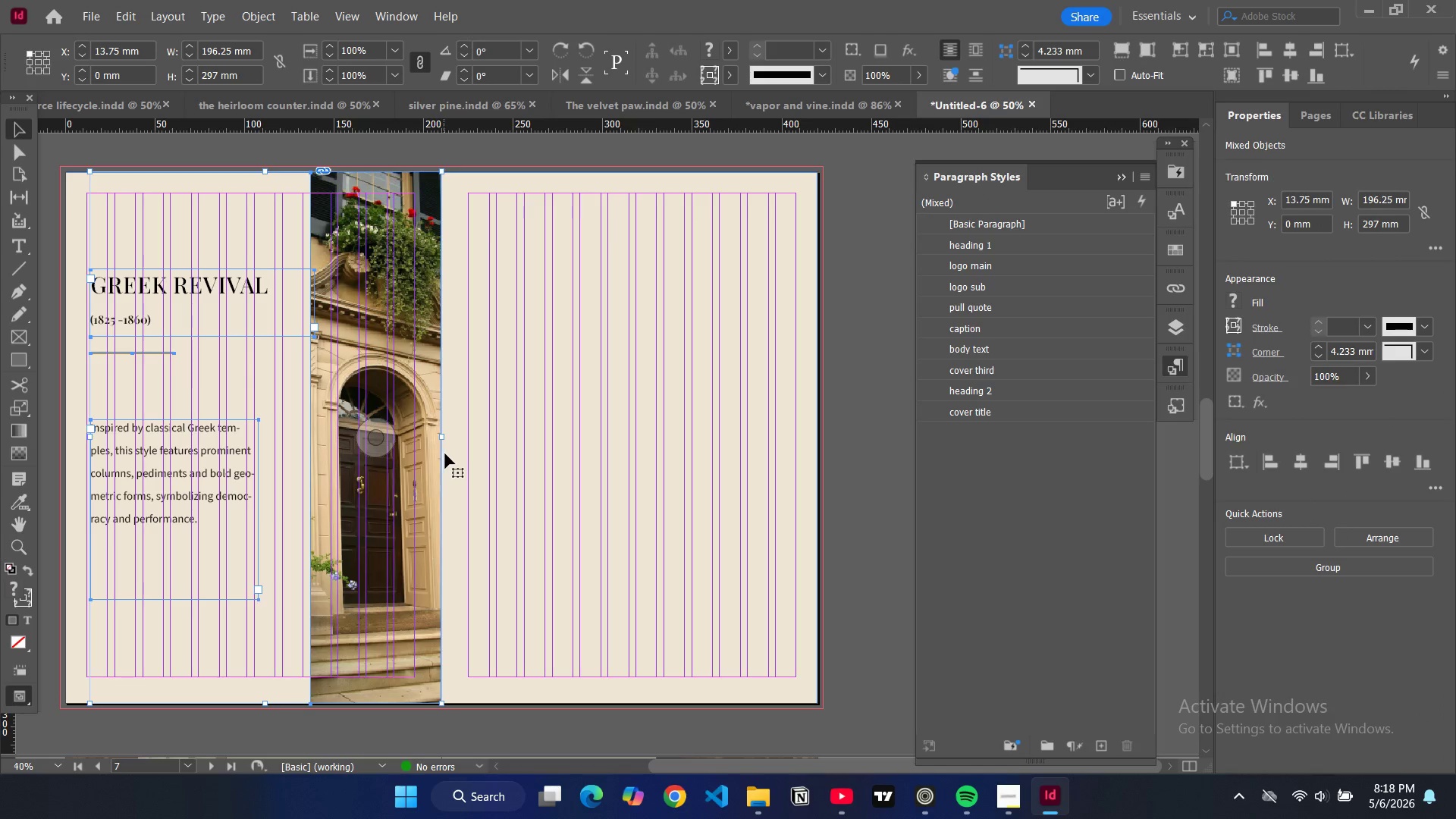 
key(Control+V)
 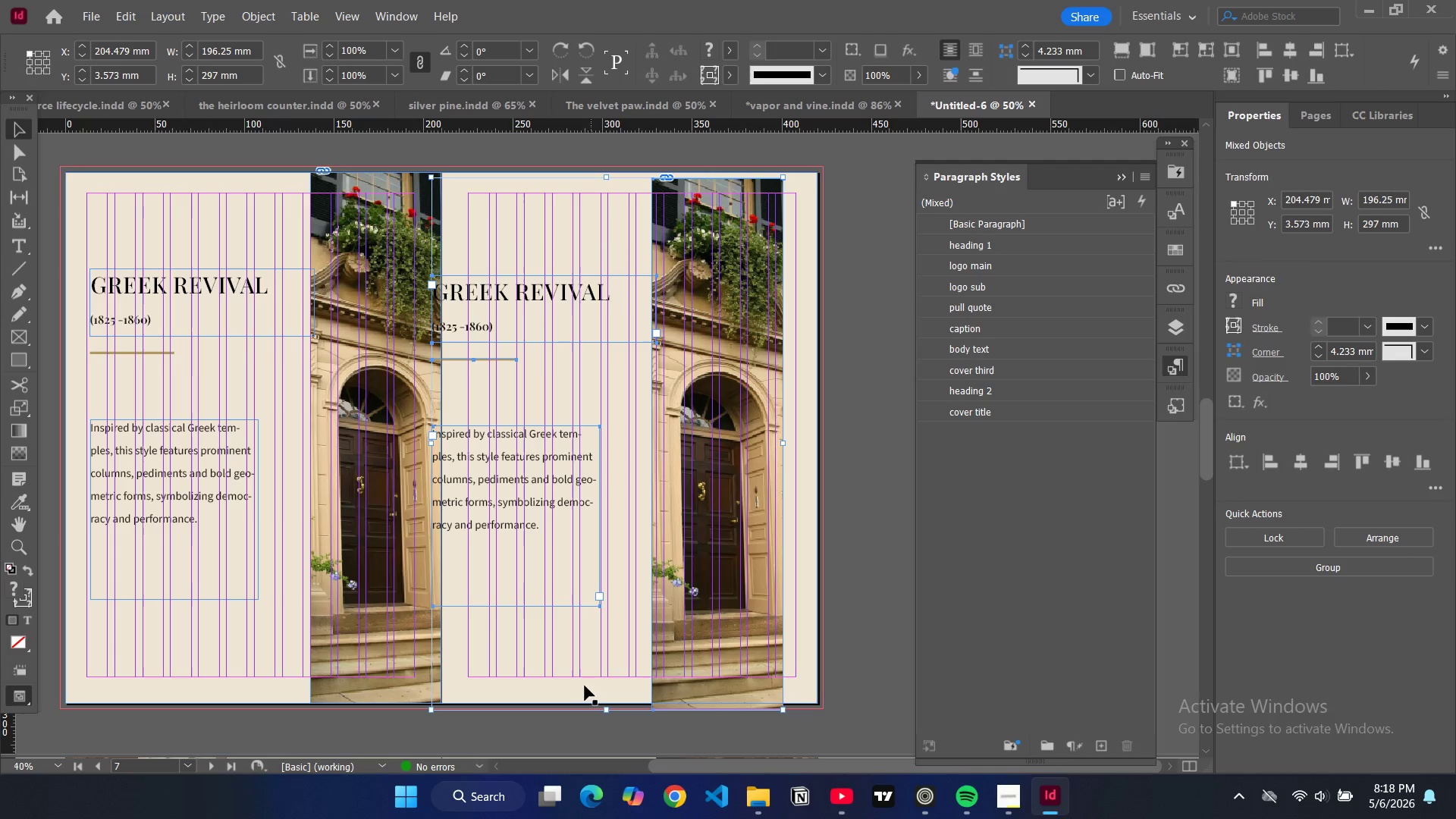 
left_click_drag(start_coordinate=[592, 711], to_coordinate=[623, 702])
 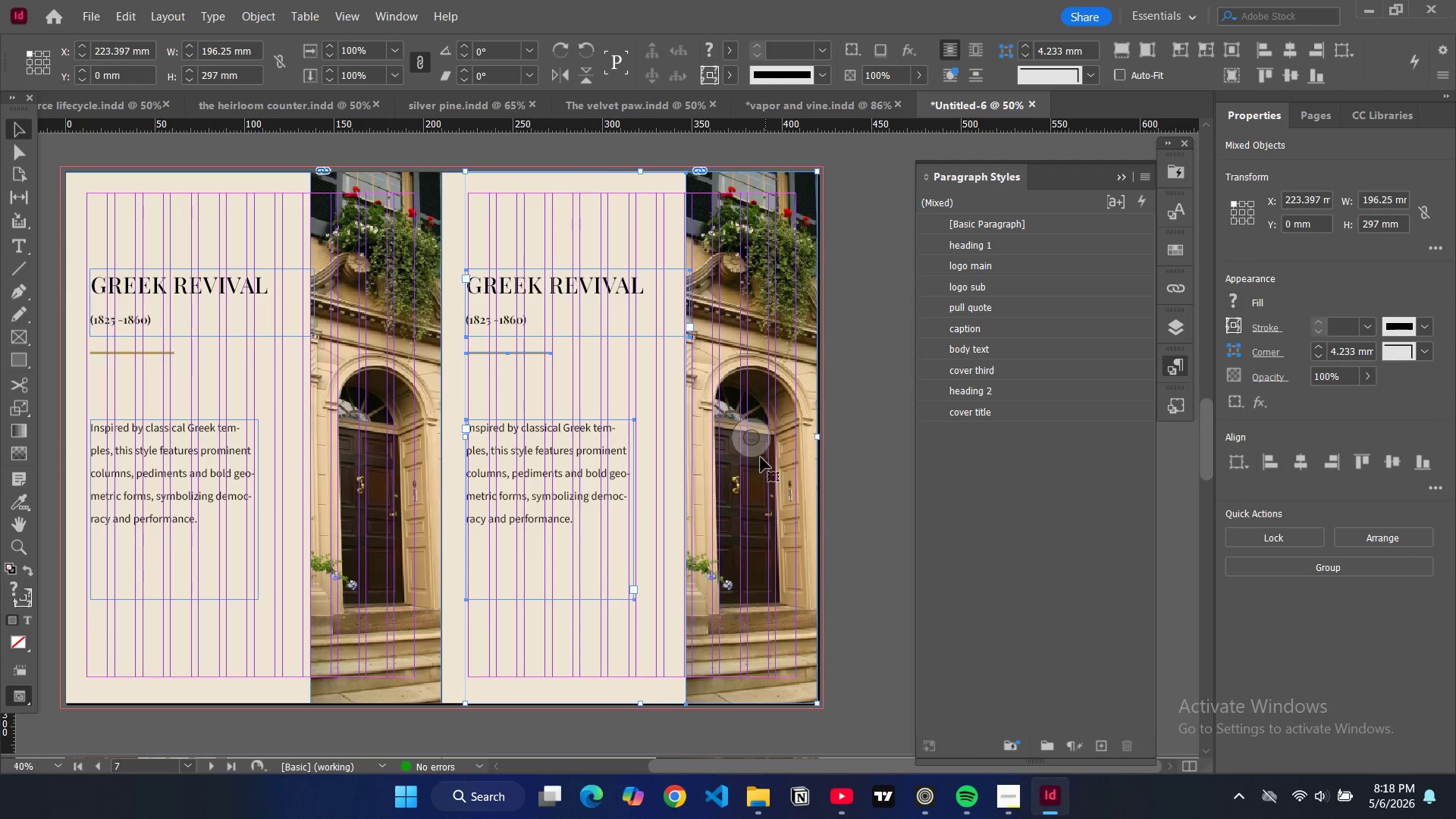 
left_click([758, 448])
 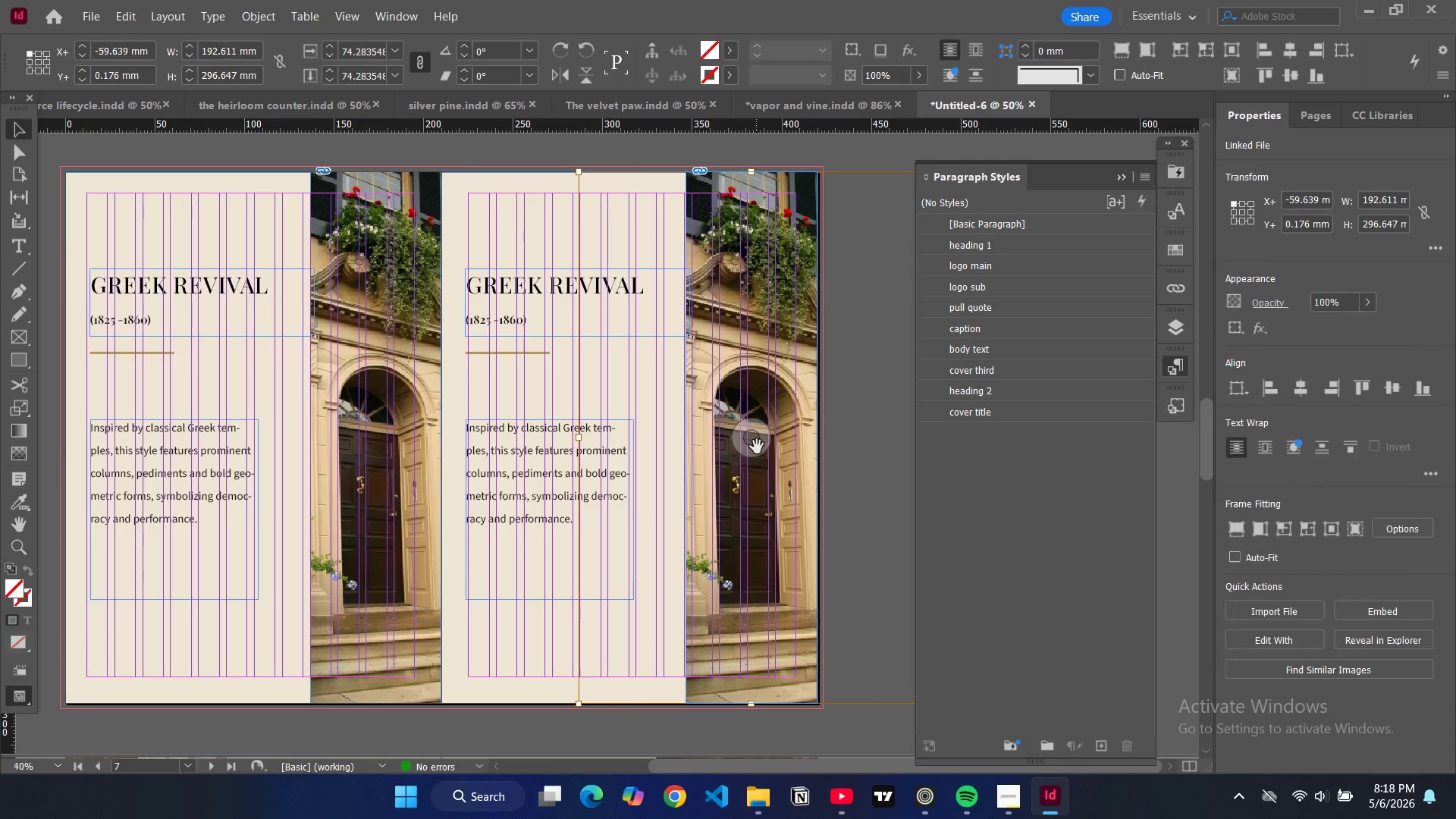 
key(Control+D)
 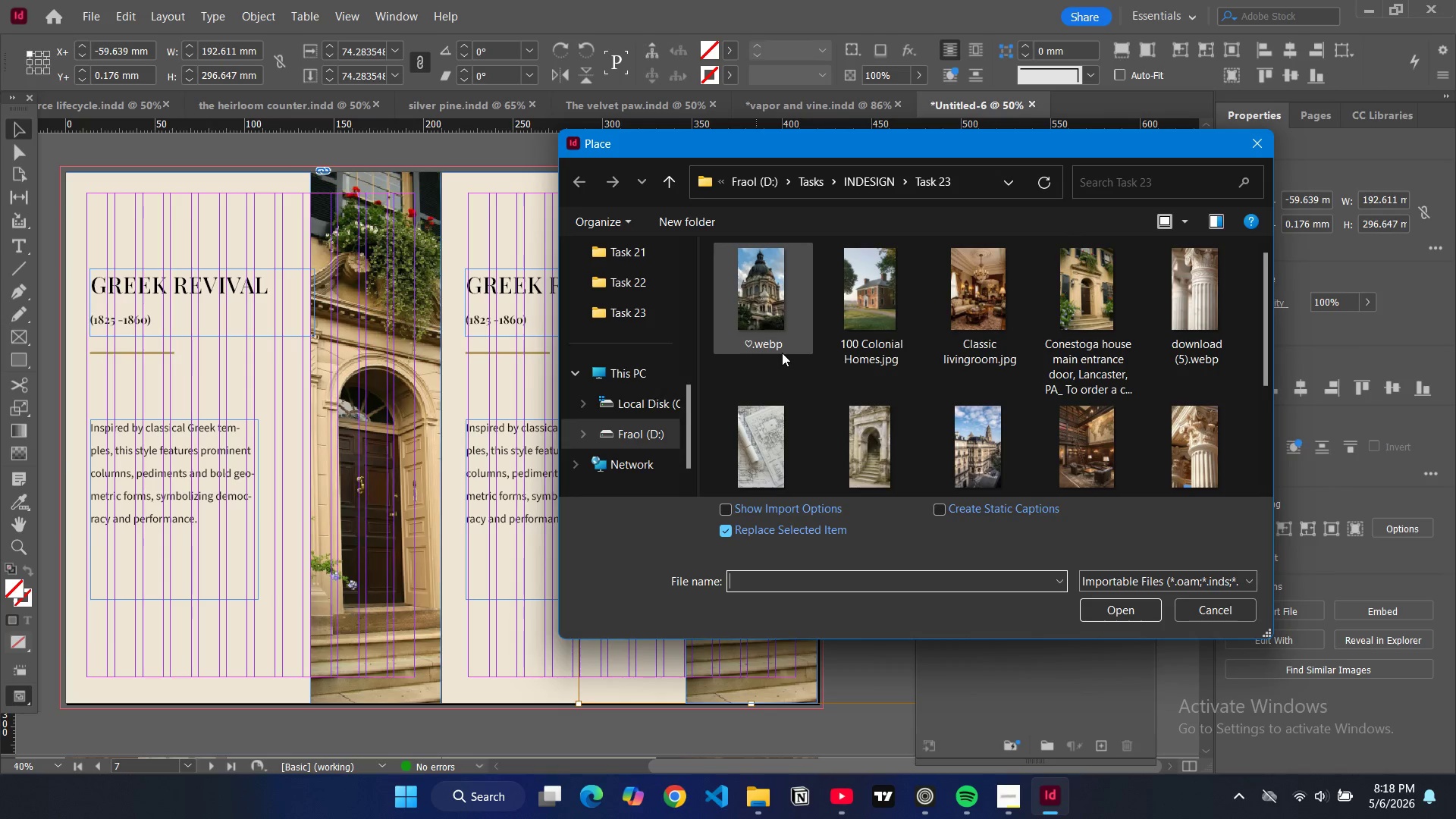 
wait(8.78)
 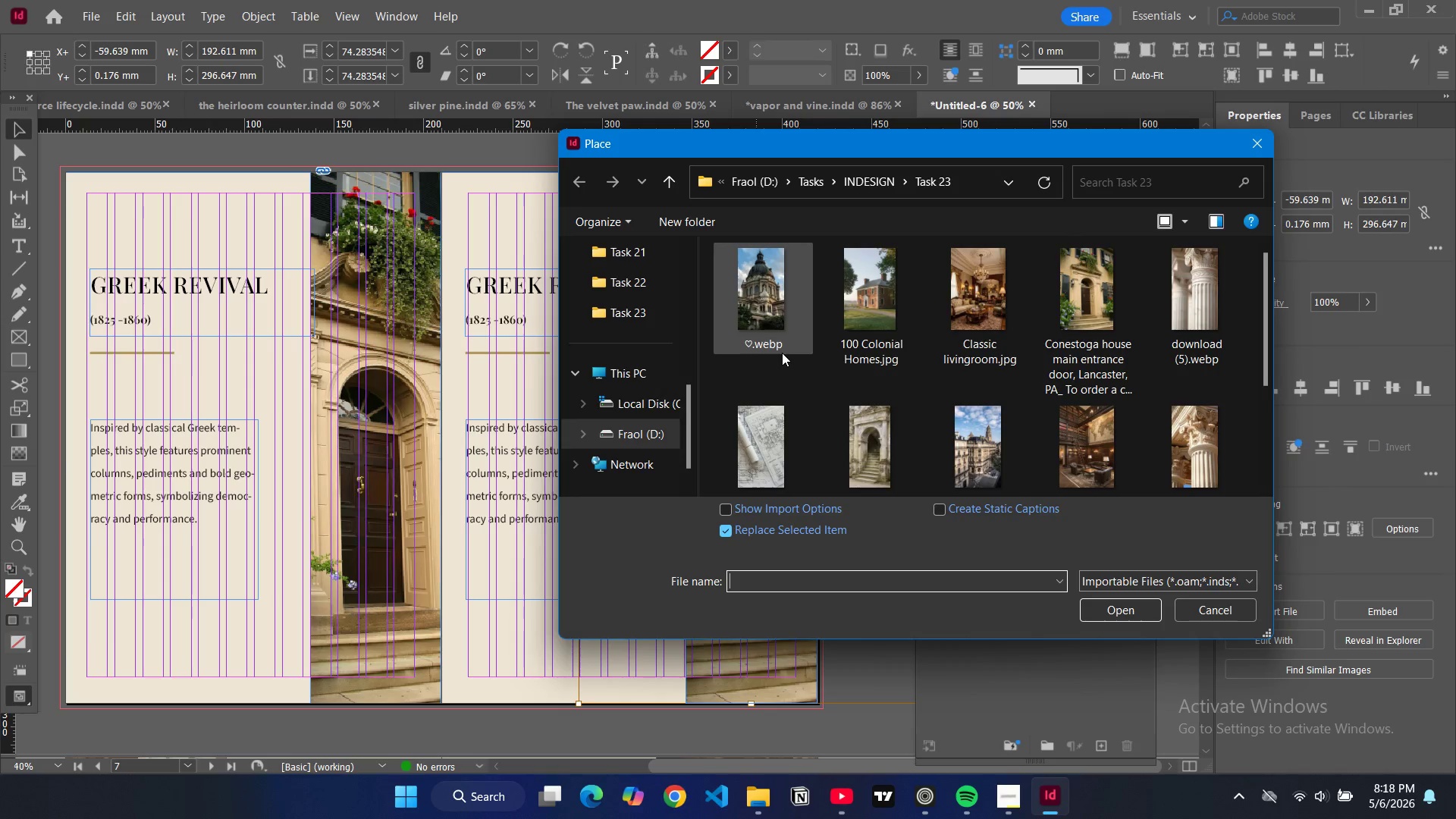 
scroll: coordinate [1021, 368], scroll_direction: down, amount: 2.0
 